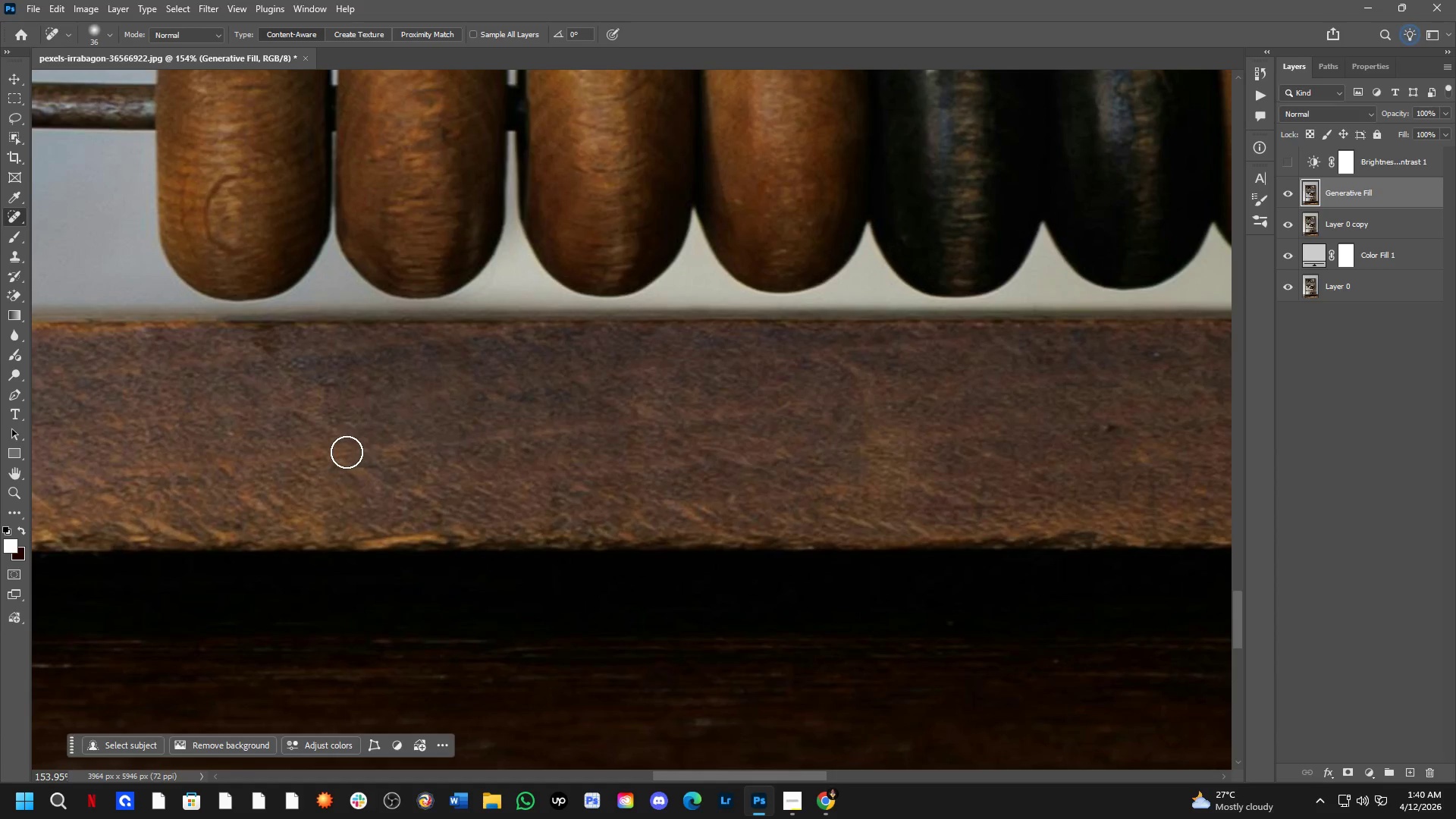 
left_click_drag(start_coordinate=[344, 453], to_coordinate=[373, 491])
 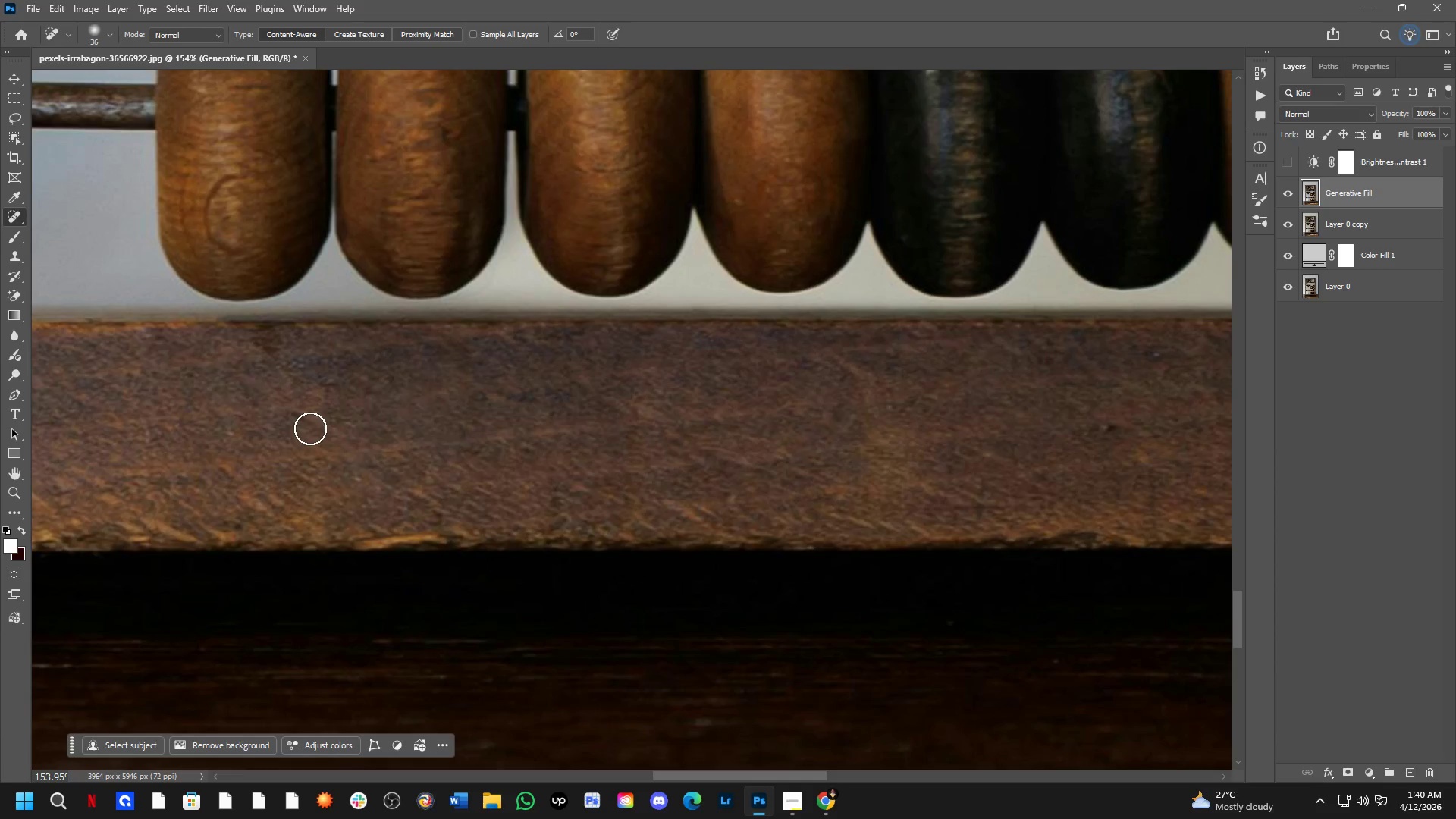 
left_click_drag(start_coordinate=[315, 424], to_coordinate=[346, 435])
 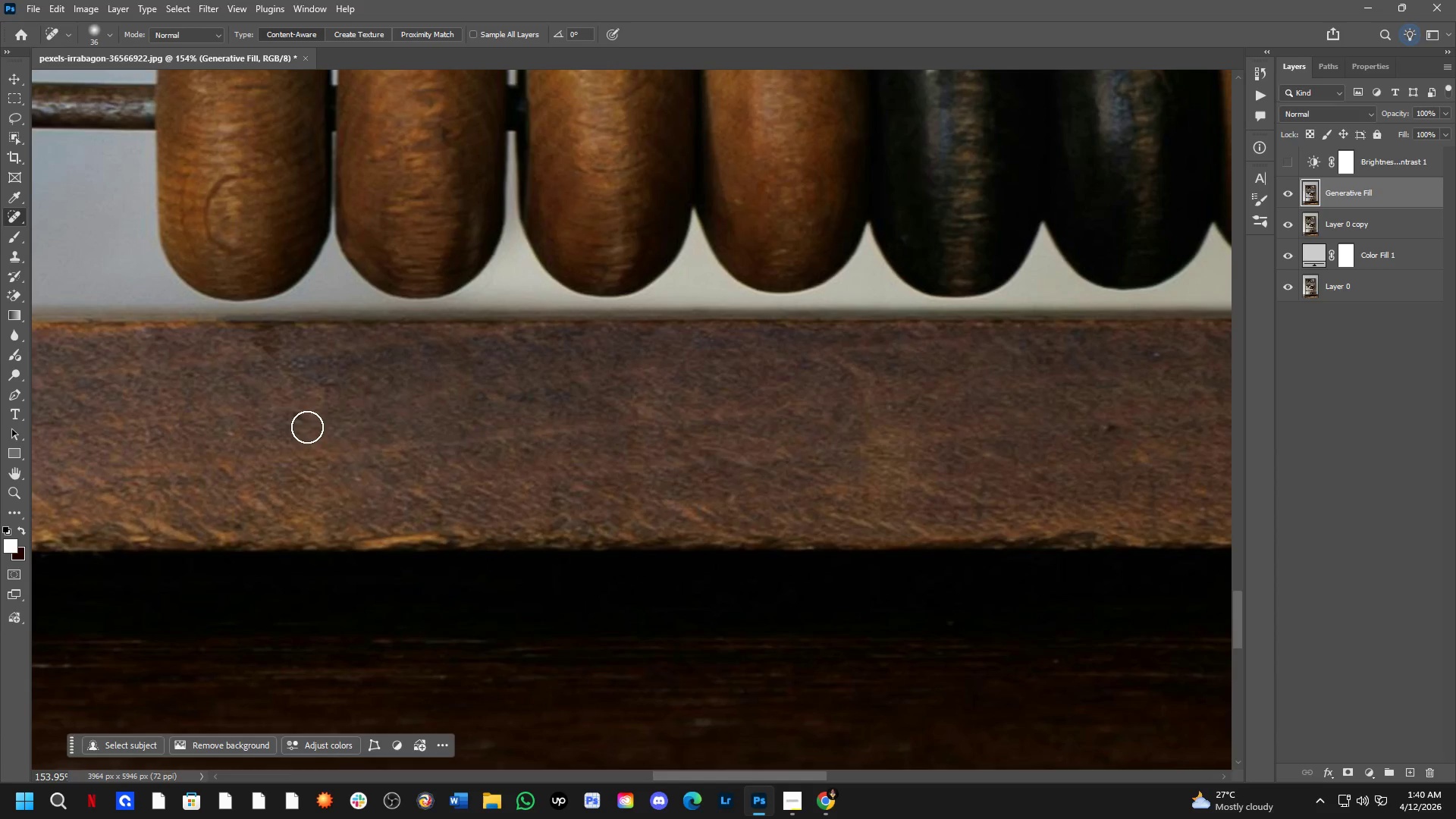 
left_click_drag(start_coordinate=[305, 422], to_coordinate=[316, 422])
 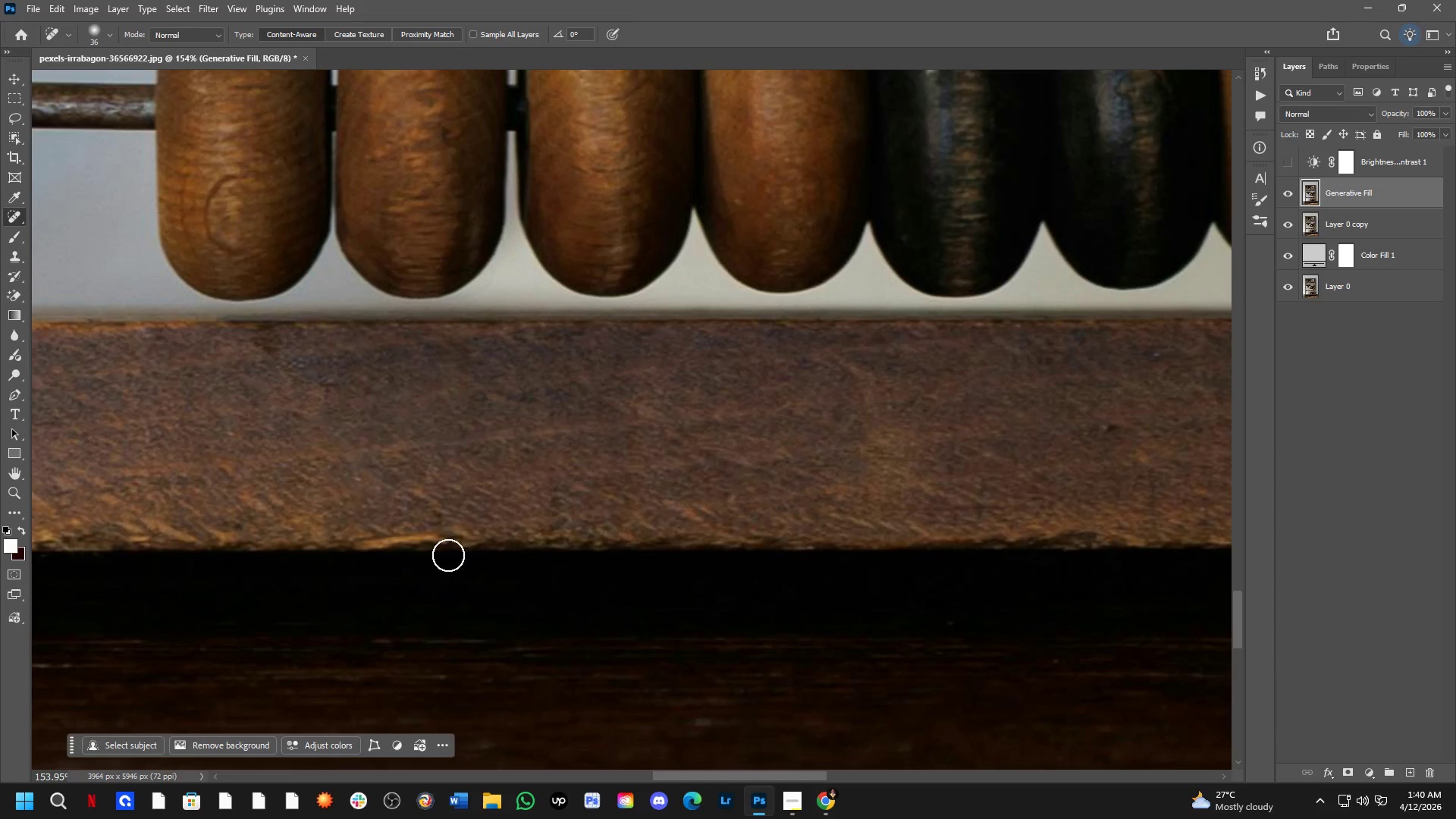 
left_click_drag(start_coordinate=[447, 538], to_coordinate=[336, 548])
 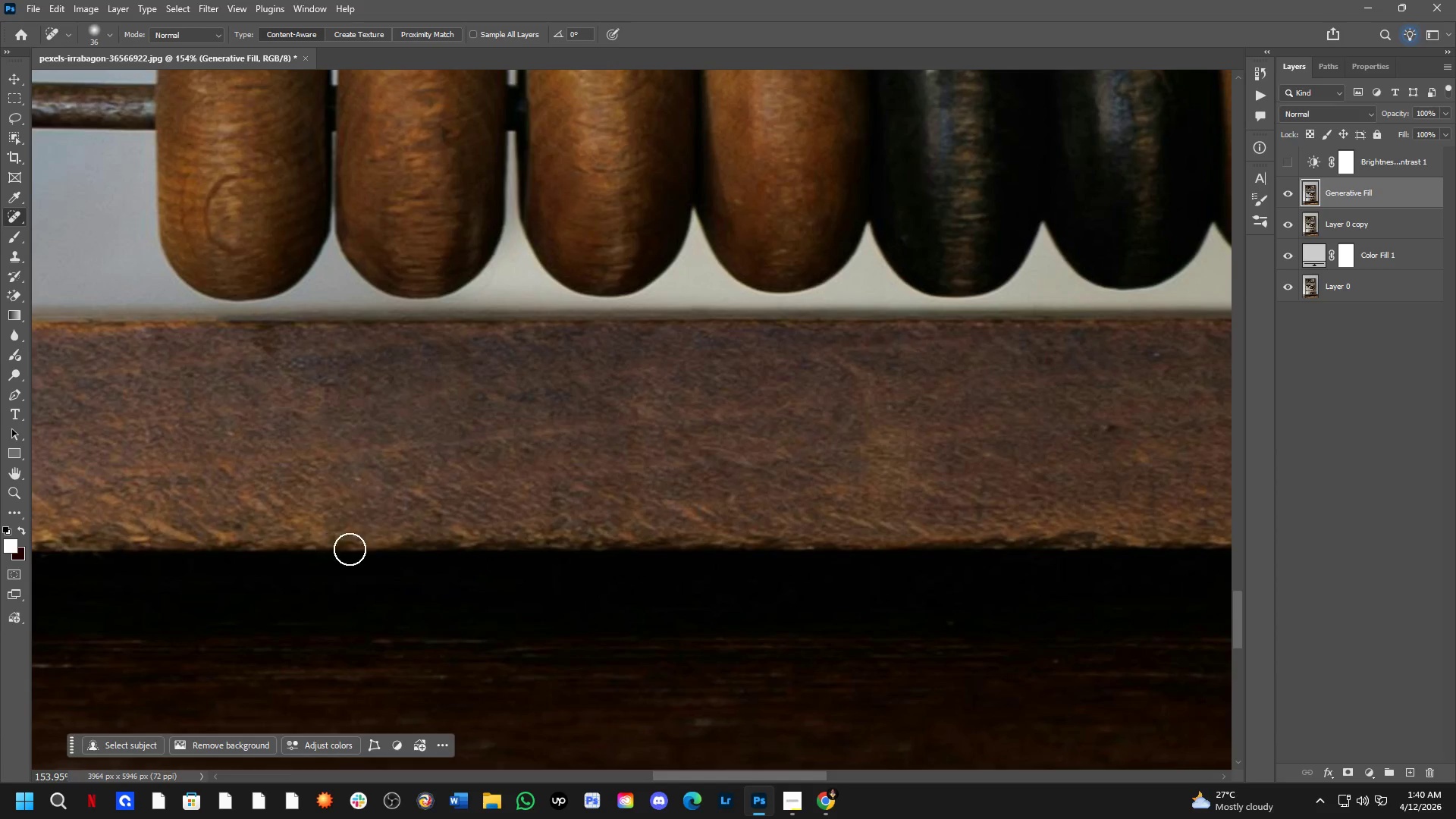 
hold_key(key=Space, duration=0.55)
 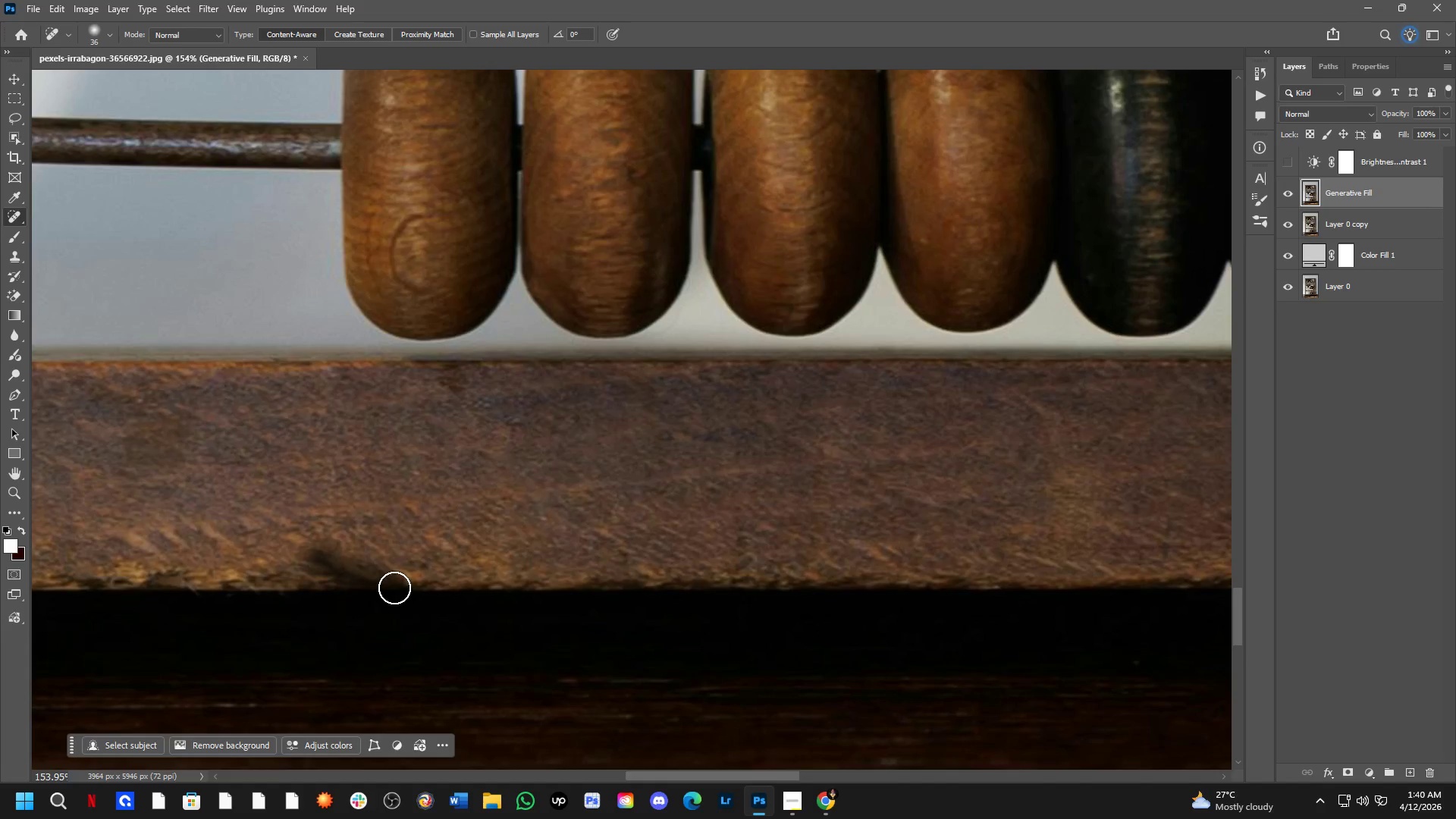 
left_click_drag(start_coordinate=[362, 543], to_coordinate=[548, 582])
 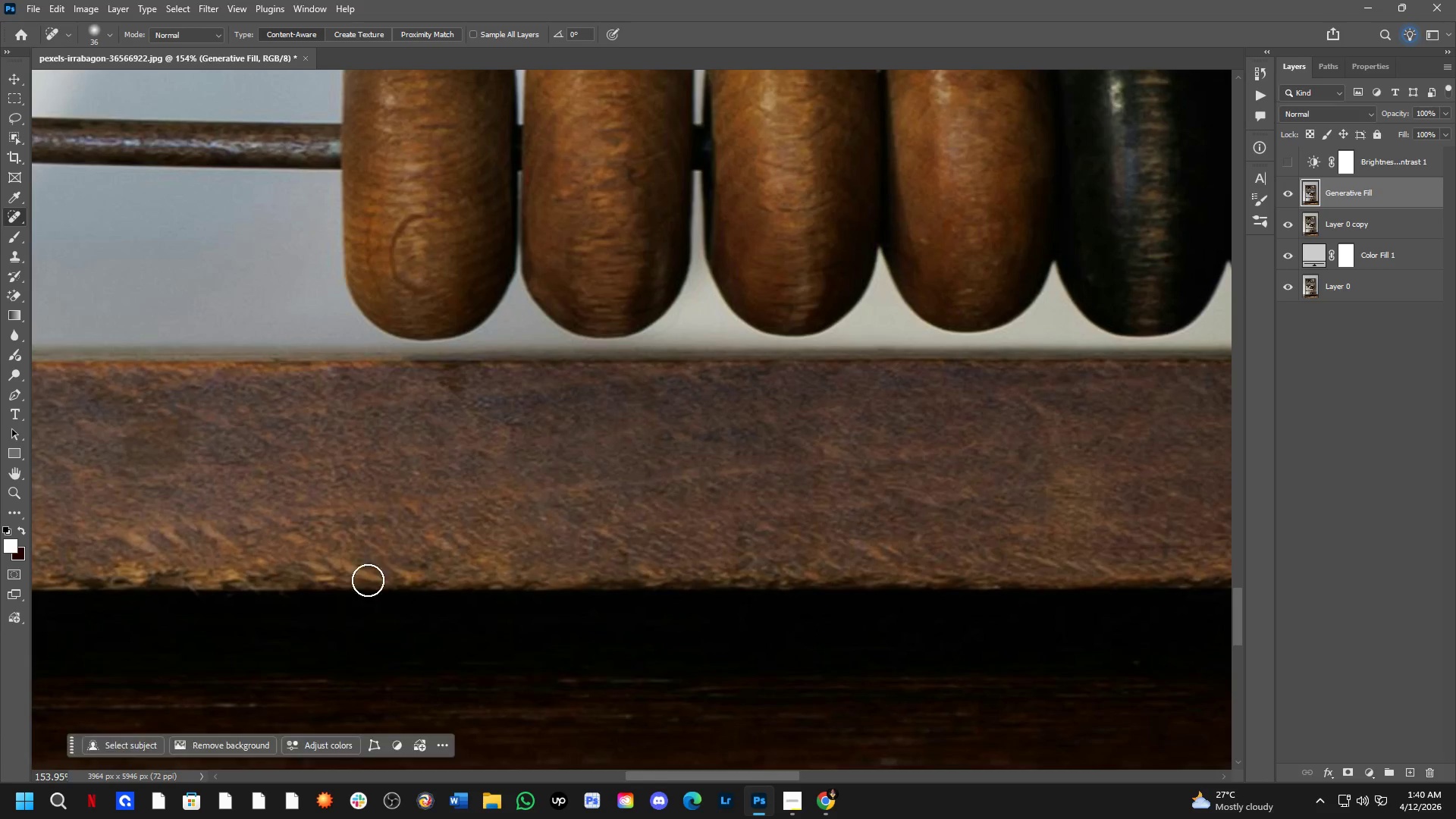 
hold_key(key=Space, duration=2.2)
 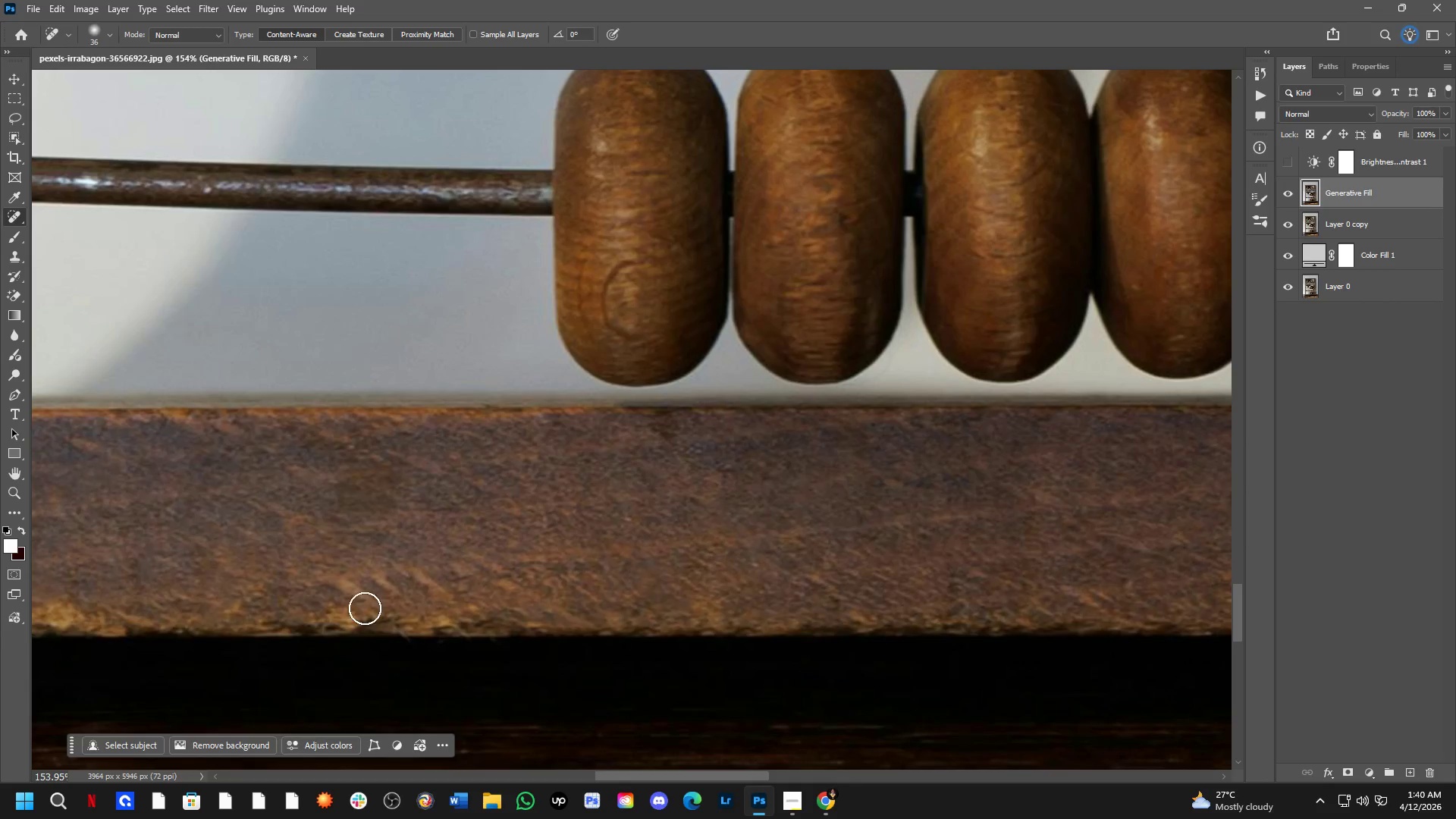 
left_click_drag(start_coordinate=[318, 560], to_coordinate=[395, 588])
 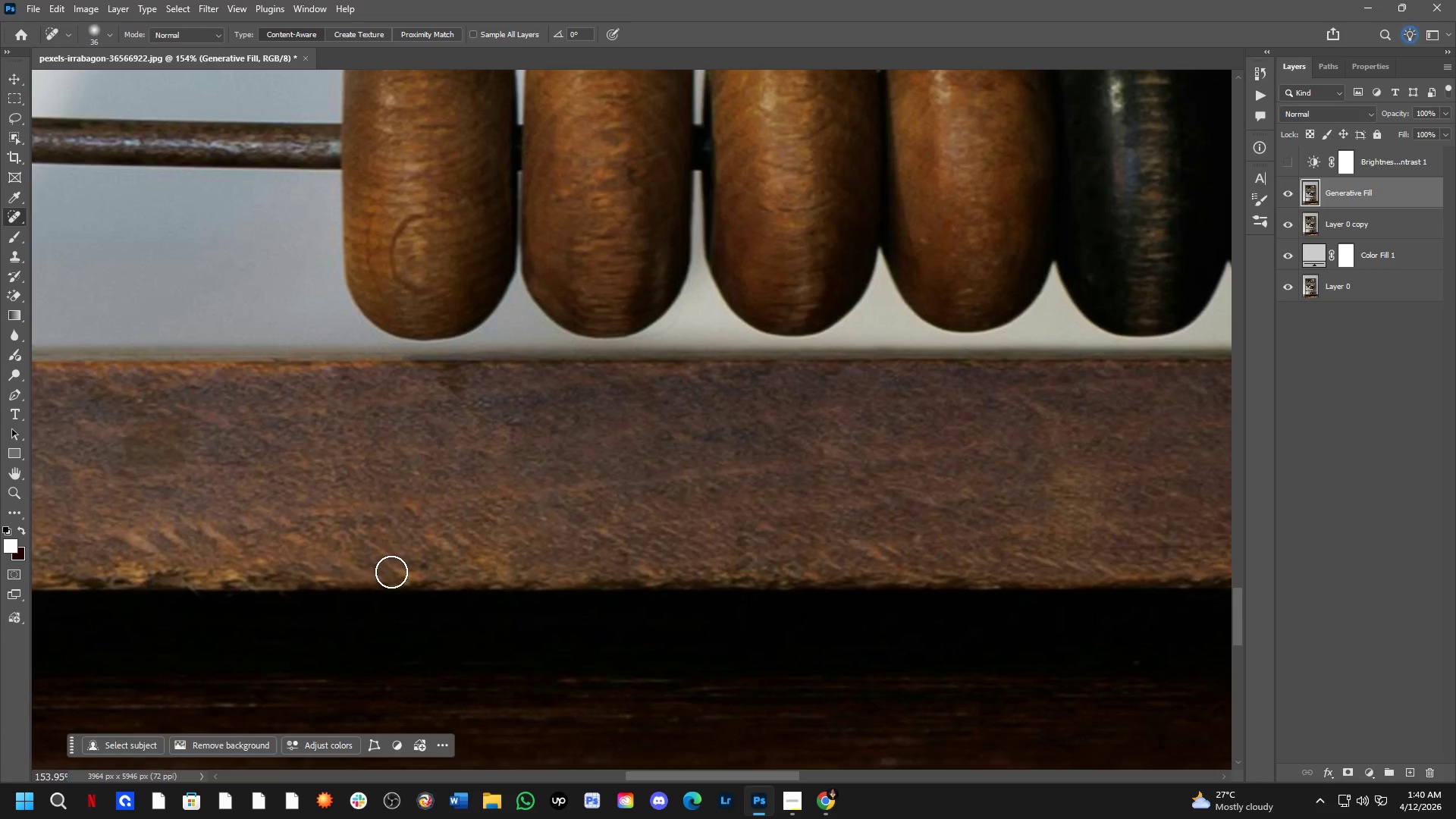 
left_click_drag(start_coordinate=[392, 572], to_coordinate=[428, 578])
 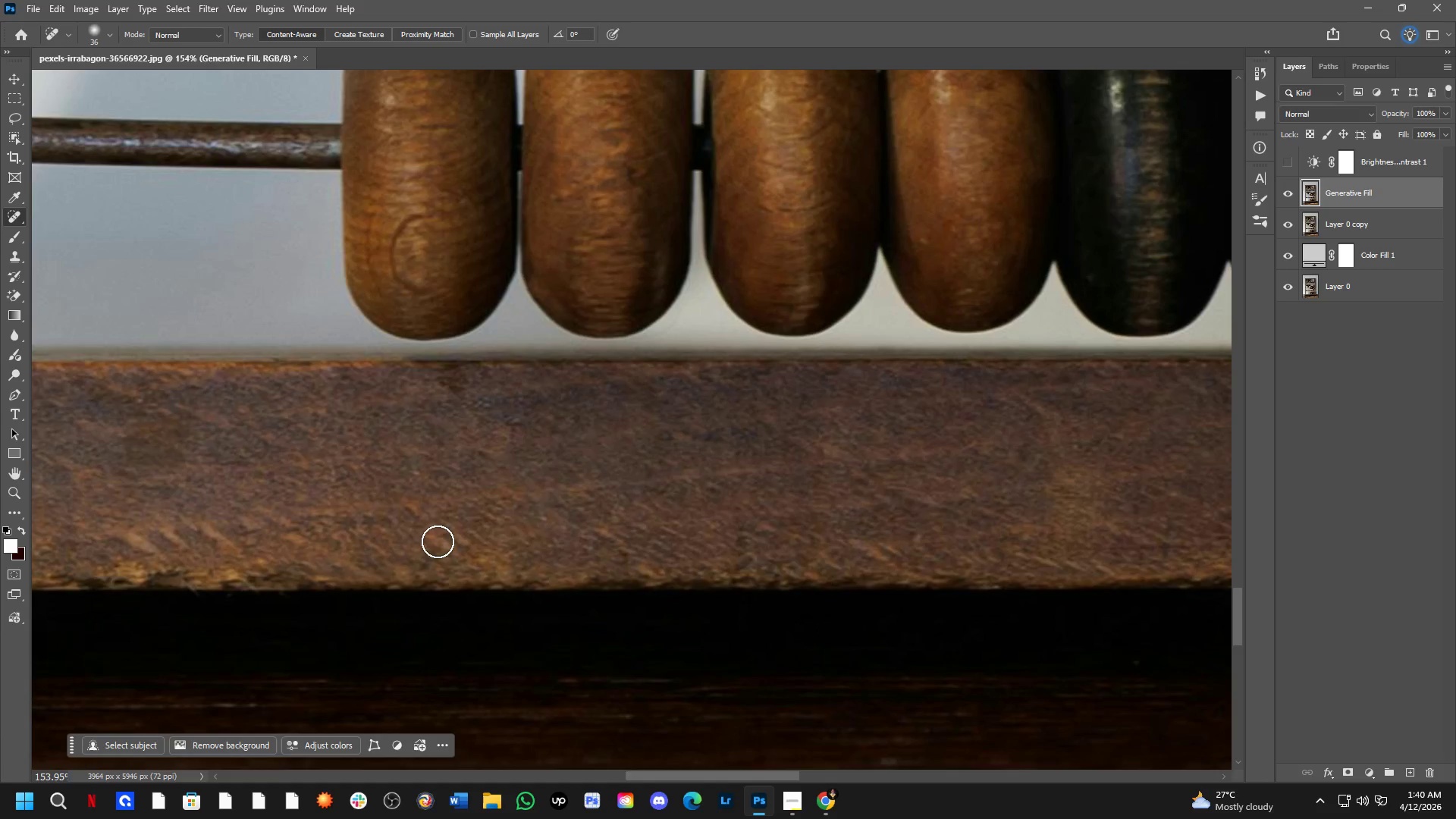 
left_click_drag(start_coordinate=[437, 541], to_coordinate=[457, 552])
 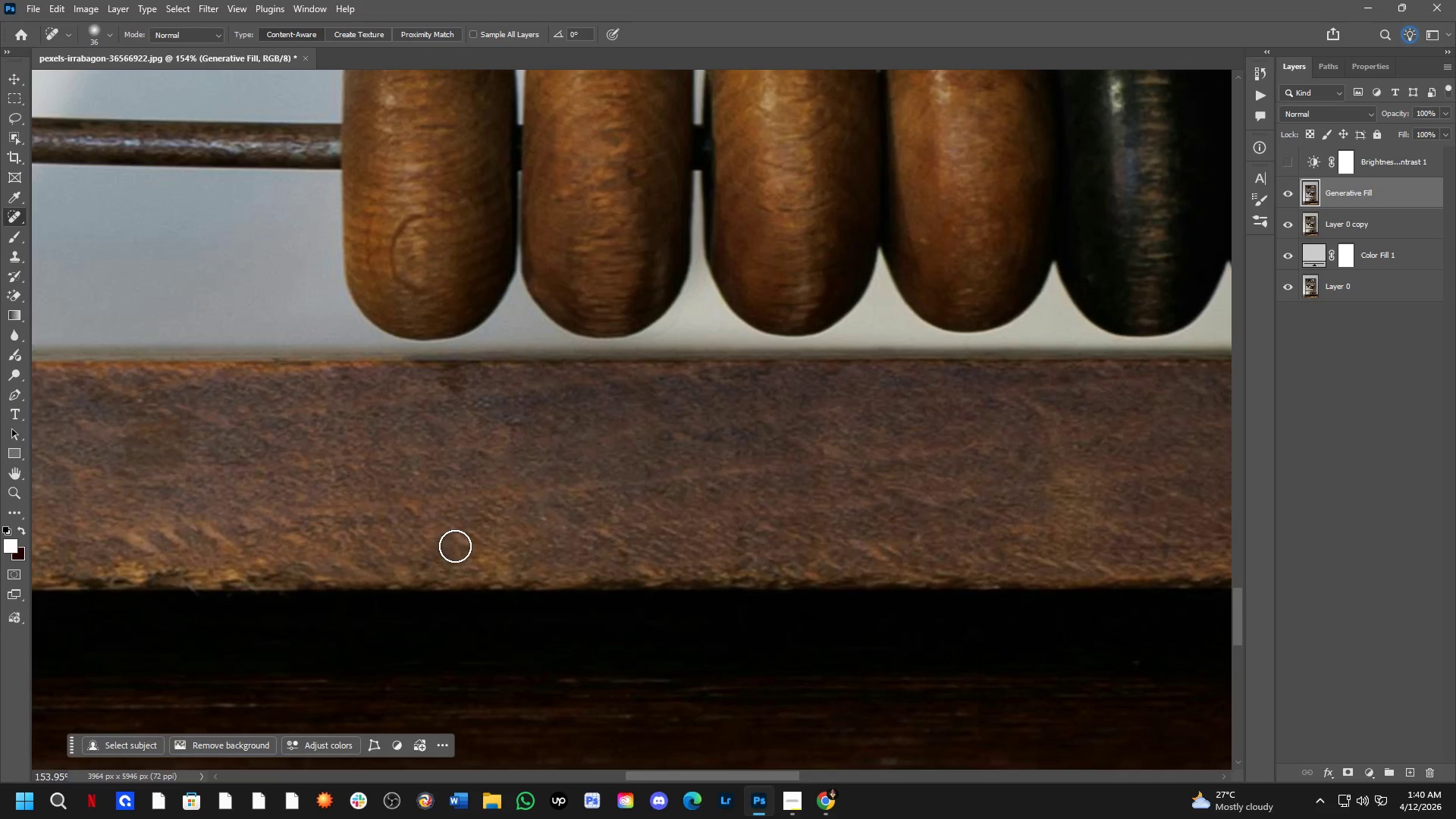 
left_click_drag(start_coordinate=[458, 548], to_coordinate=[485, 560])
 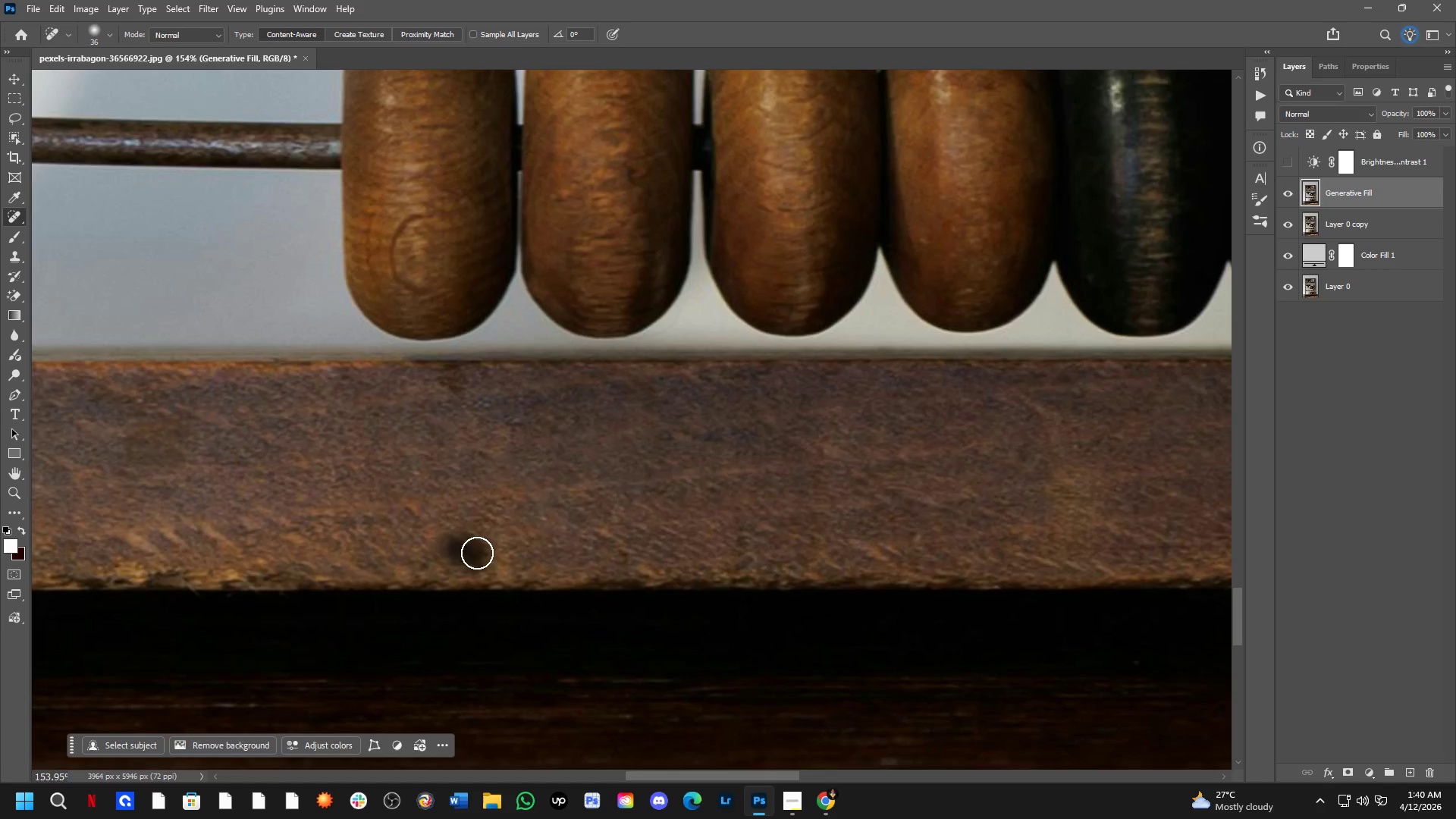 
left_click_drag(start_coordinate=[457, 535], to_coordinate=[426, 514])
 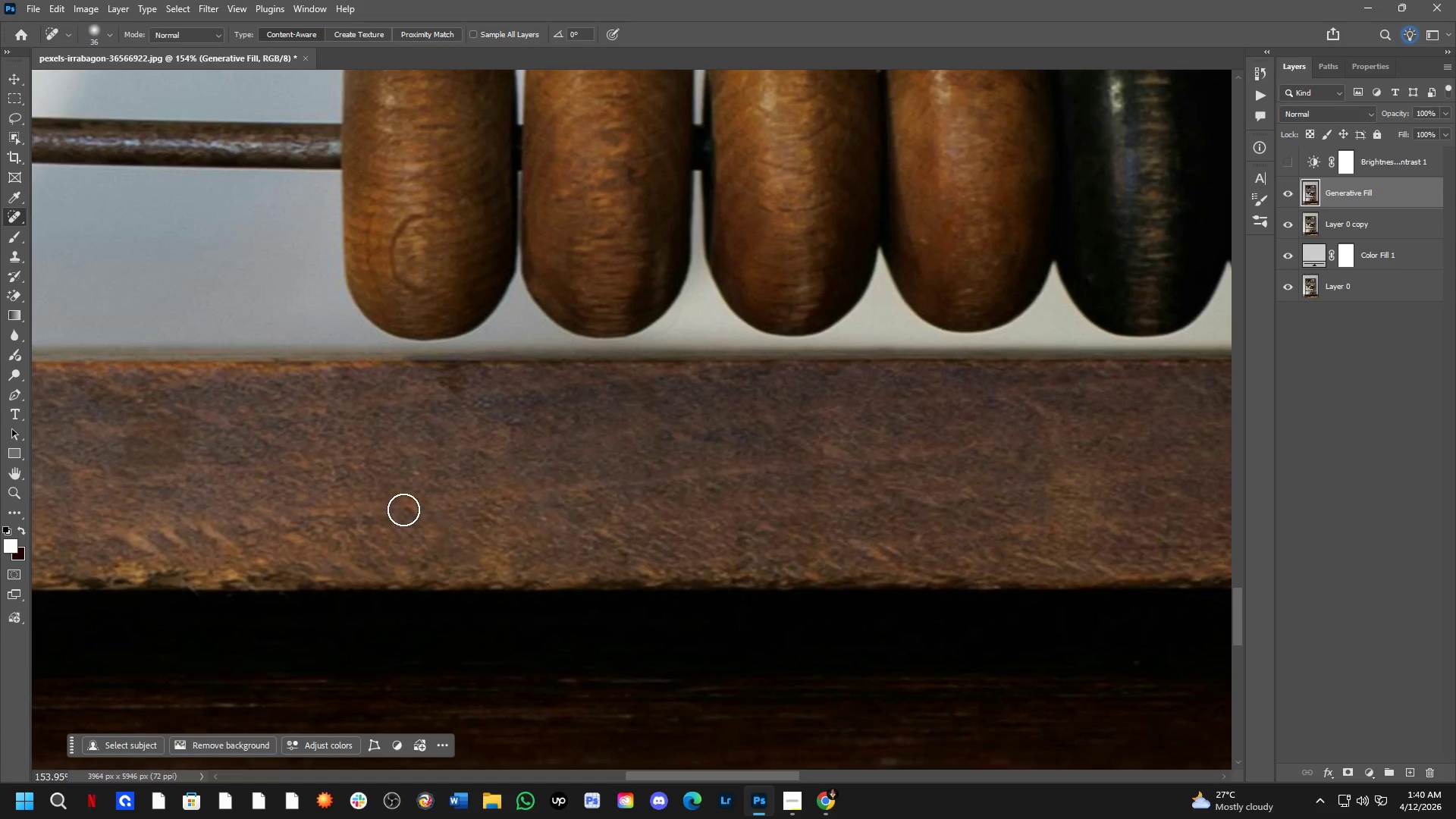 
left_click_drag(start_coordinate=[406, 511], to_coordinate=[429, 532])
 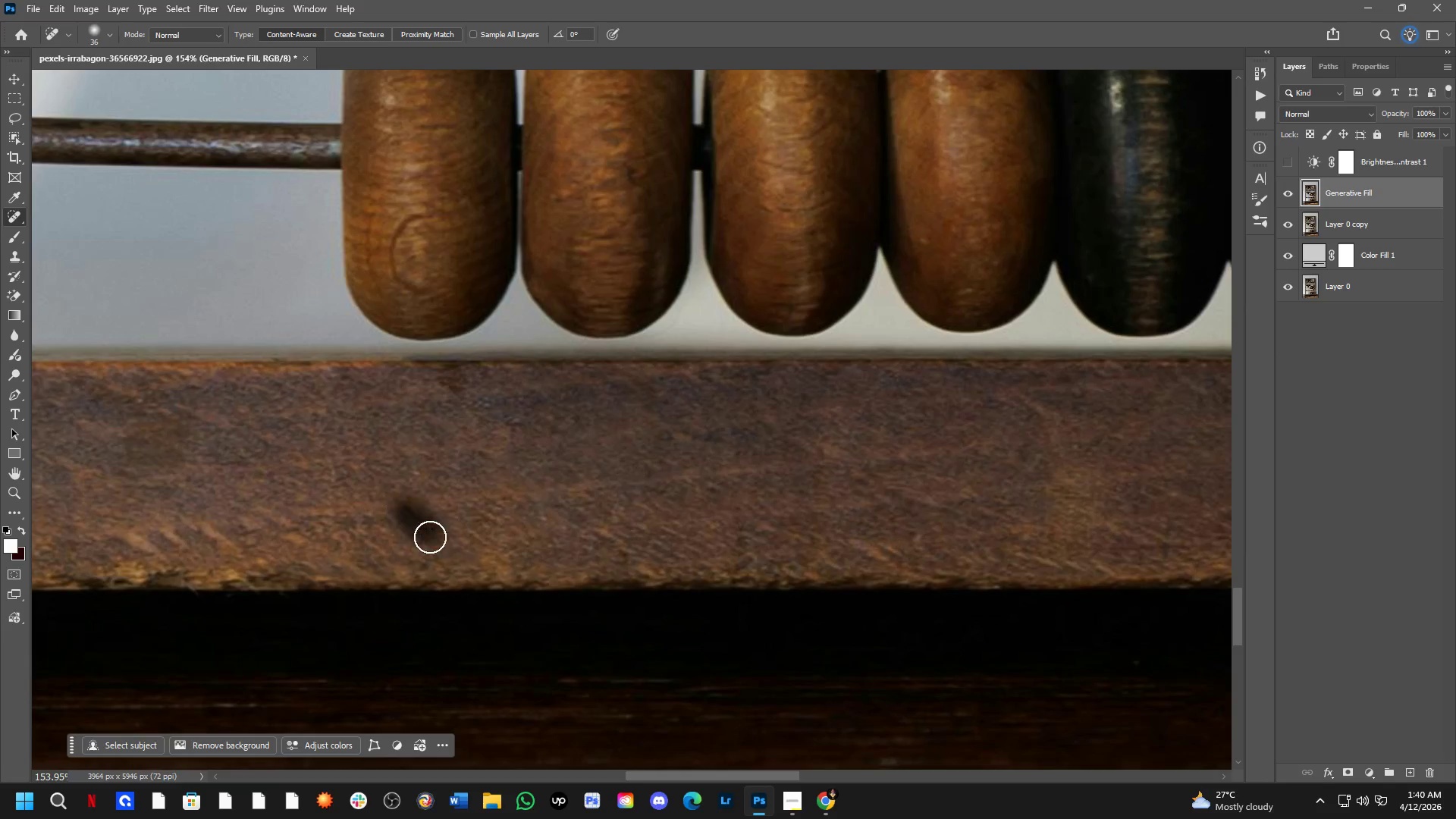 
hold_key(key=Space, duration=0.56)
 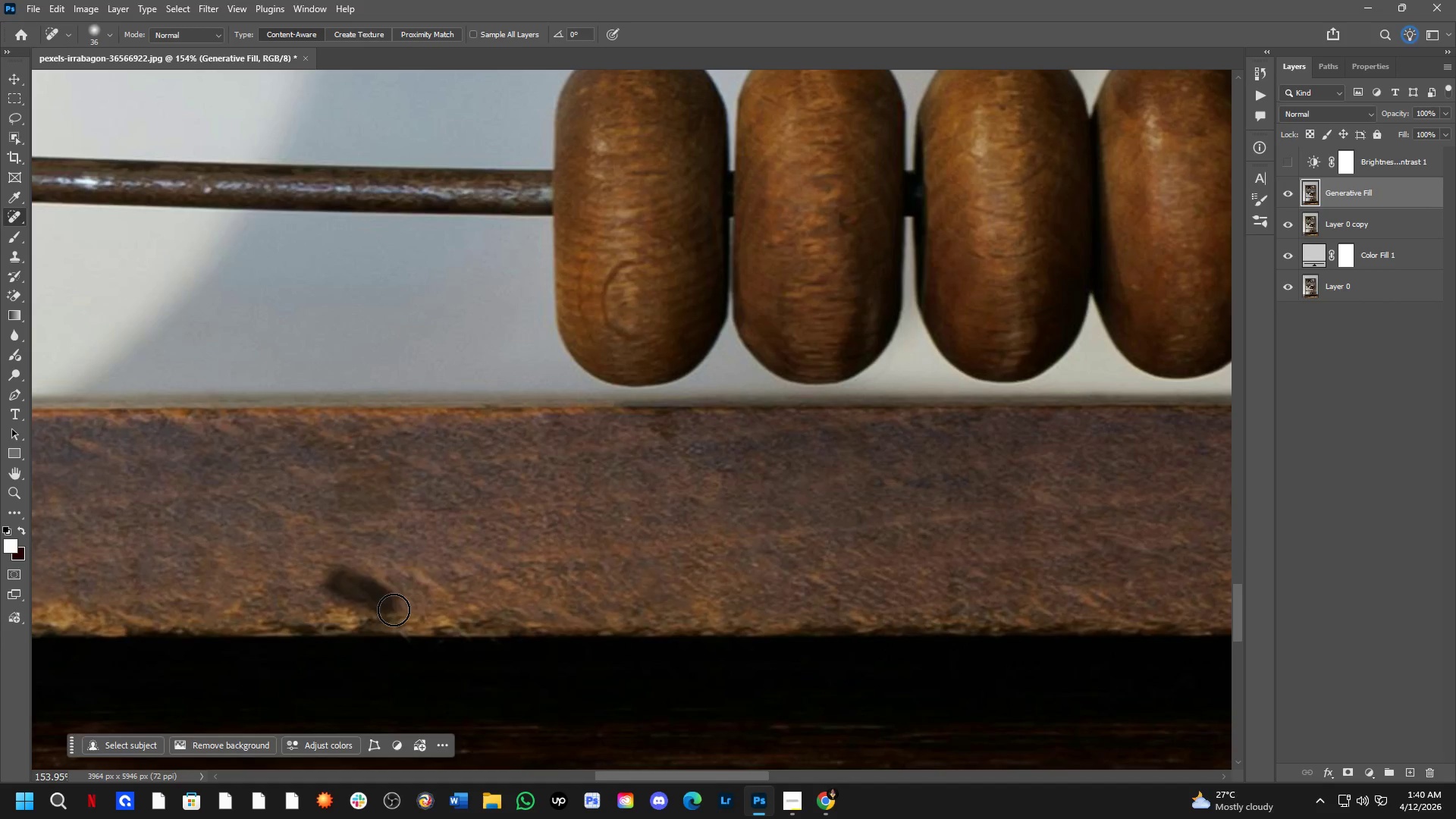 
left_click_drag(start_coordinate=[372, 557], to_coordinate=[583, 604])
 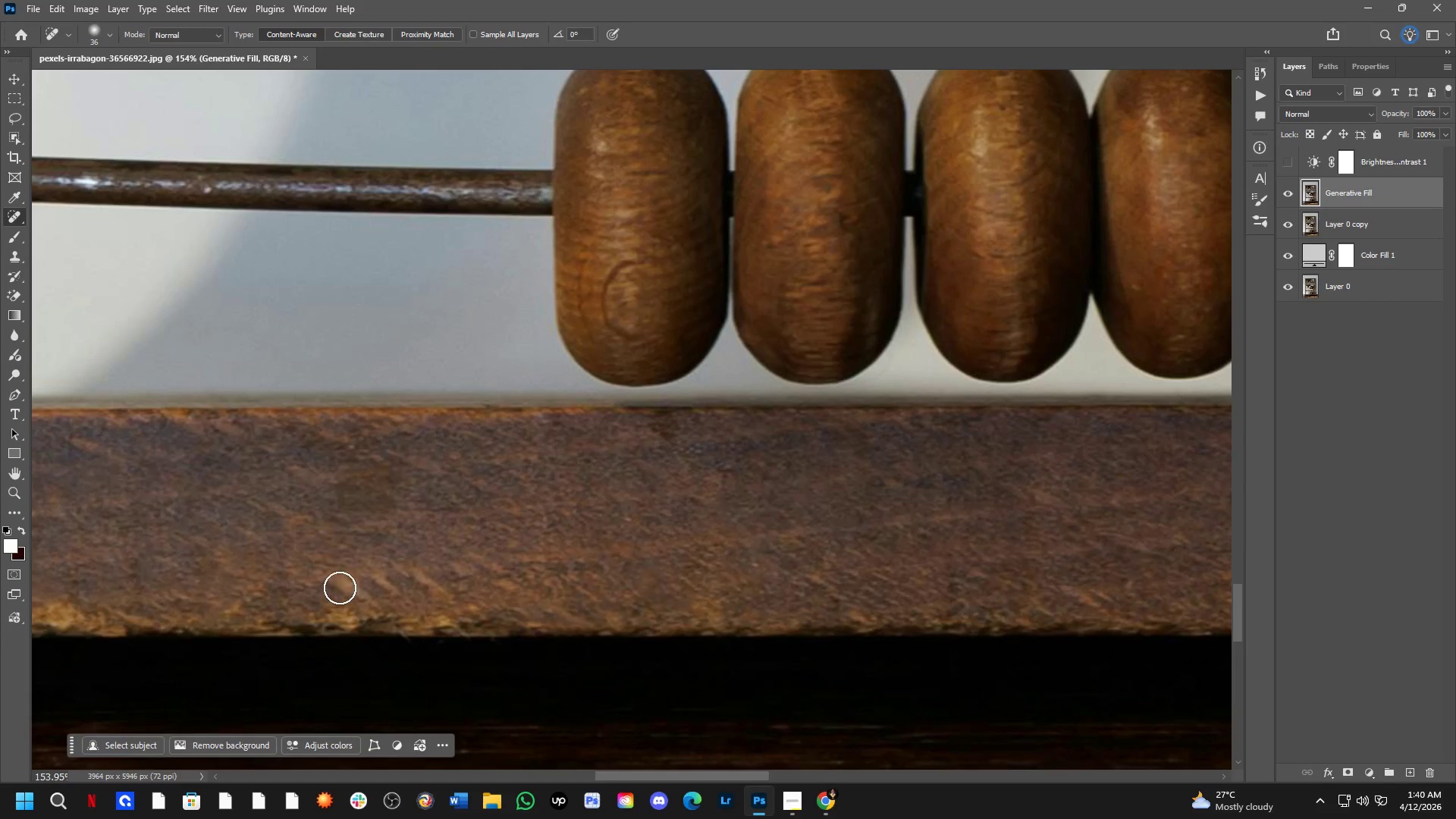 
left_click_drag(start_coordinate=[337, 582], to_coordinate=[396, 610])
 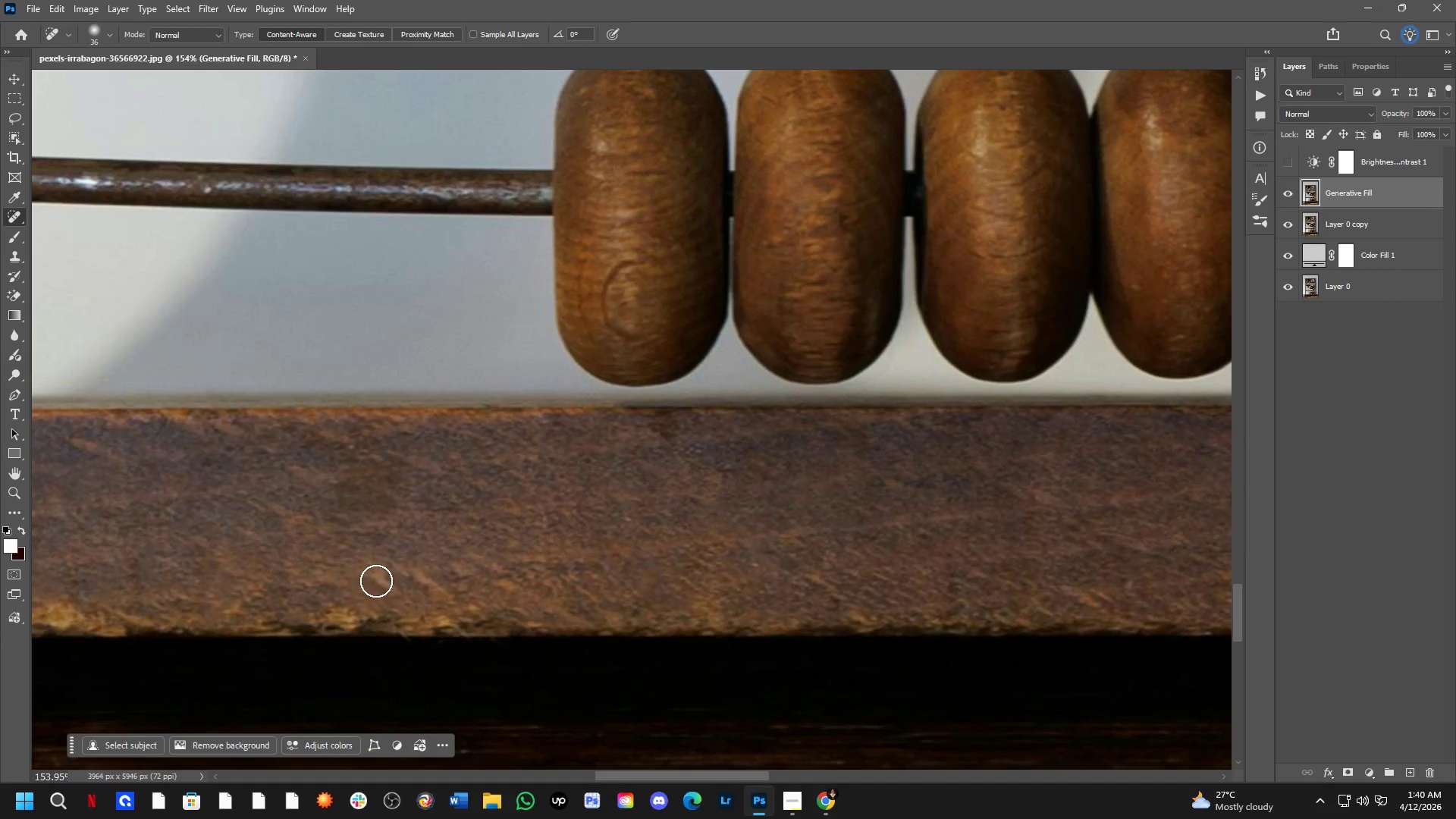 
left_click_drag(start_coordinate=[377, 581], to_coordinate=[425, 604])
 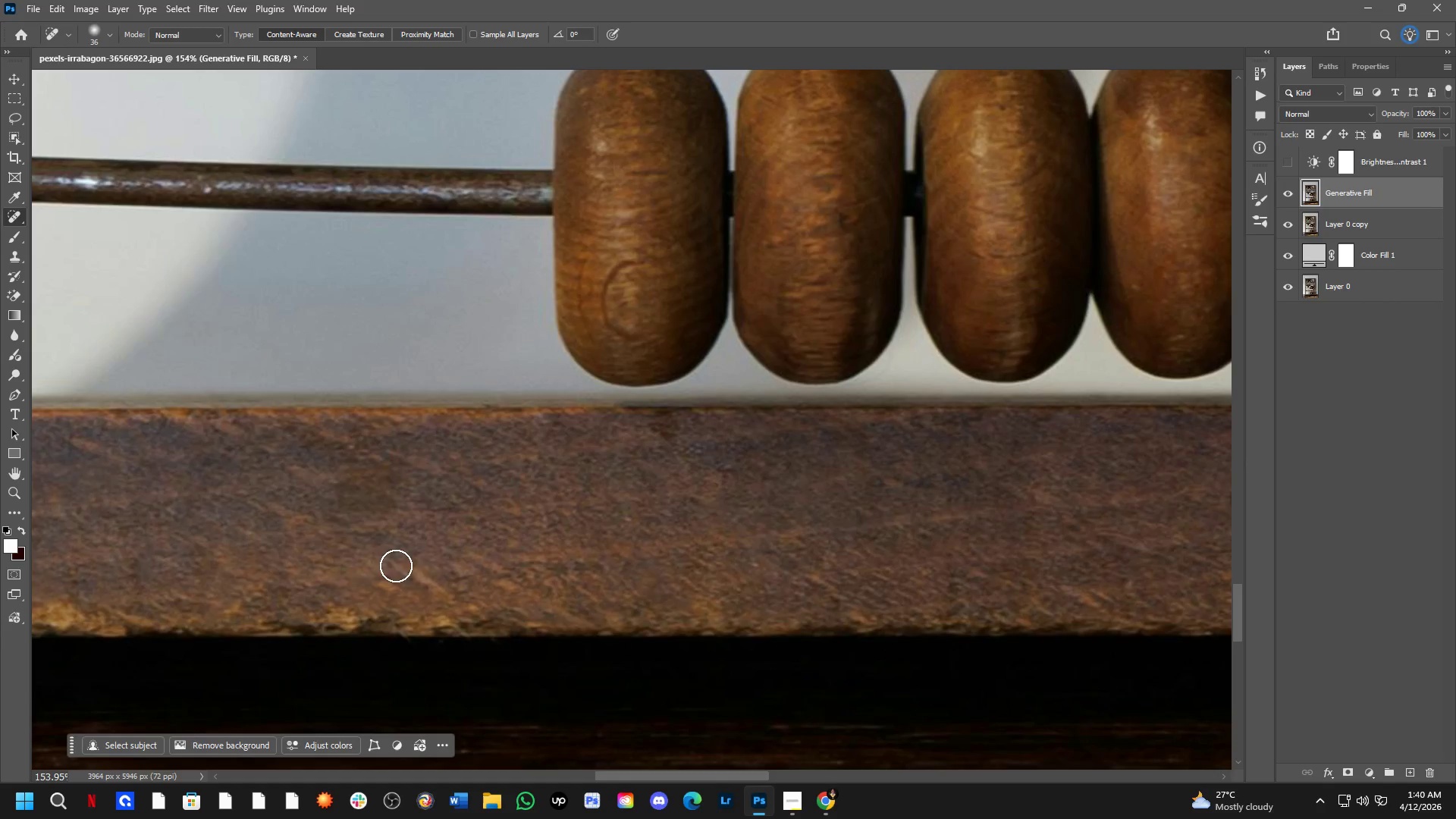 
left_click_drag(start_coordinate=[404, 566], to_coordinate=[463, 601])
 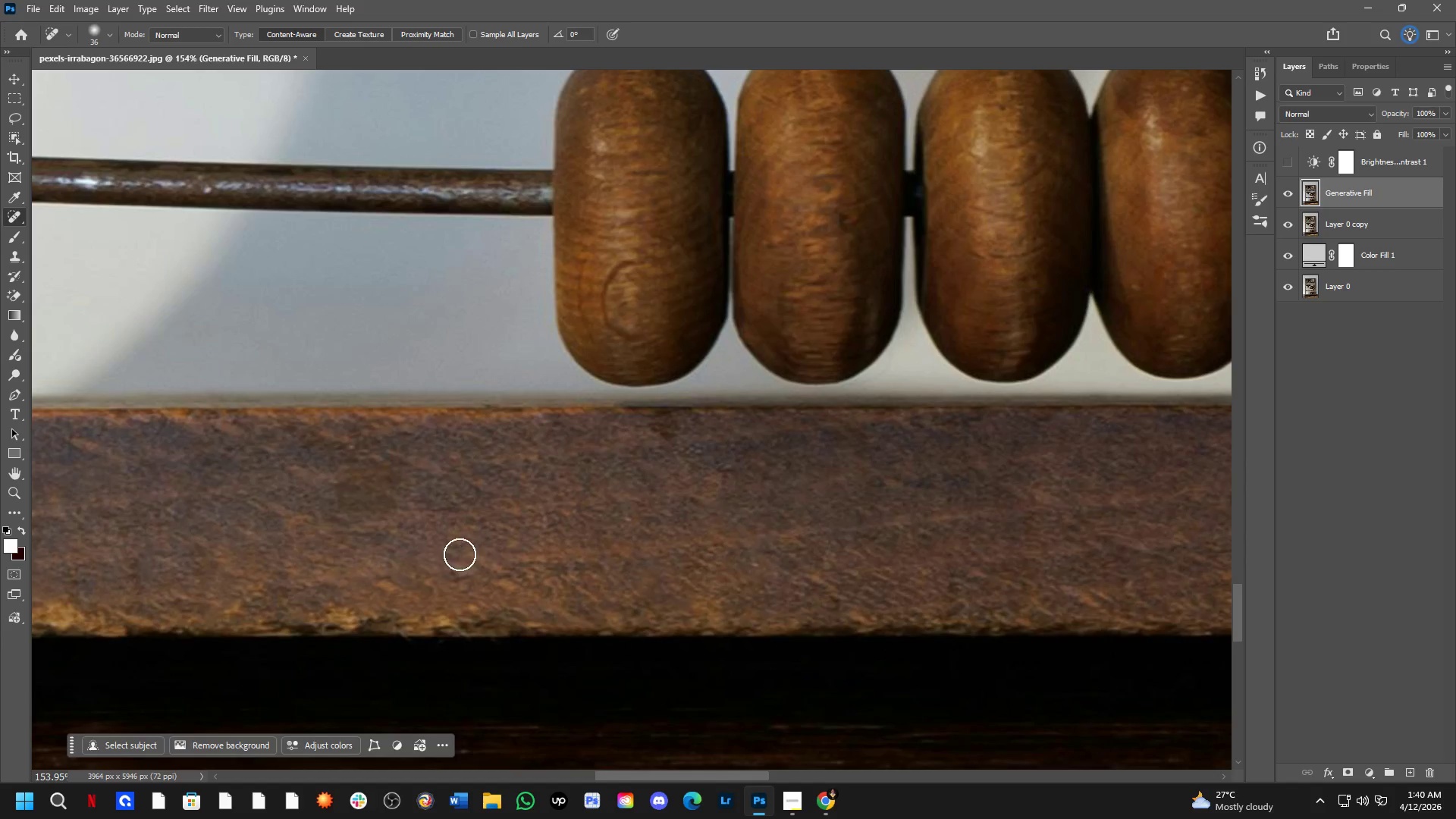 
left_click_drag(start_coordinate=[458, 563], to_coordinate=[507, 585])
 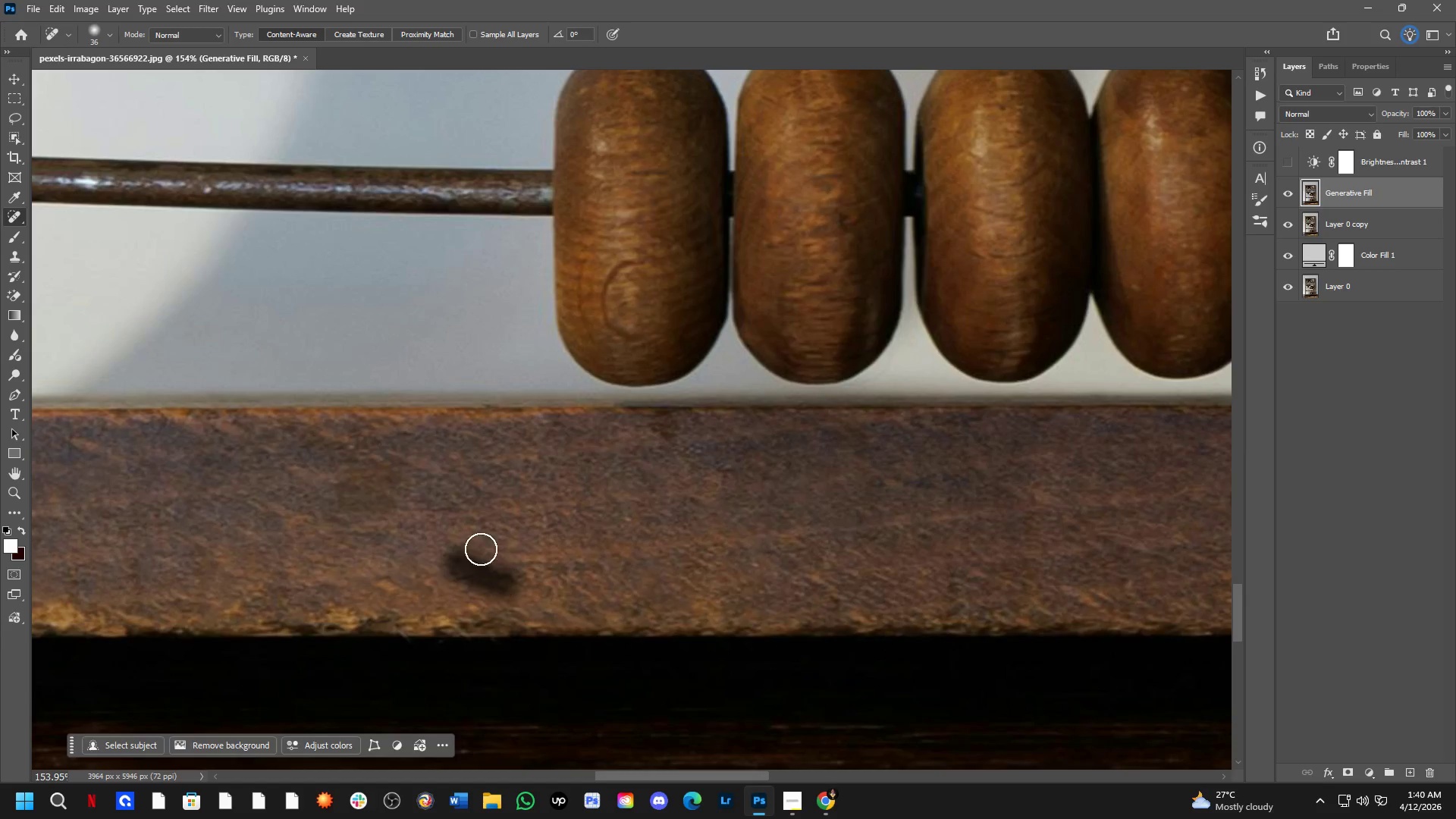 
left_click_drag(start_coordinate=[485, 551], to_coordinate=[534, 571])
 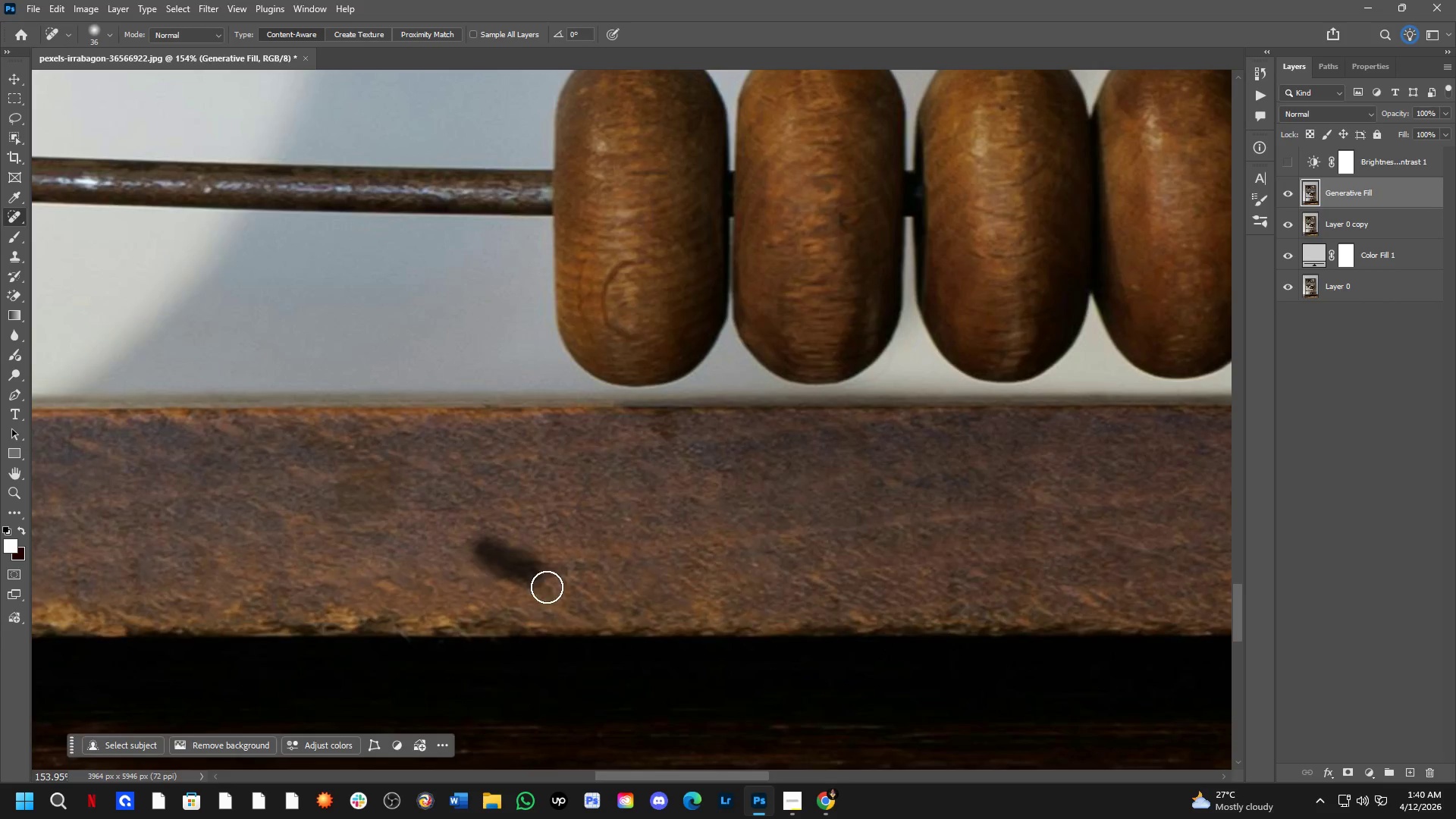 
key(Shift+ShiftLeft)
 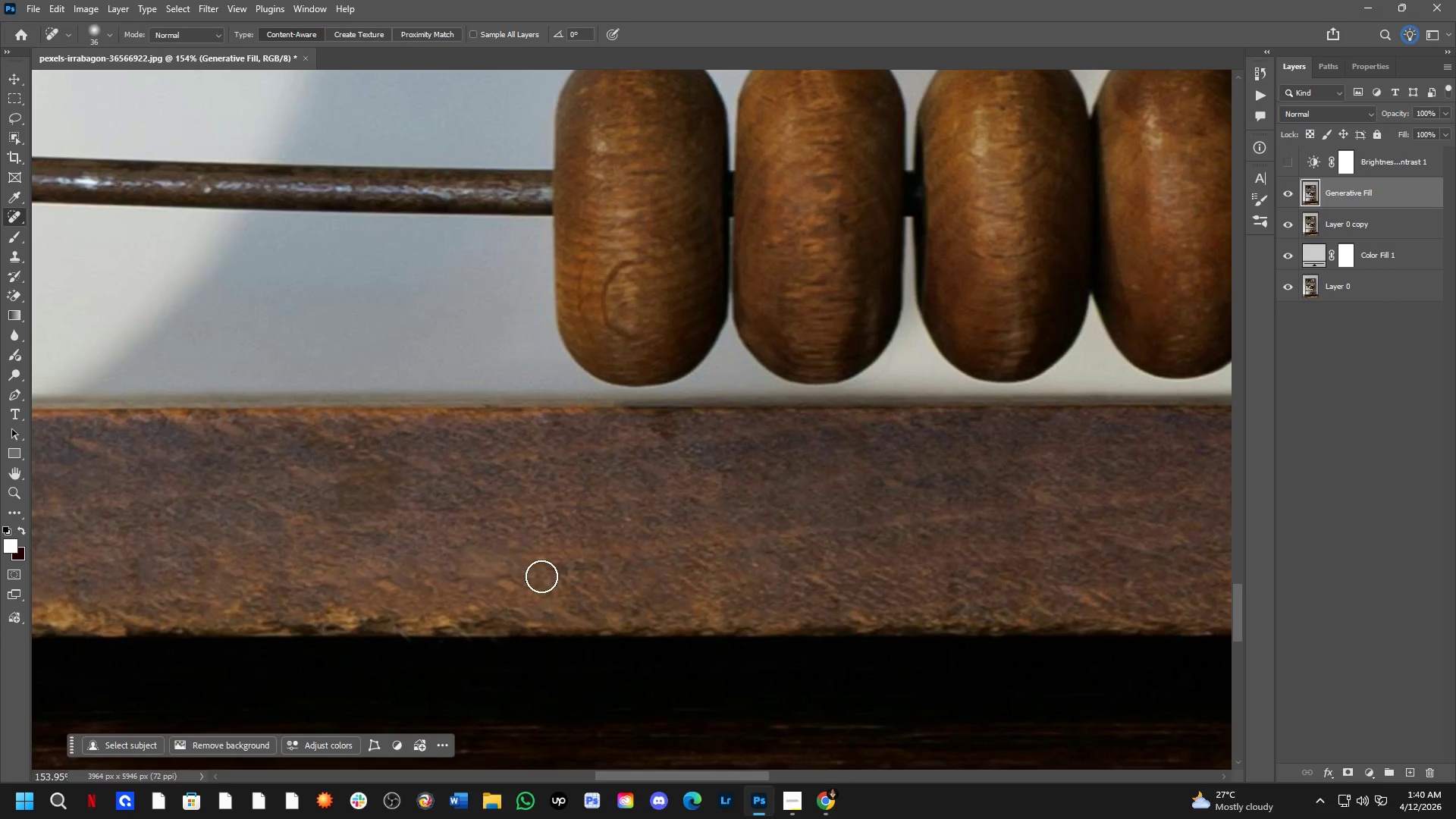 
hold_key(key=Space, duration=0.55)
 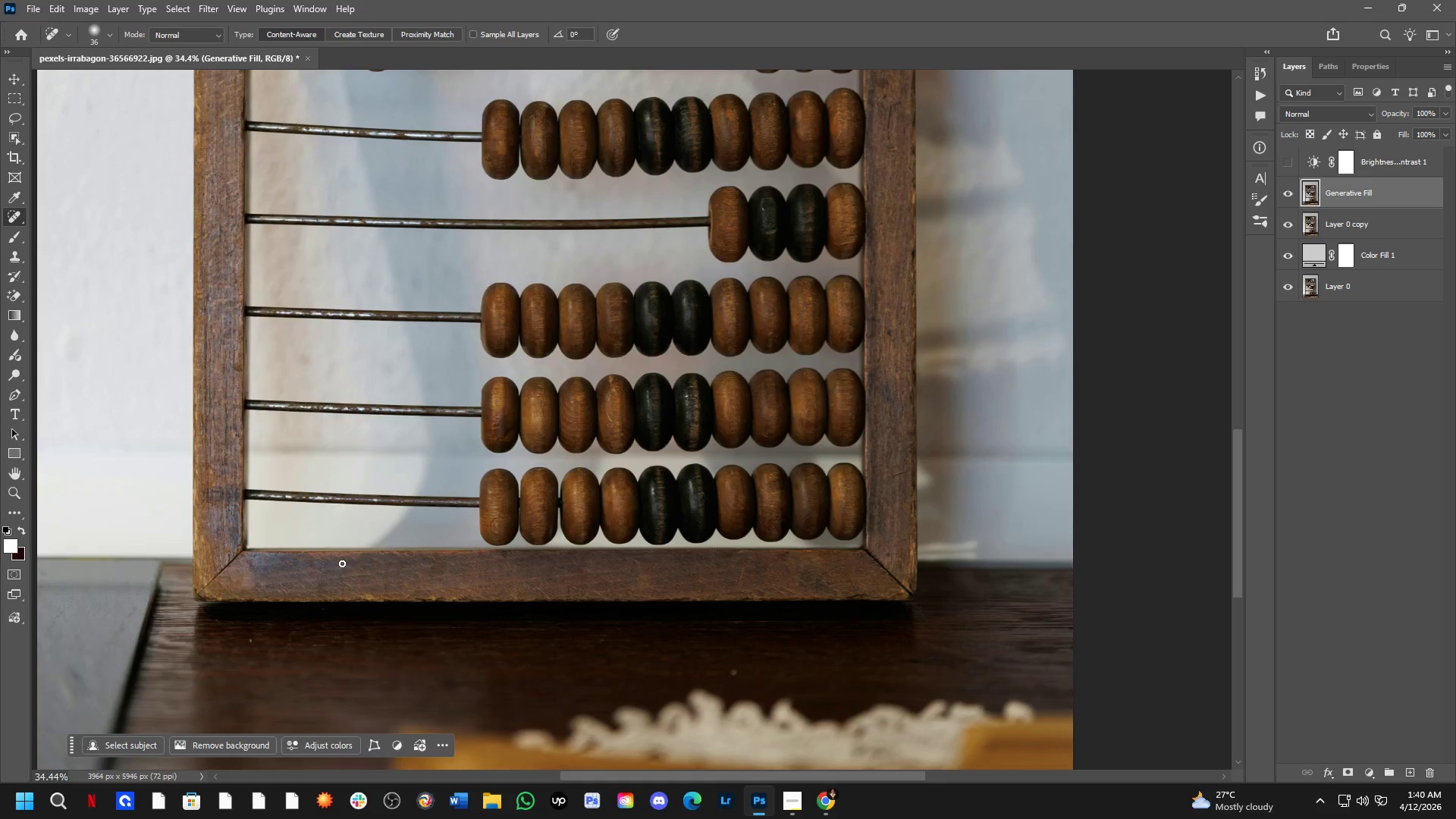 
left_click_drag(start_coordinate=[686, 555], to_coordinate=[681, 579])
 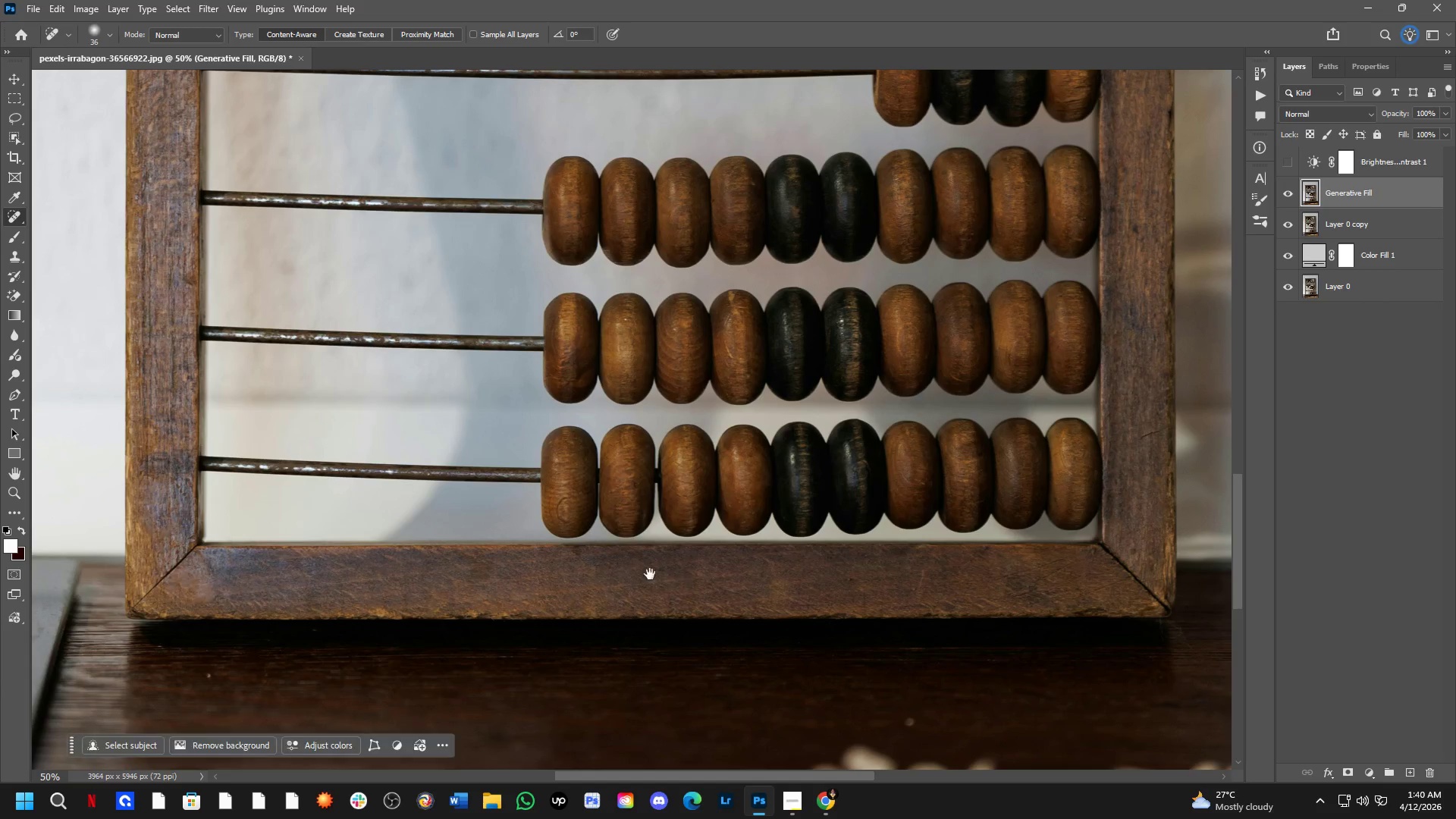 
scroll: coordinate [542, 576], scroll_direction: down, amount: 3.0
 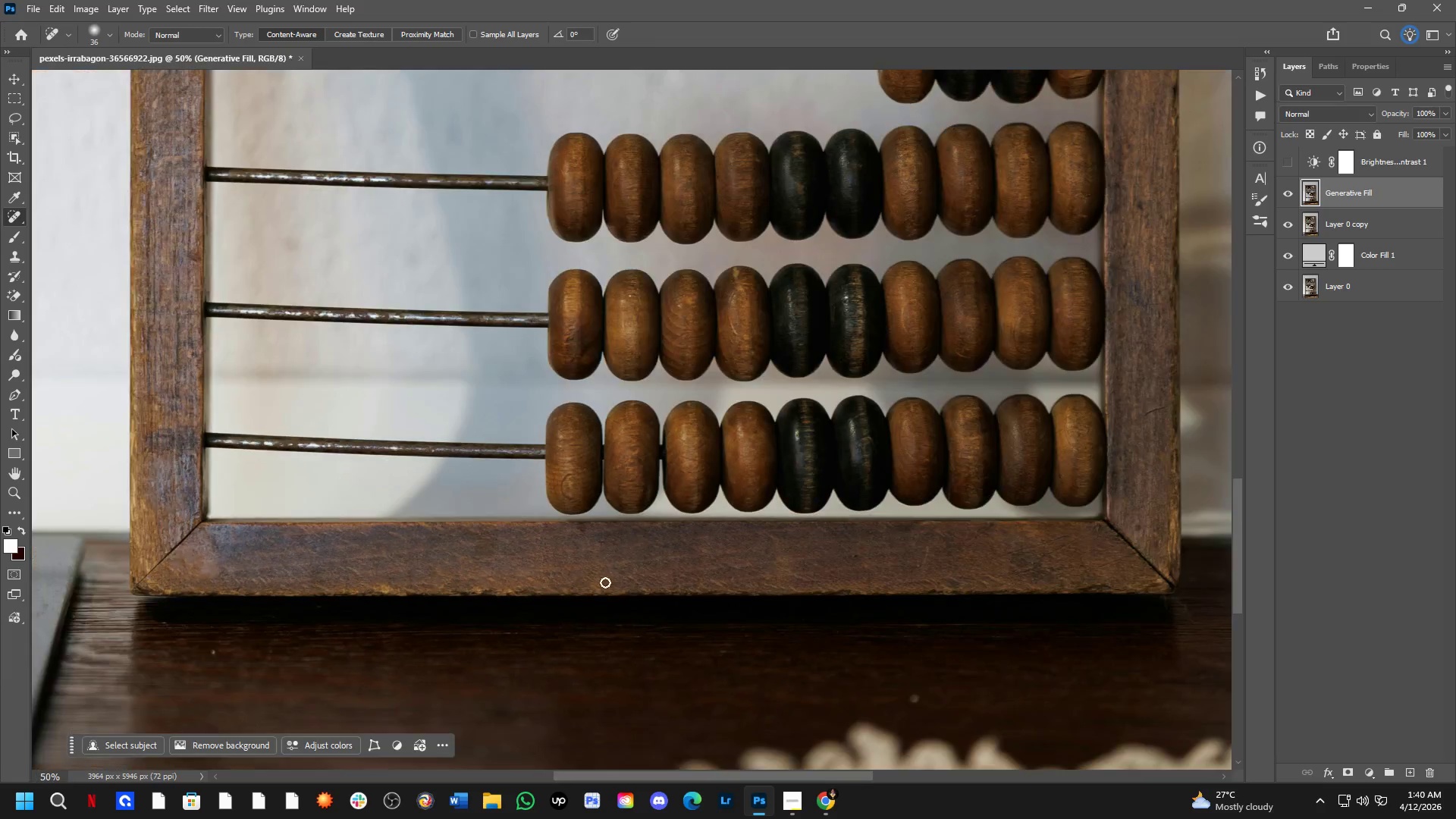 
hold_key(key=Space, duration=1.27)
 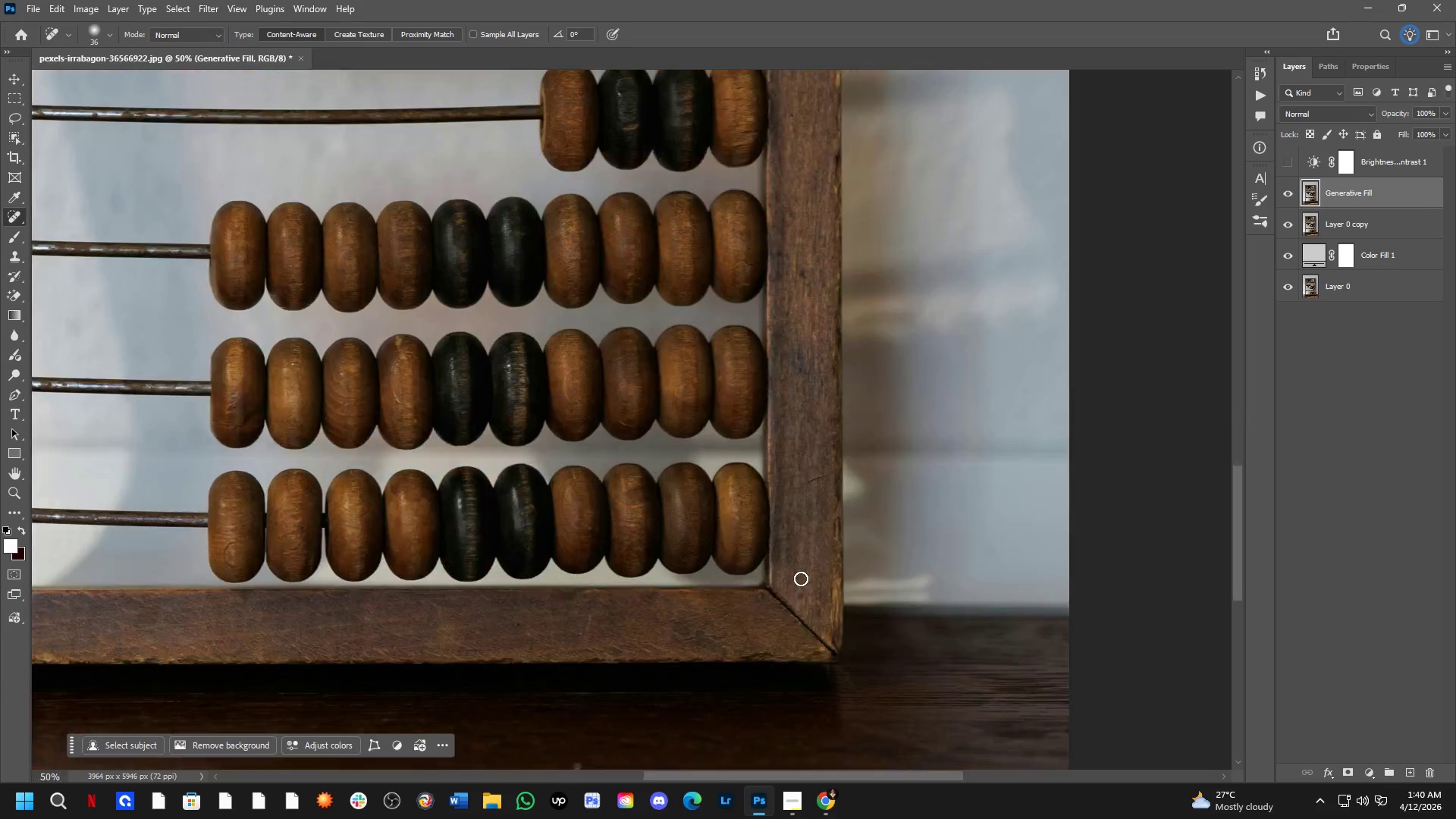 
left_click_drag(start_coordinate=[437, 462], to_coordinate=[438, 492])
 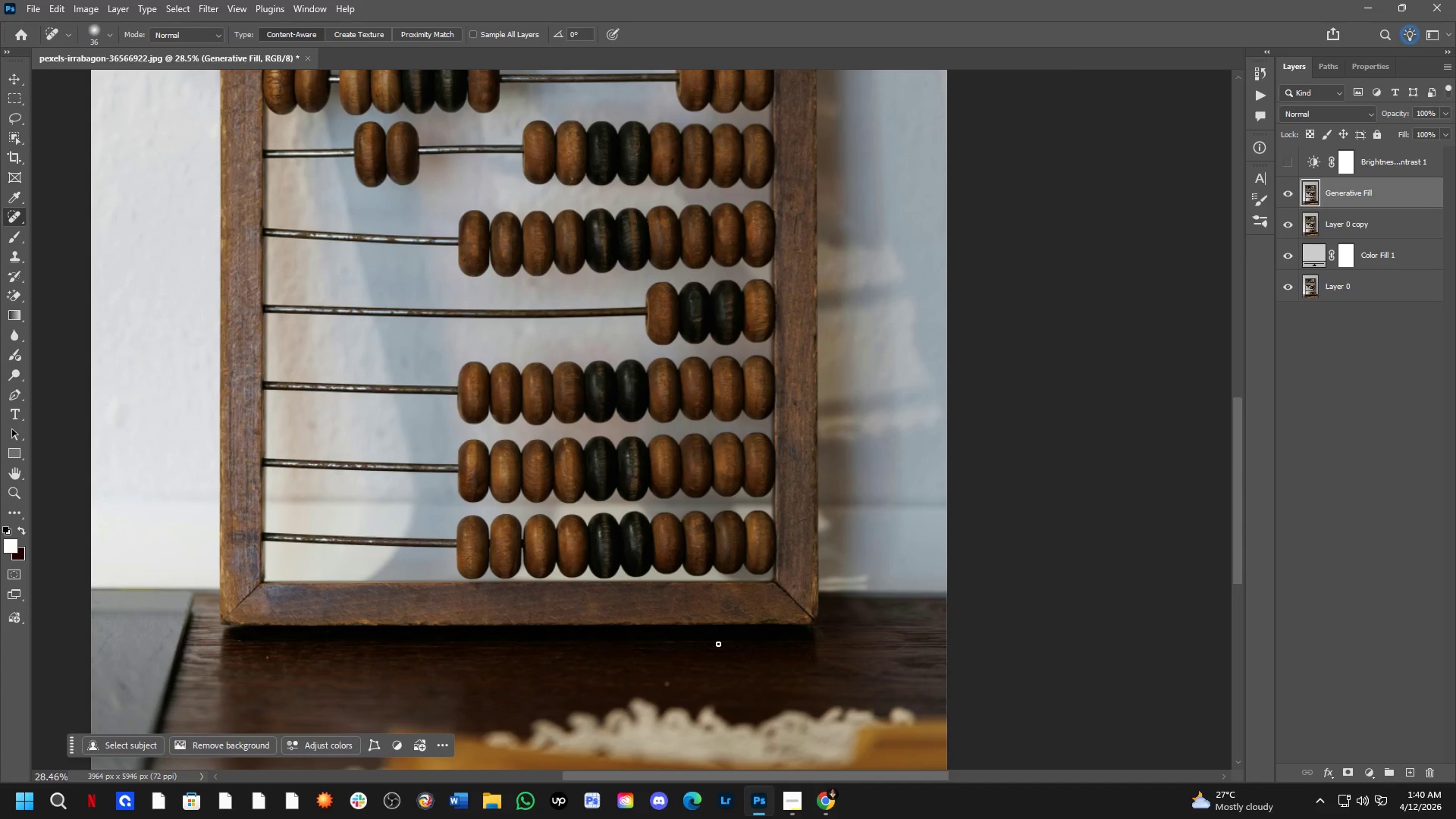 
scroll: coordinate [342, 563], scroll_direction: down, amount: 6.0
 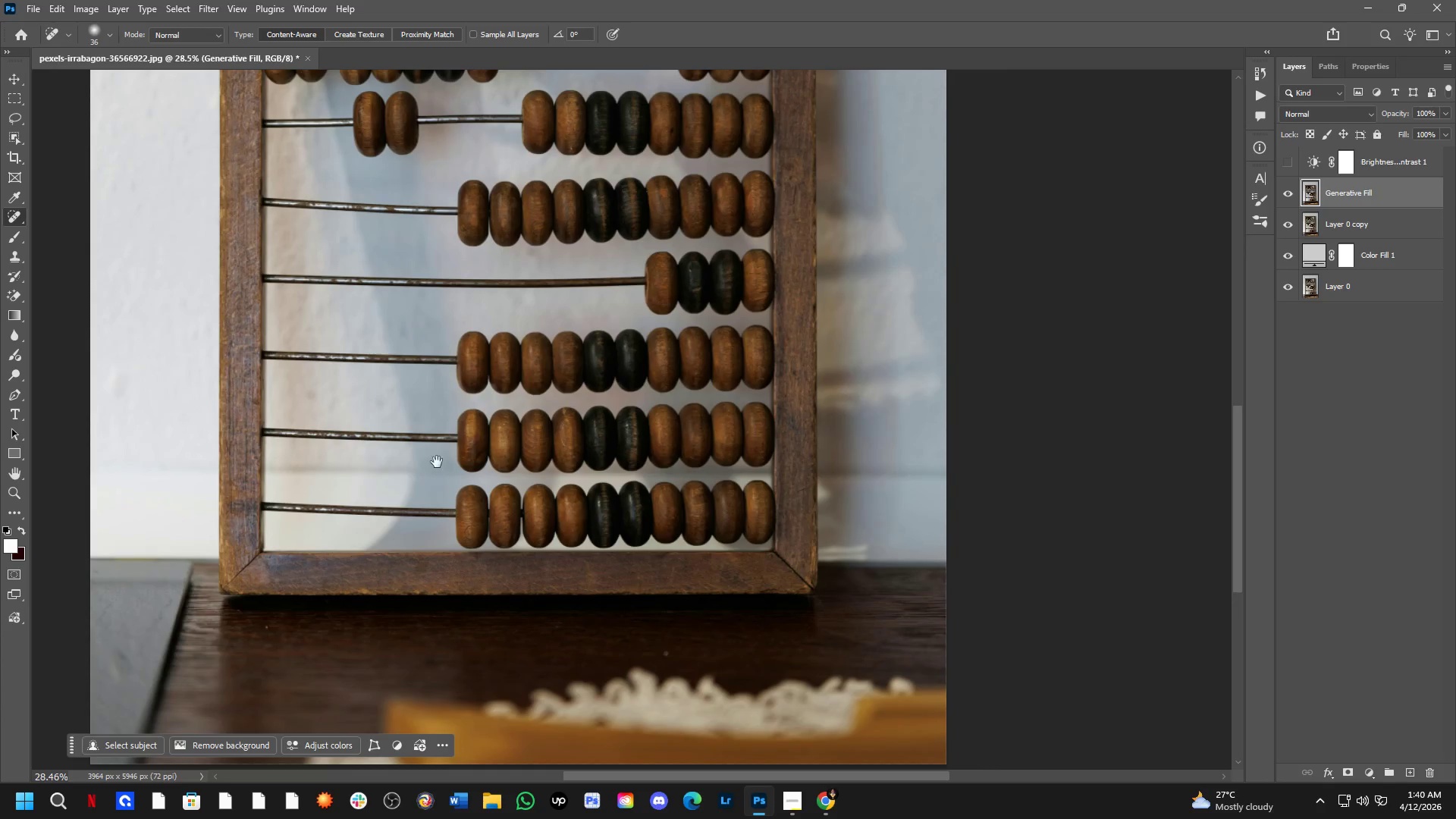 
hold_key(key=ShiftLeft, duration=0.33)
 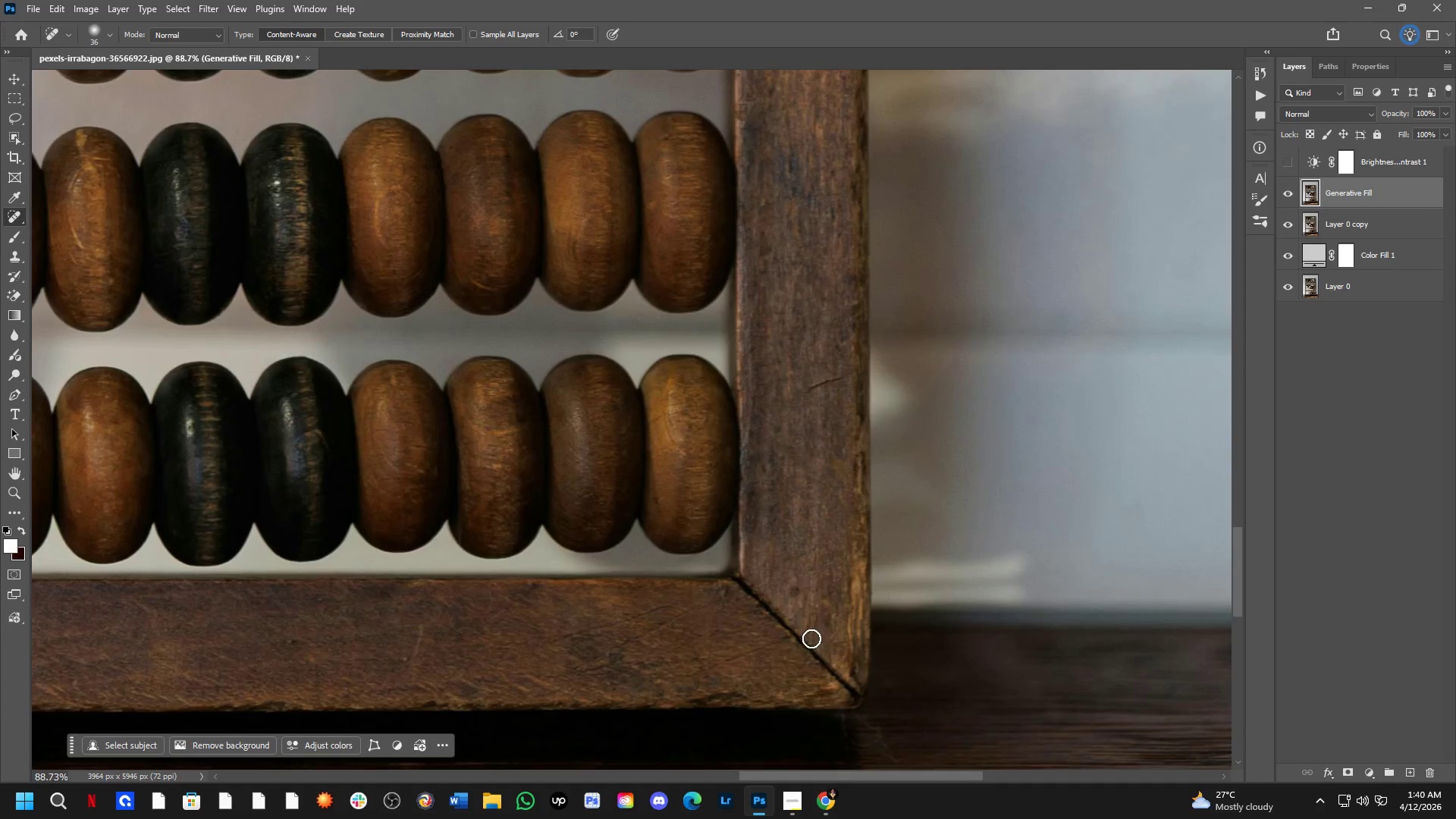 
left_click_drag(start_coordinate=[795, 583], to_coordinate=[786, 612])
 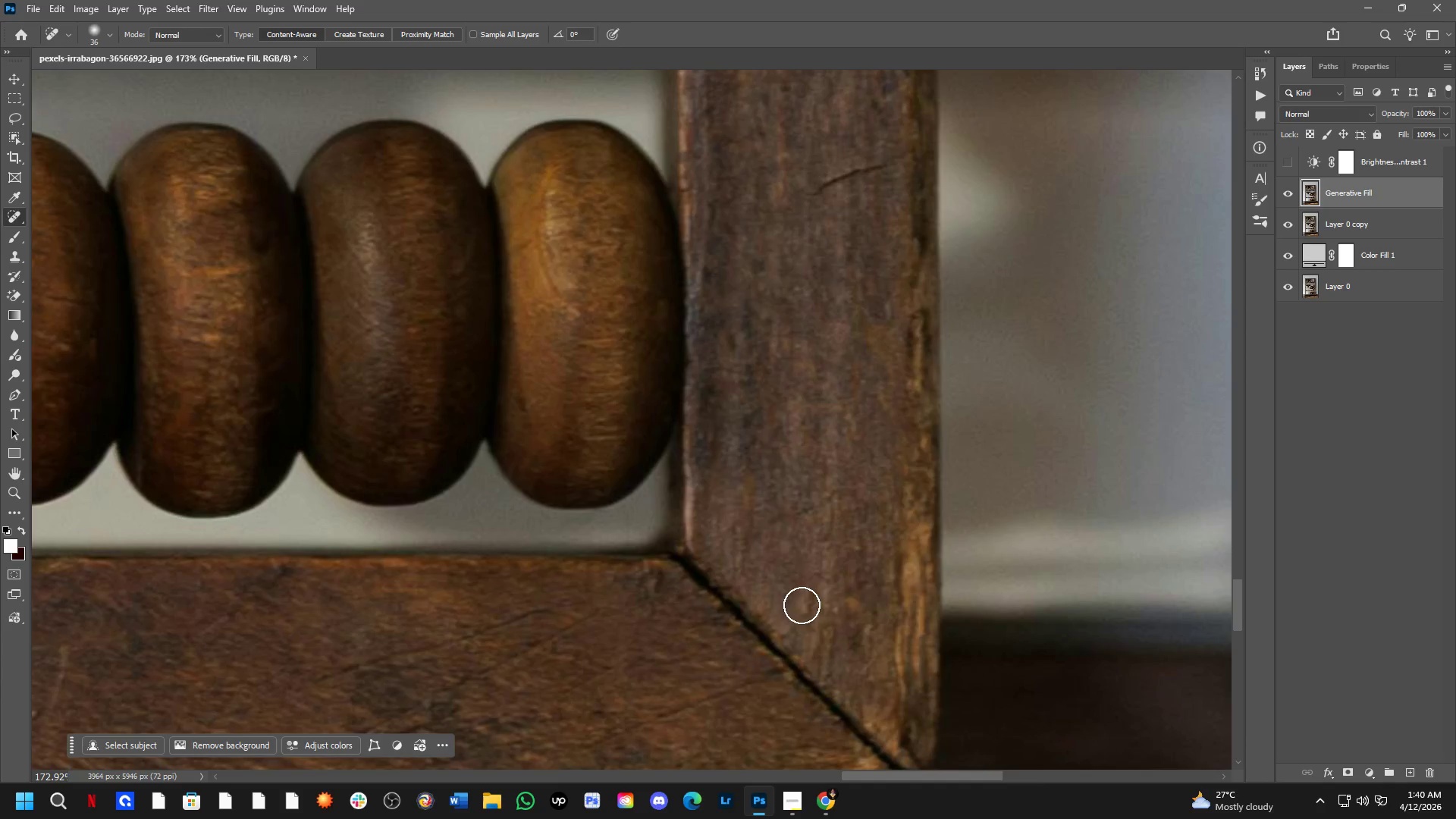 
scroll: coordinate [795, 588], scroll_direction: up, amount: 12.0
 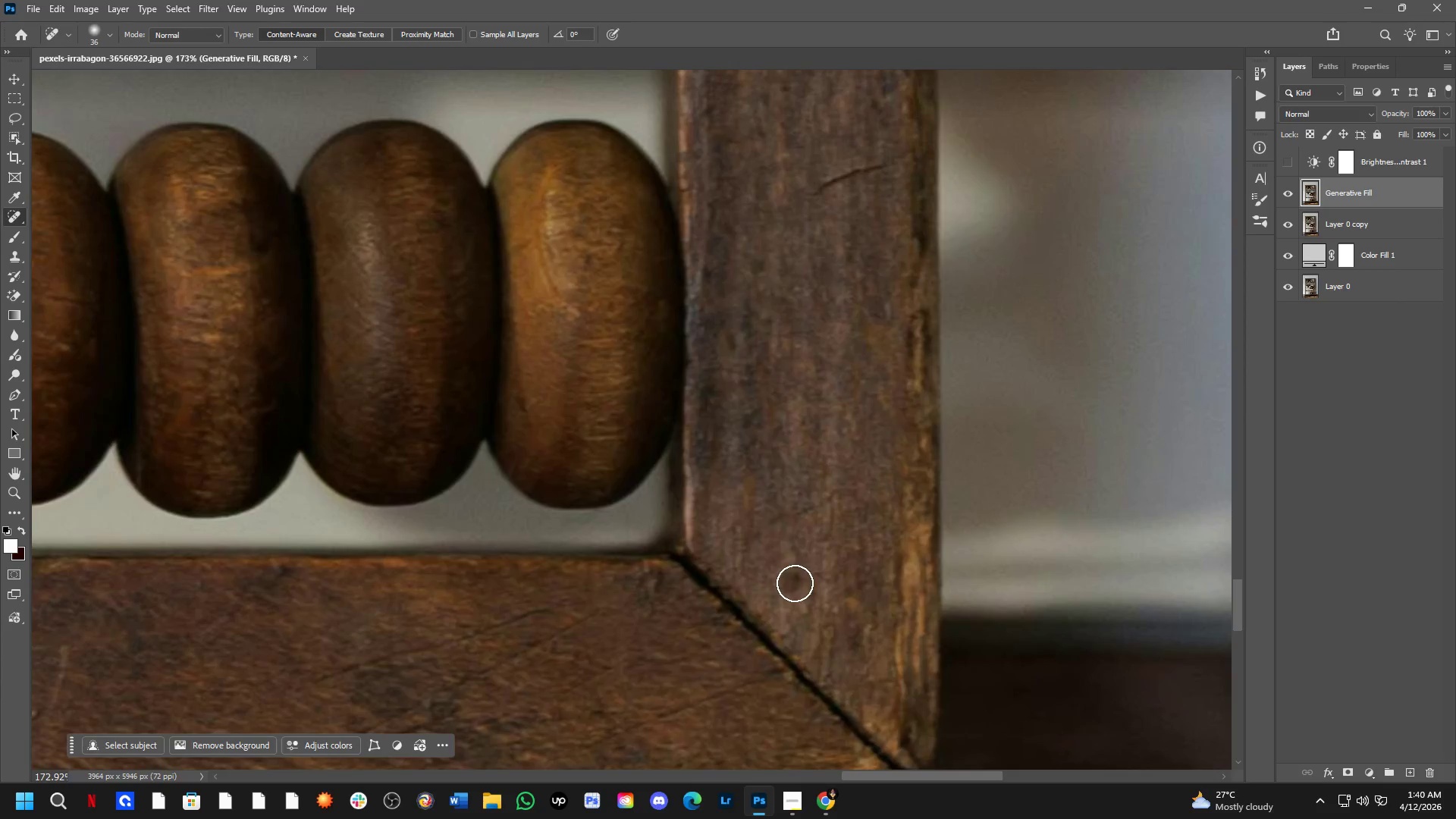 
hold_key(key=Space, duration=0.58)
 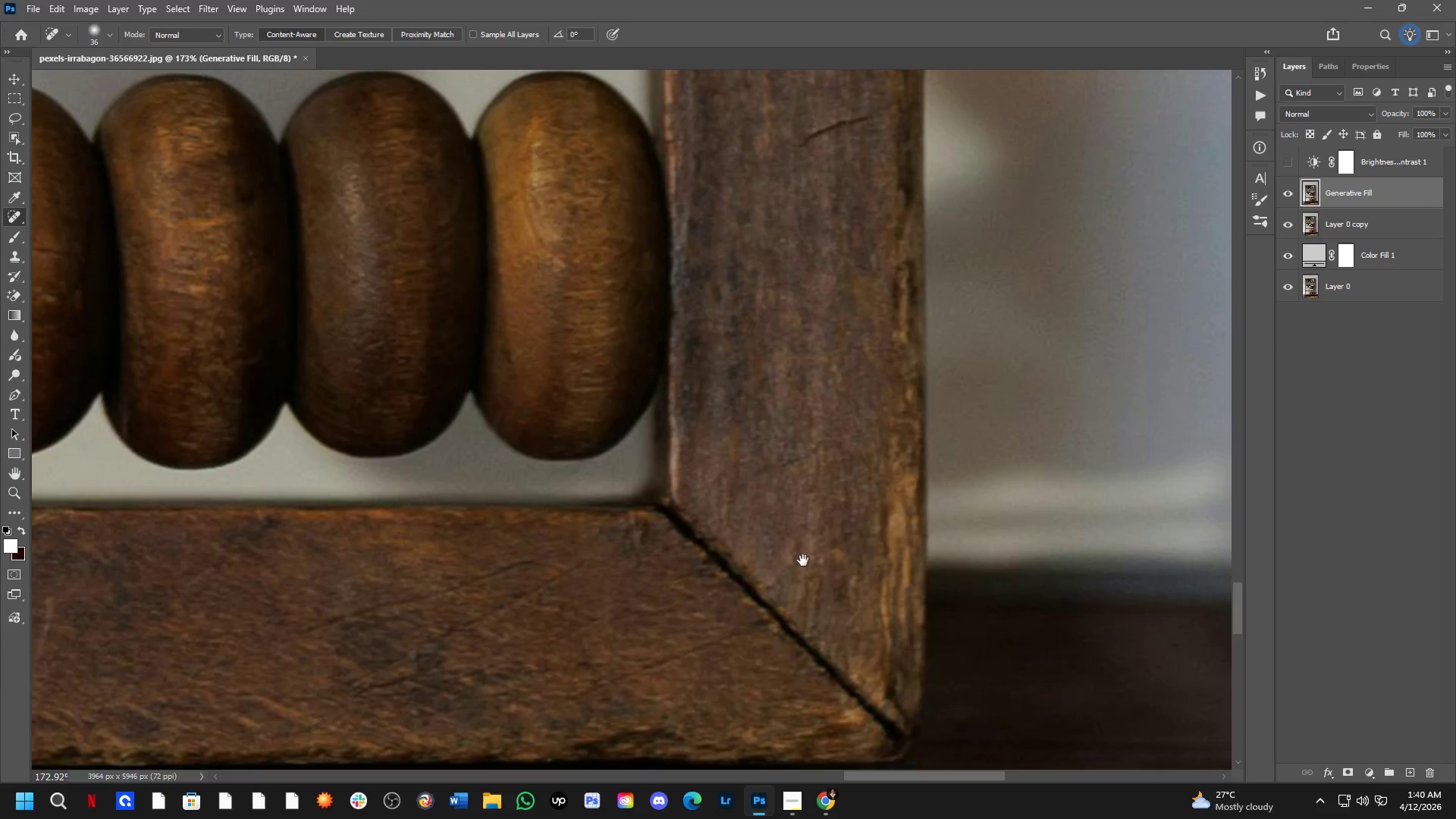 
left_click_drag(start_coordinate=[817, 609], to_coordinate=[803, 562])
 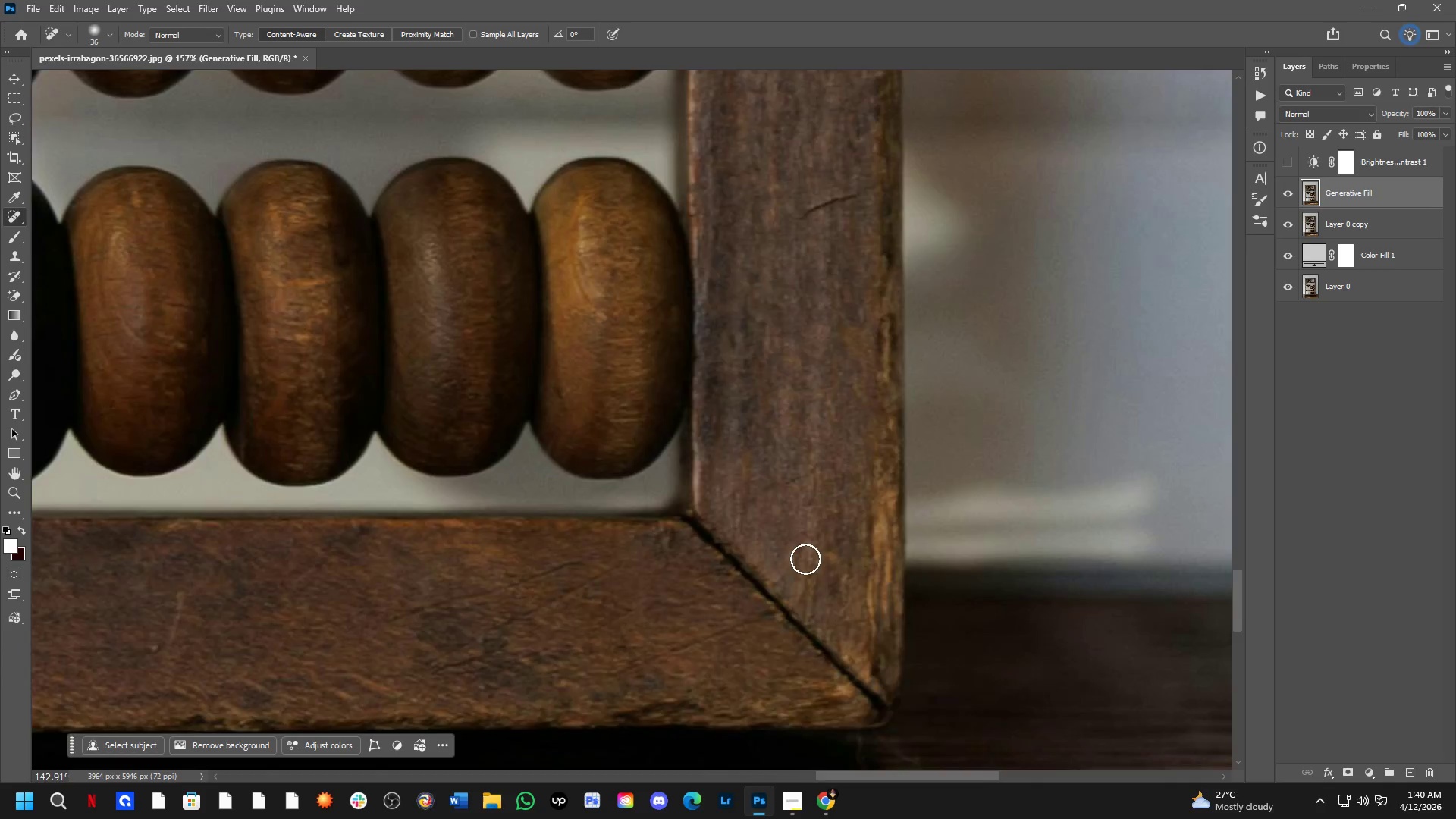 
hold_key(key=Space, duration=0.59)
 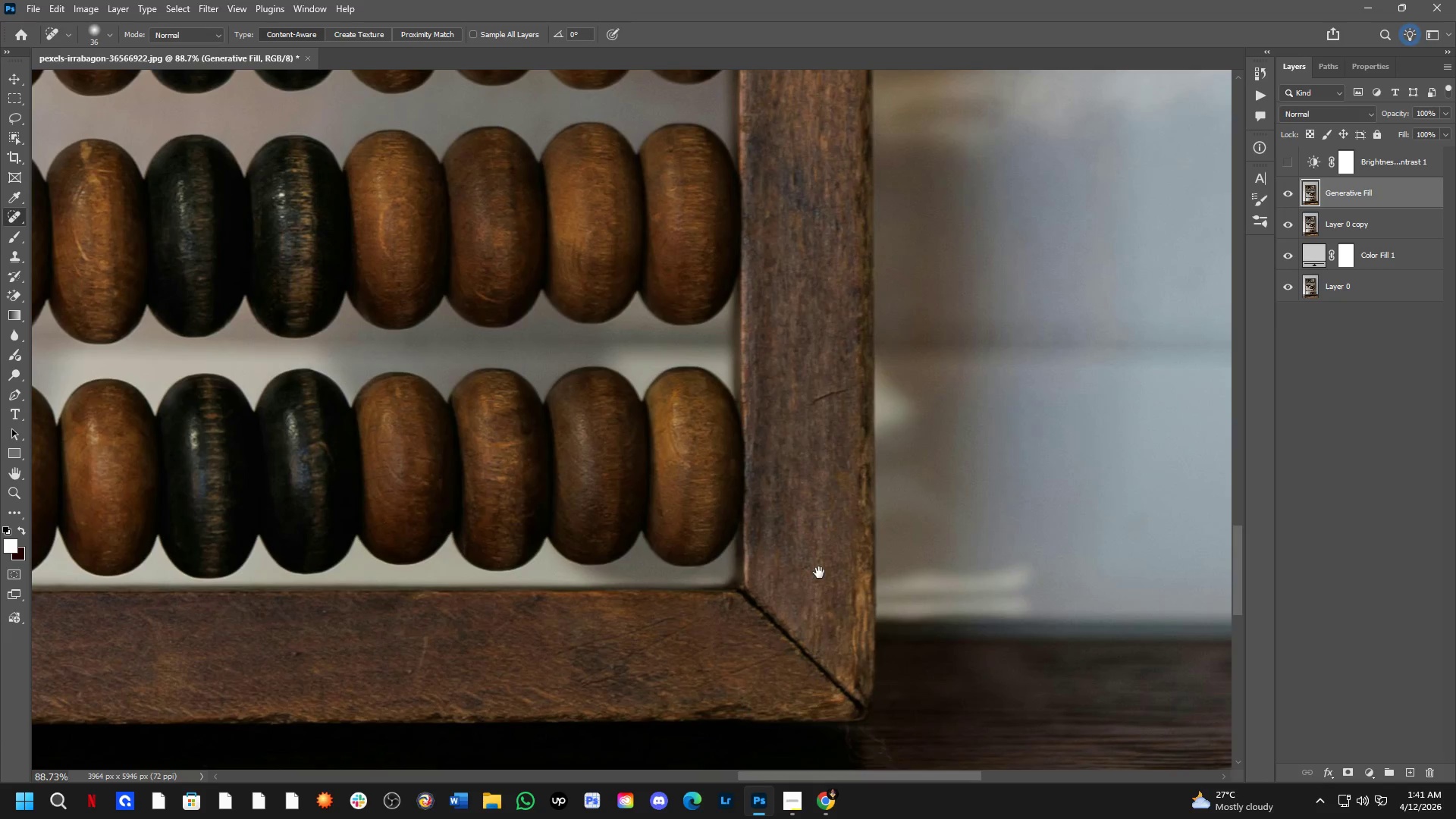 
left_click_drag(start_coordinate=[811, 516], to_coordinate=[819, 573])
 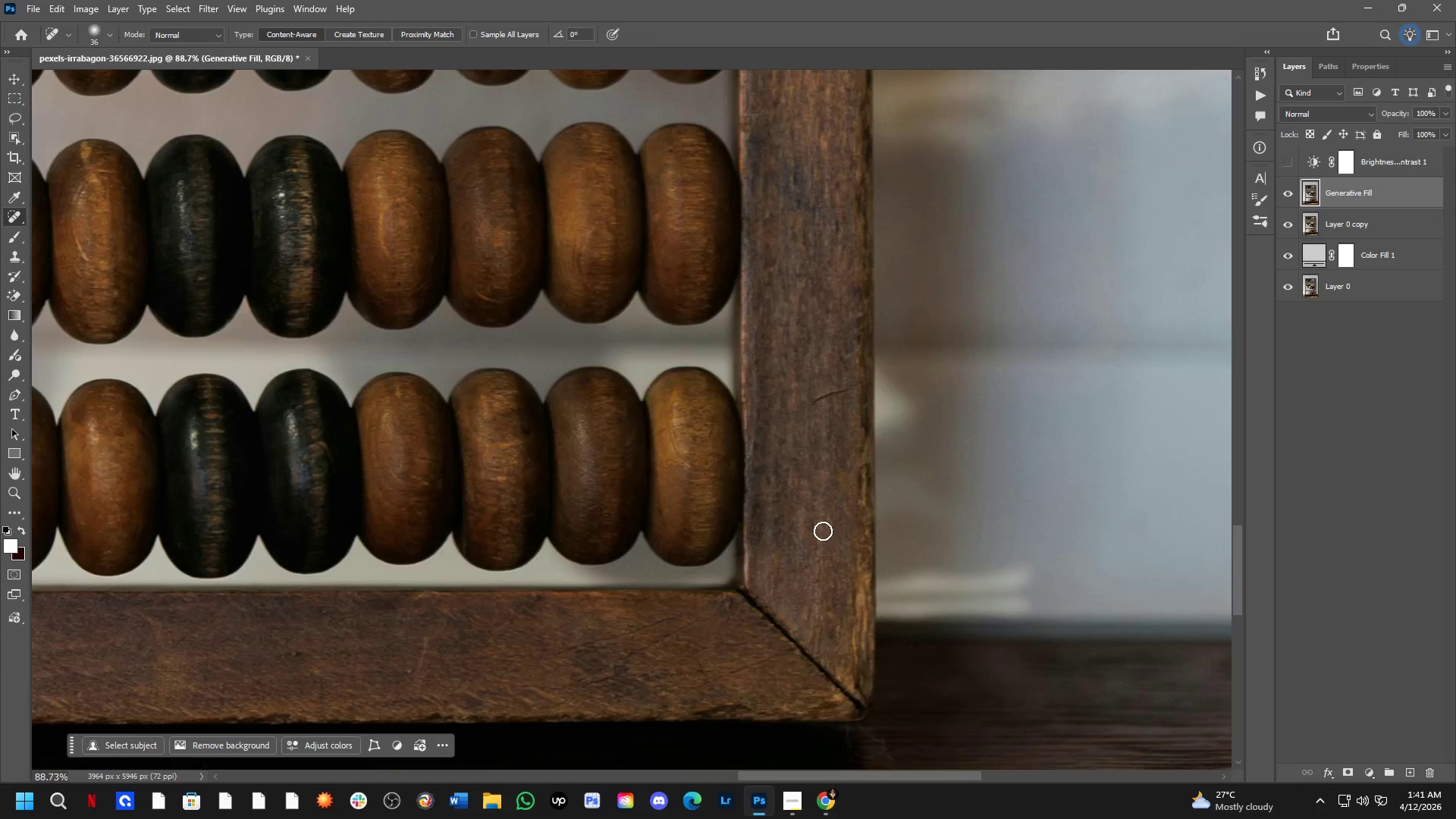 
scroll: coordinate [805, 559], scroll_direction: down, amount: 7.0
 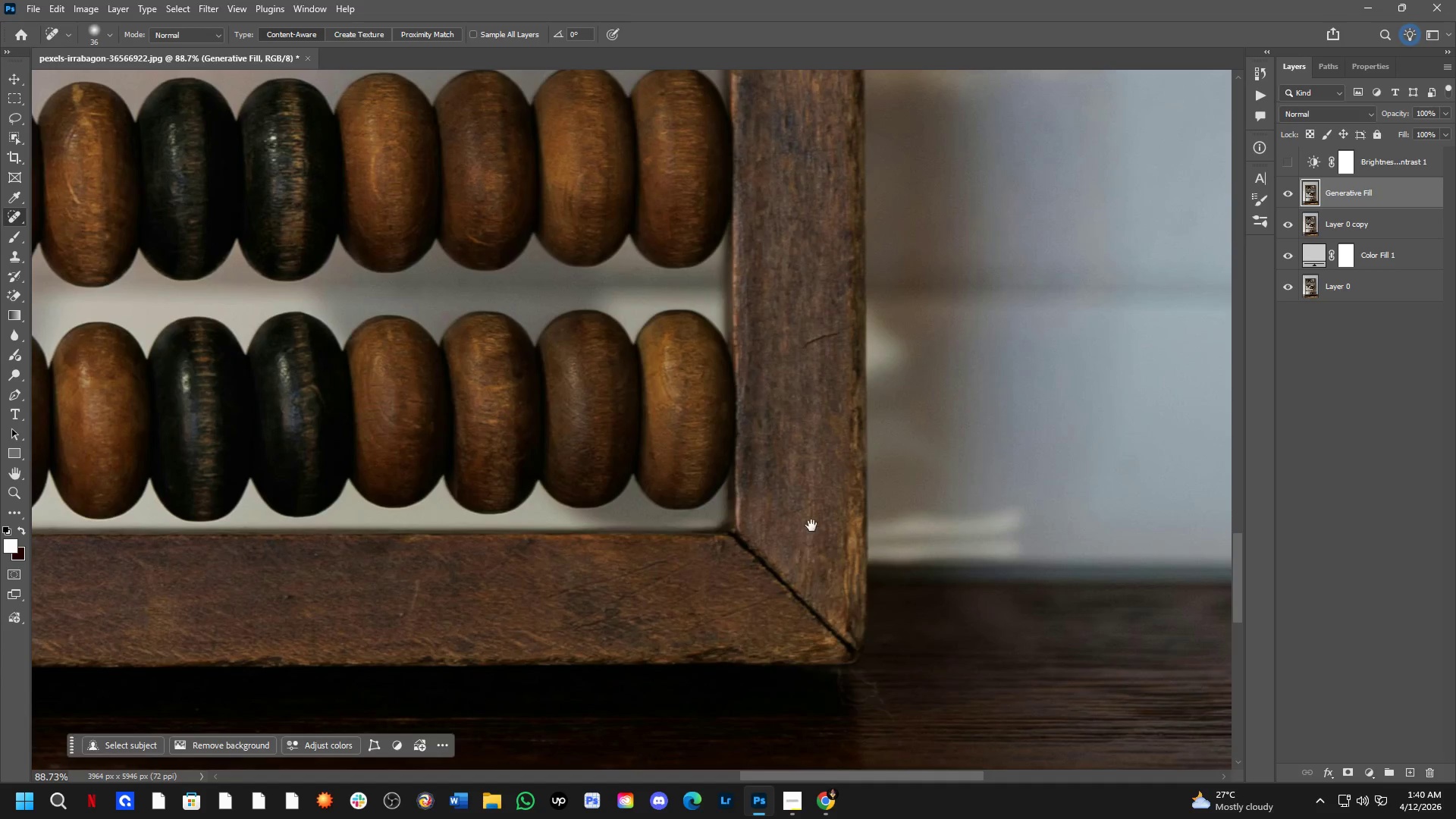 
hold_key(key=Space, duration=0.41)
 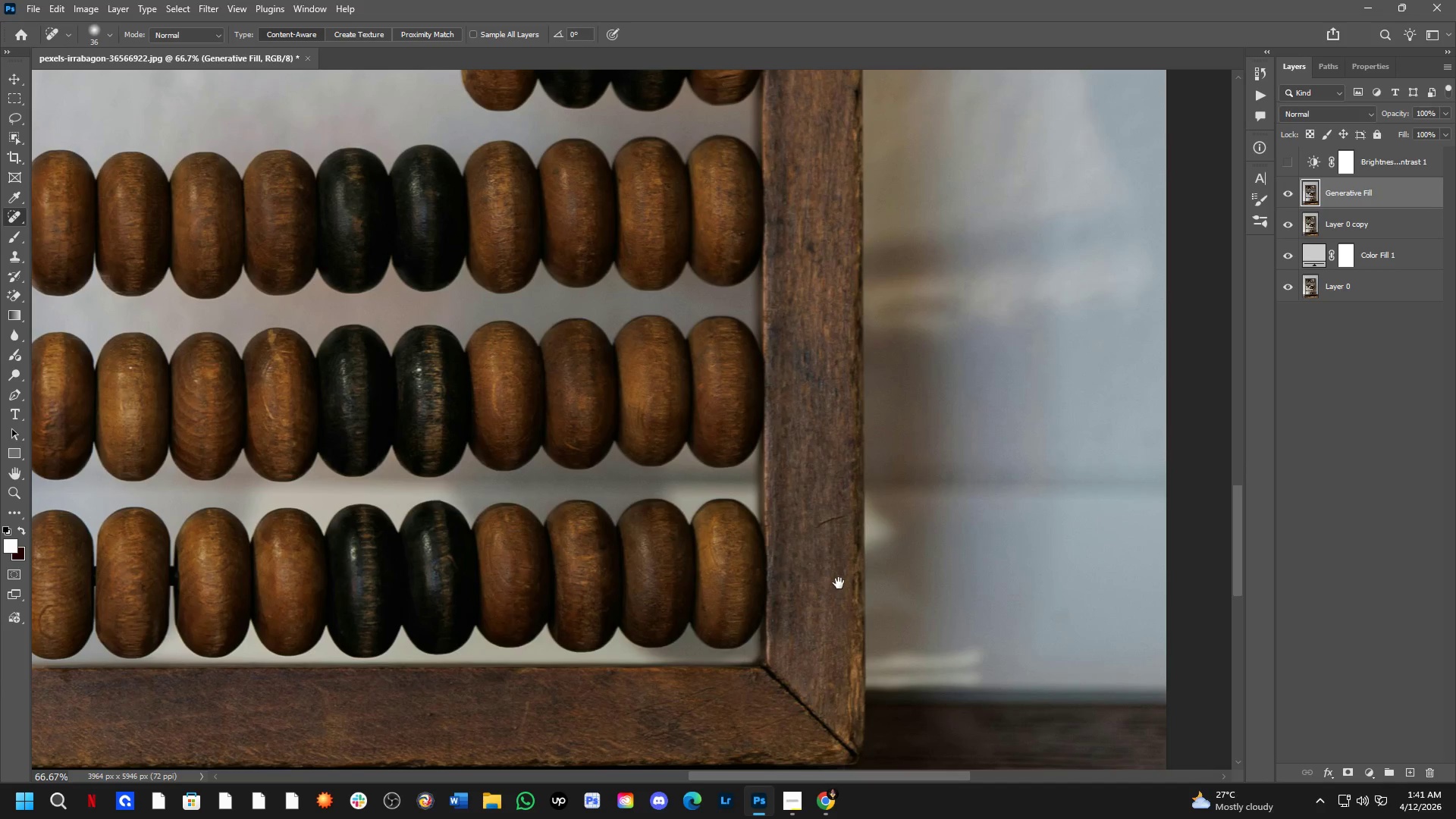 
left_click_drag(start_coordinate=[836, 491], to_coordinate=[855, 531])
 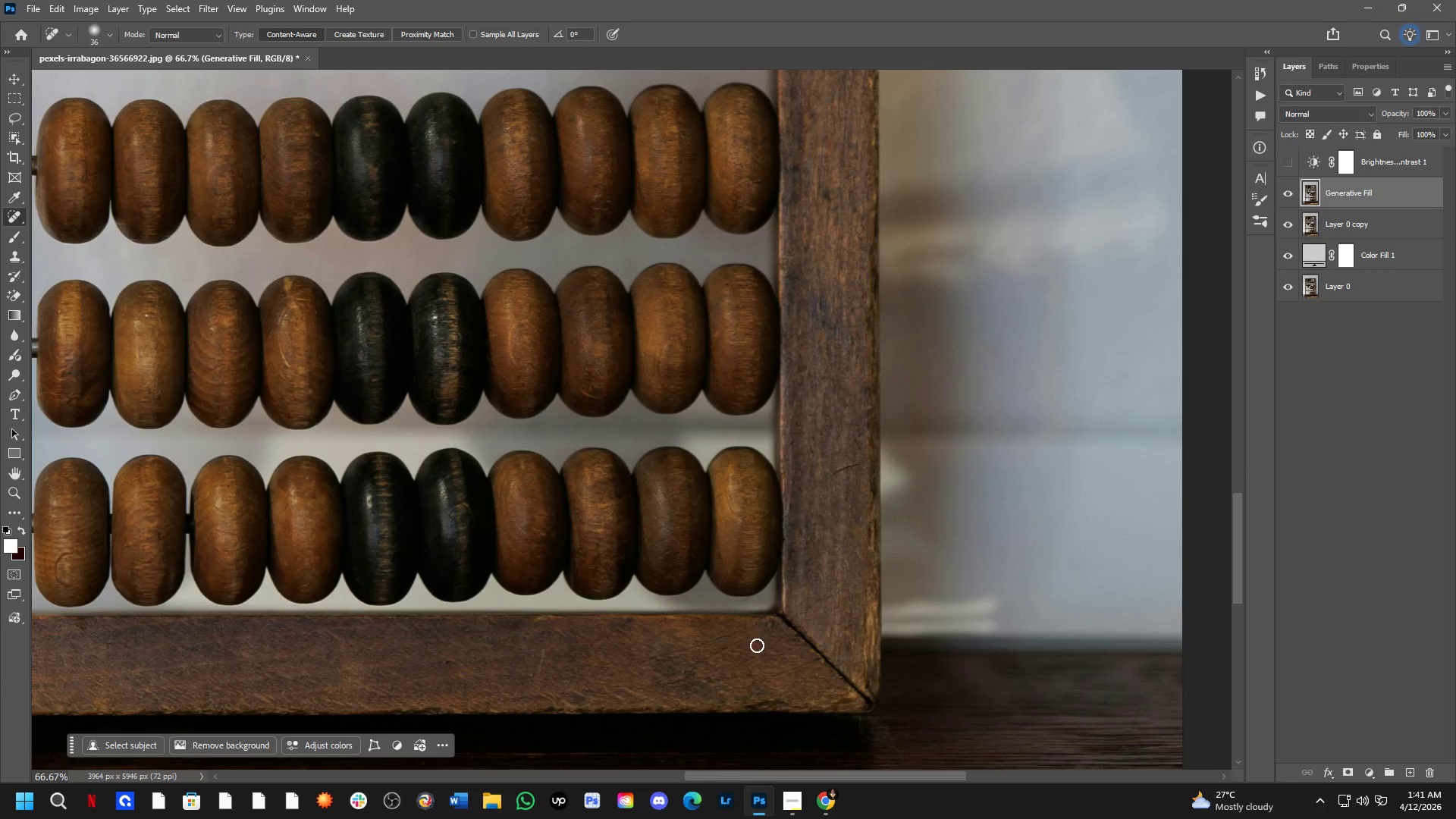 
scroll: coordinate [823, 531], scroll_direction: down, amount: 3.0
 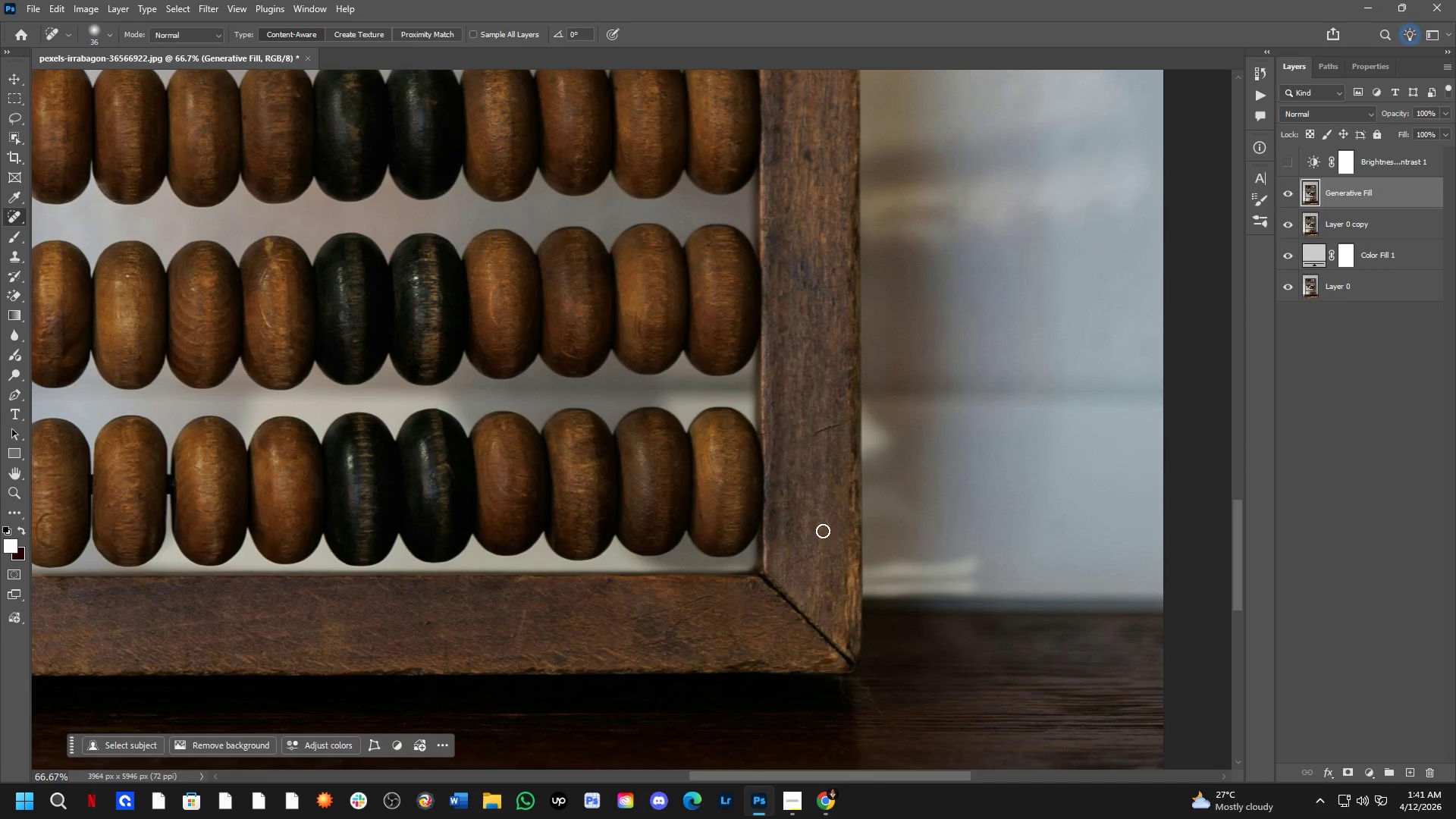 
key(Shift+ShiftLeft)
 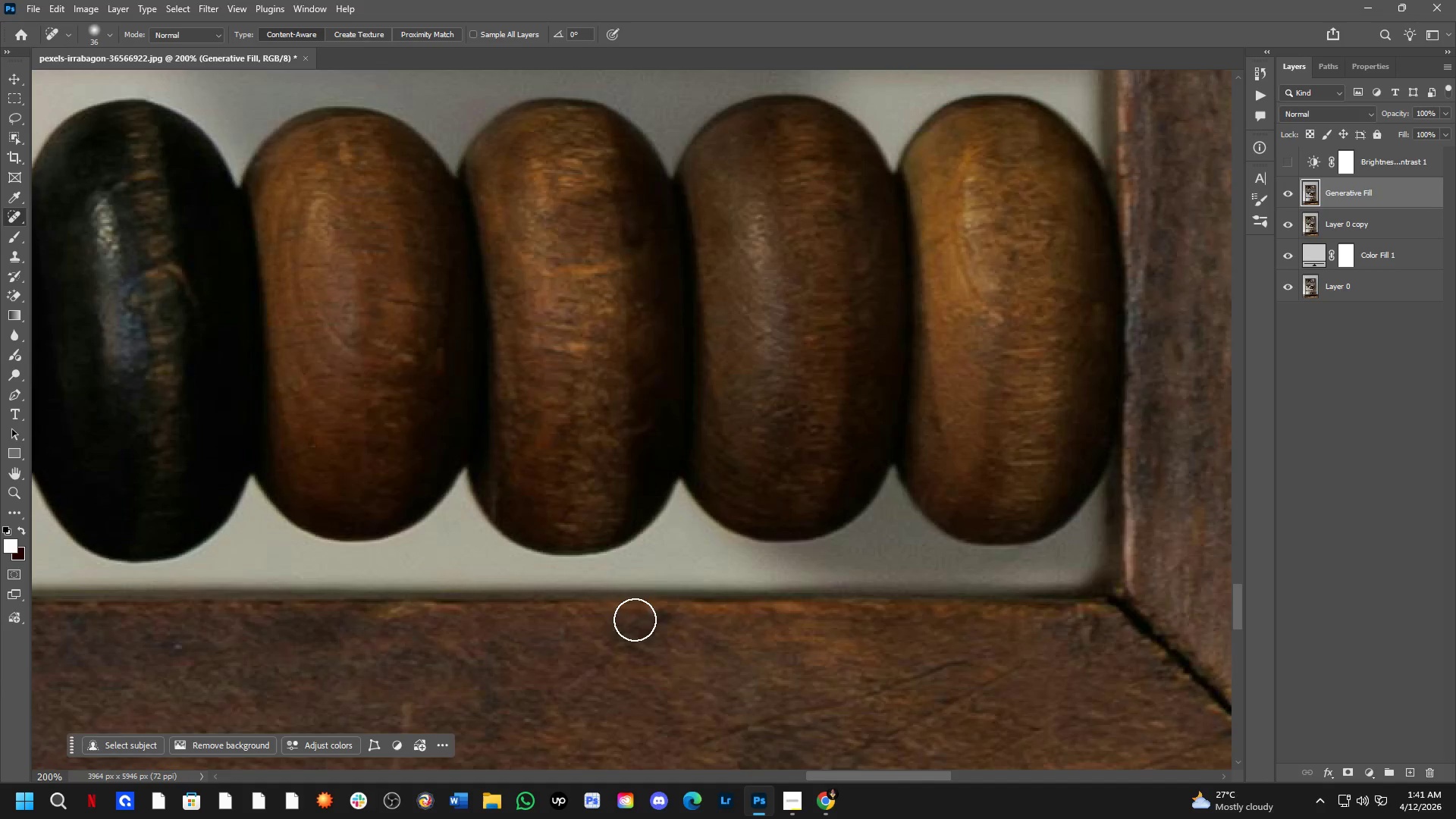 
left_click_drag(start_coordinate=[635, 620], to_coordinate=[682, 620])
 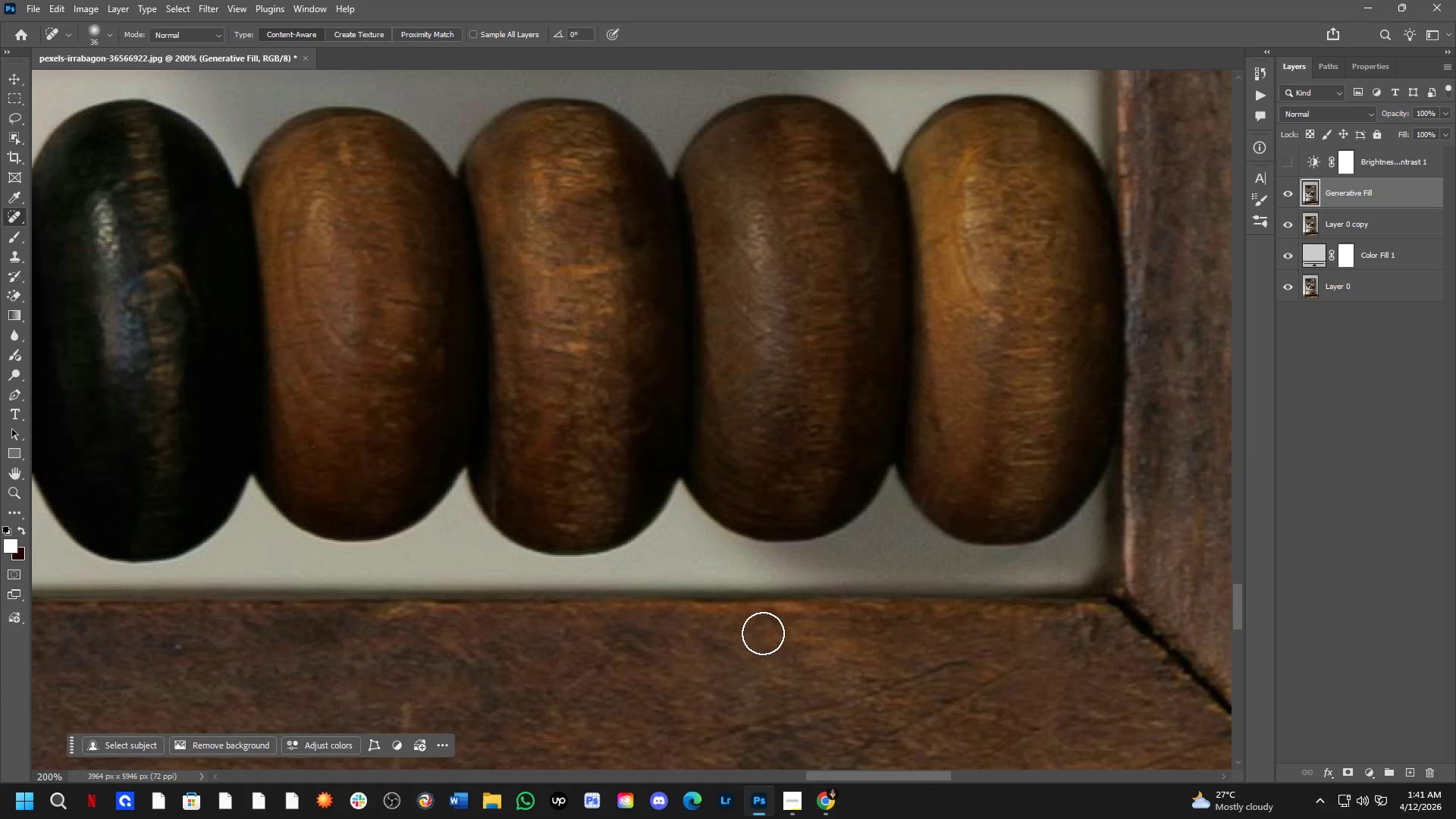 
scroll: coordinate [628, 620], scroll_direction: up, amount: 5.0
 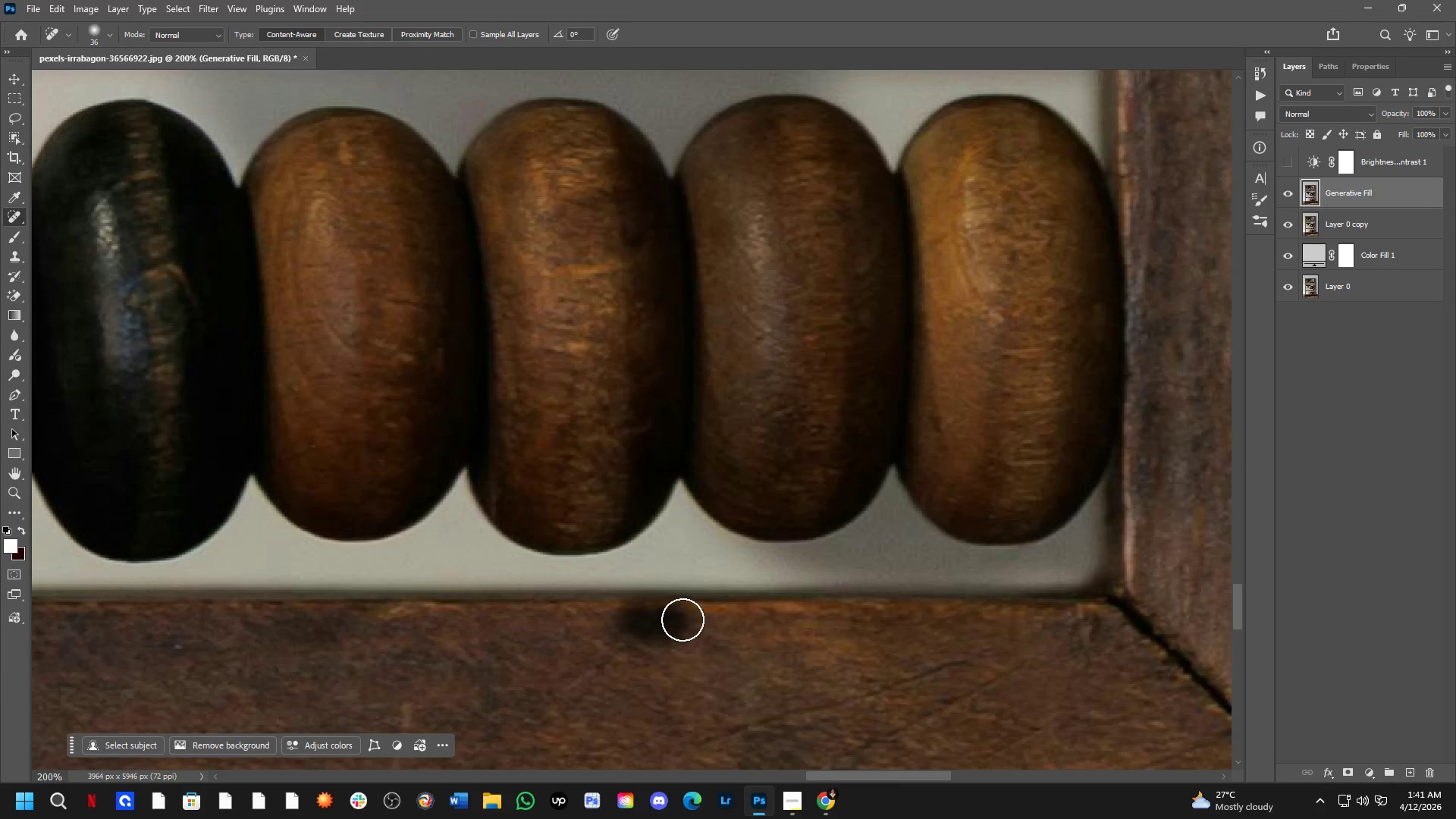 
hold_key(key=Space, duration=1.16)
 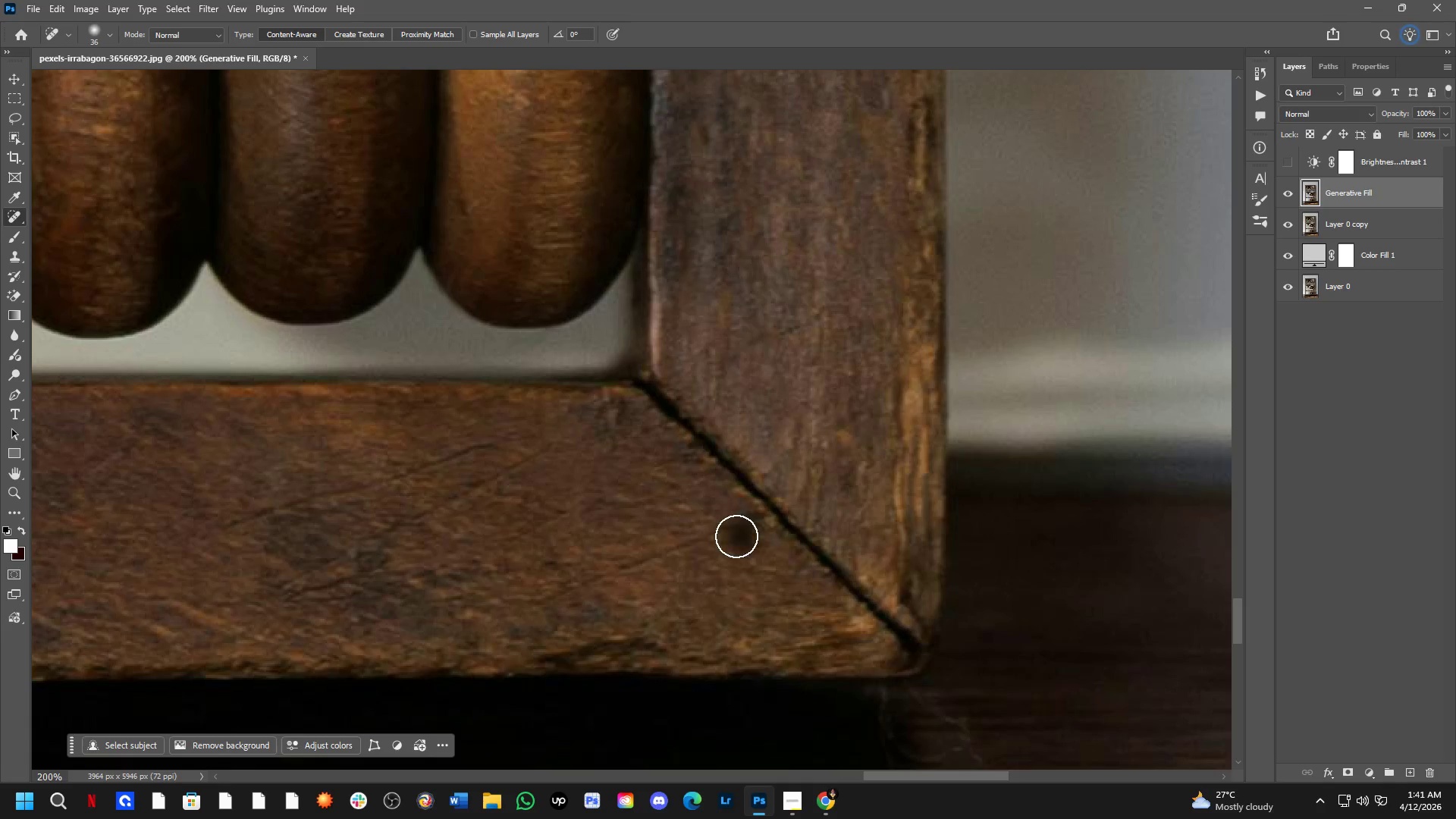 
left_click_drag(start_coordinate=[846, 652], to_coordinate=[747, 615])
 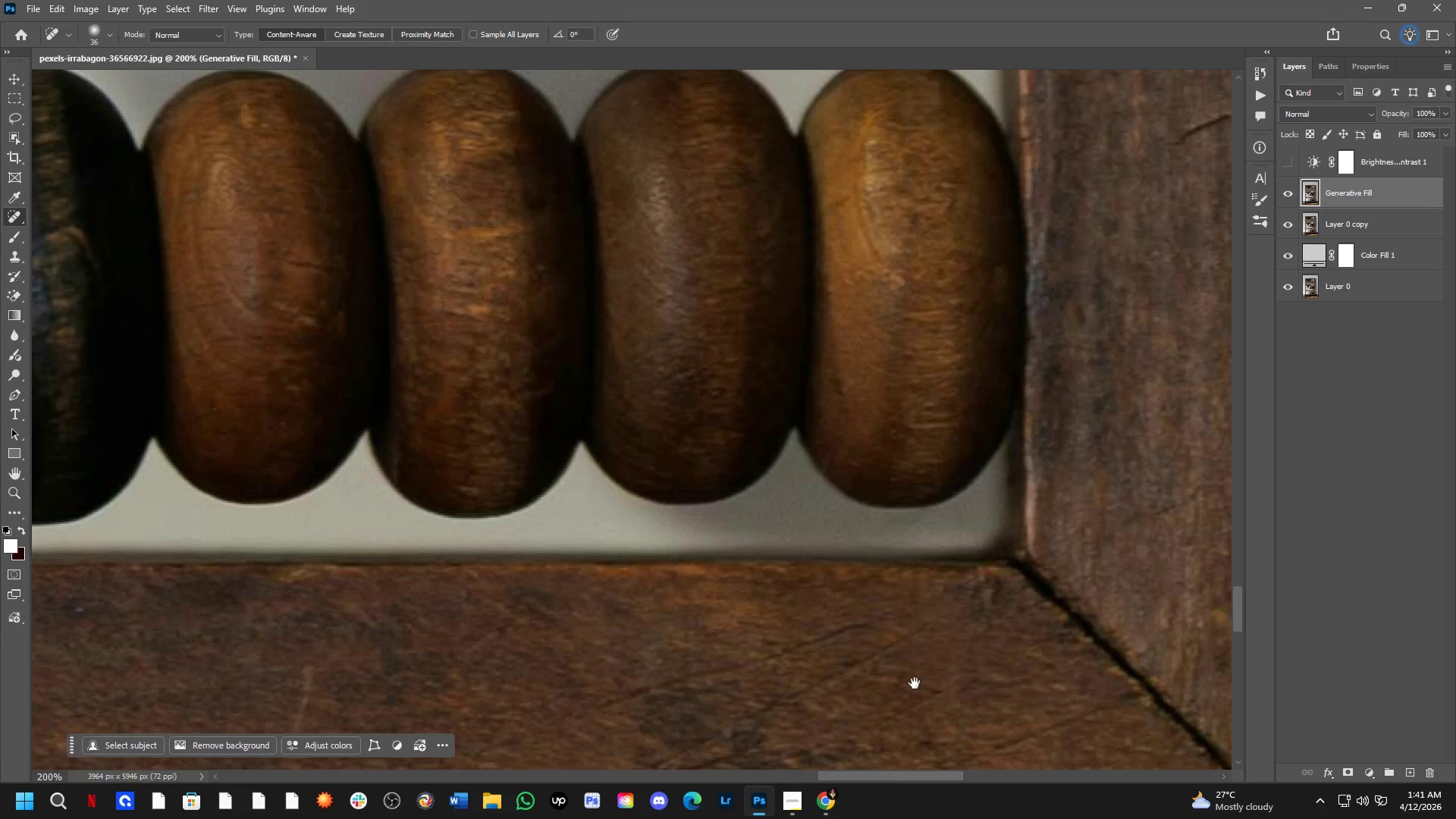 
left_click_drag(start_coordinate=[912, 679], to_coordinate=[536, 500])
 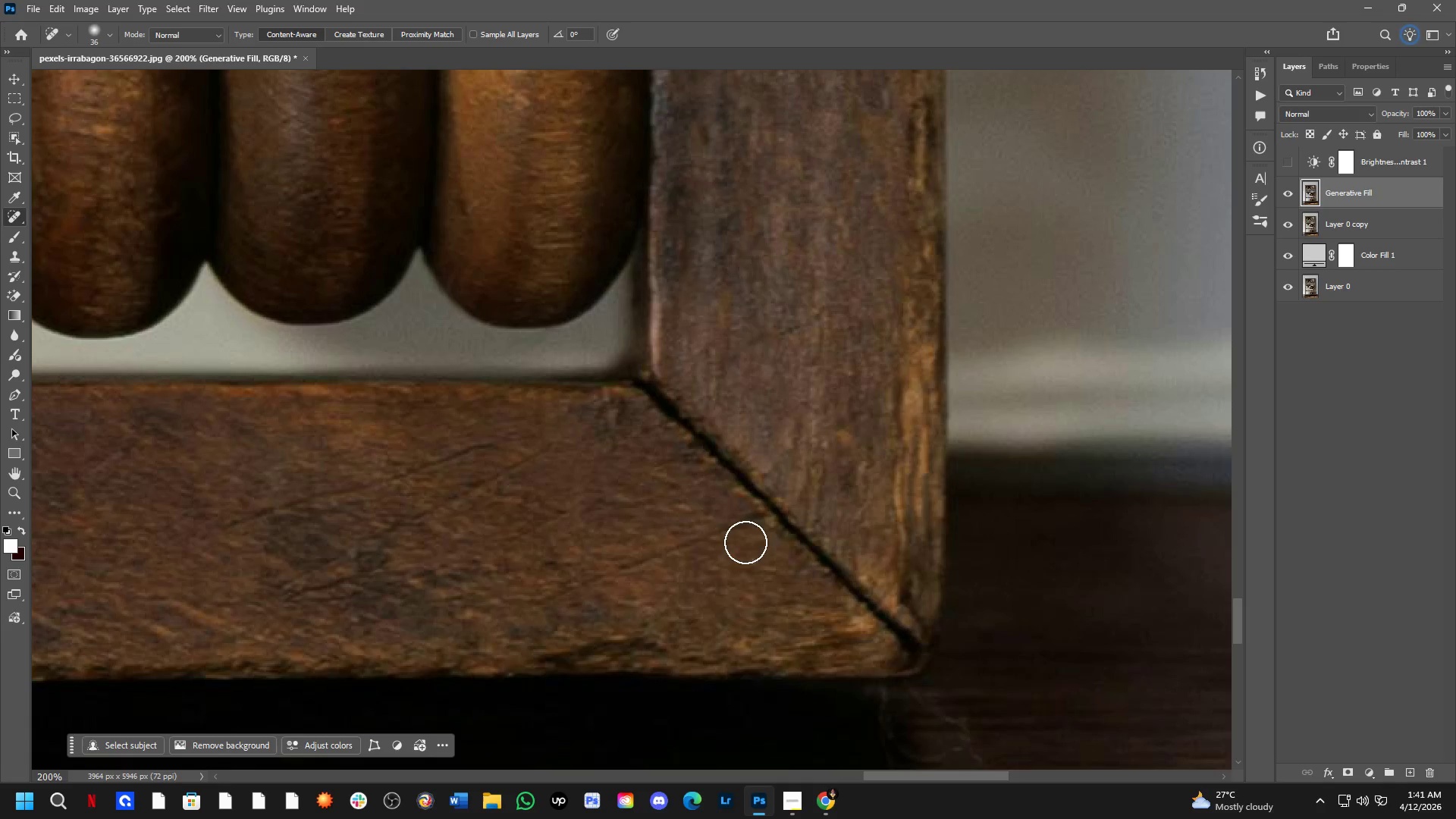 
left_click_drag(start_coordinate=[742, 536], to_coordinate=[519, 604])
 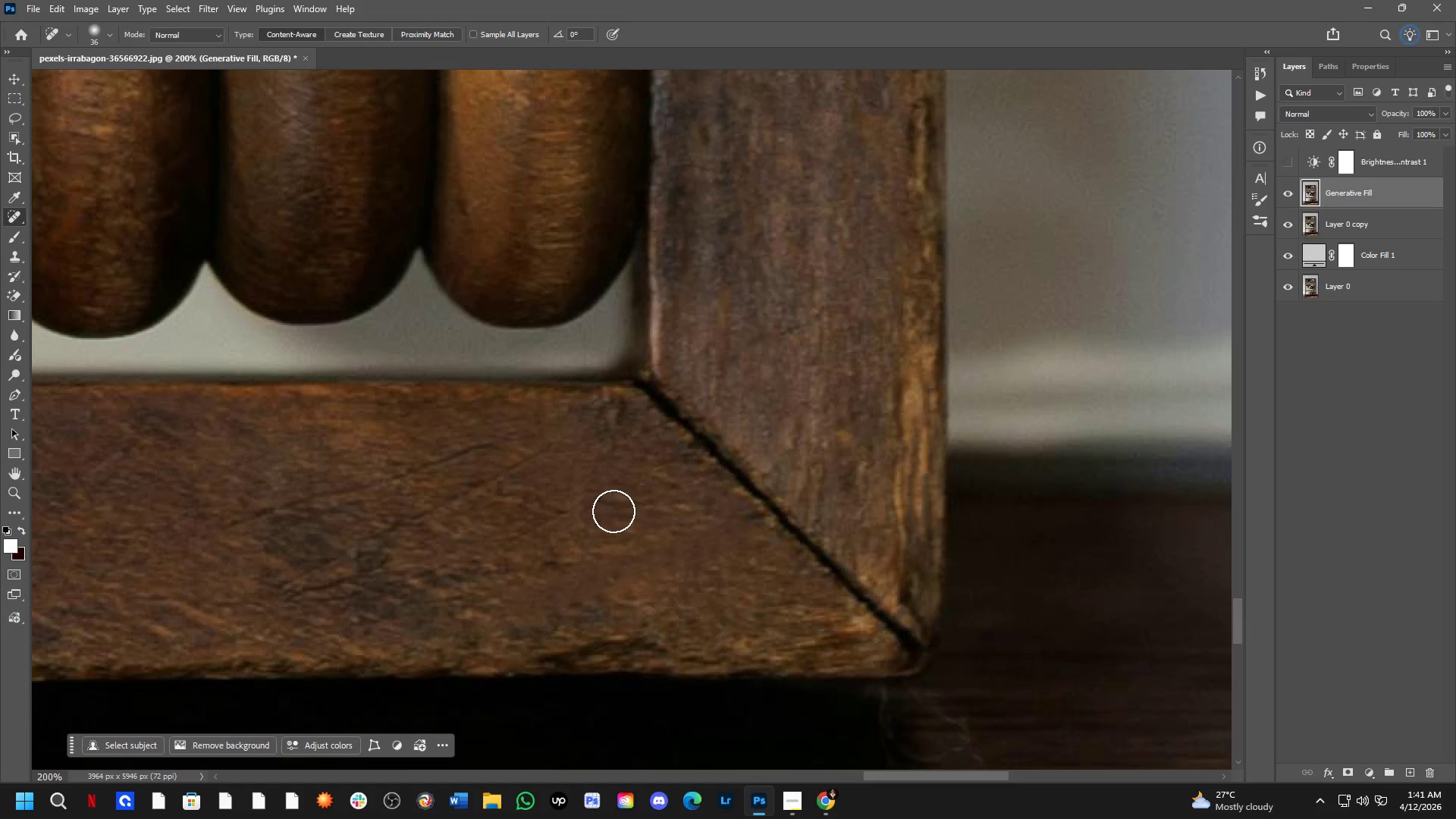 
left_click_drag(start_coordinate=[594, 509], to_coordinate=[451, 569])
 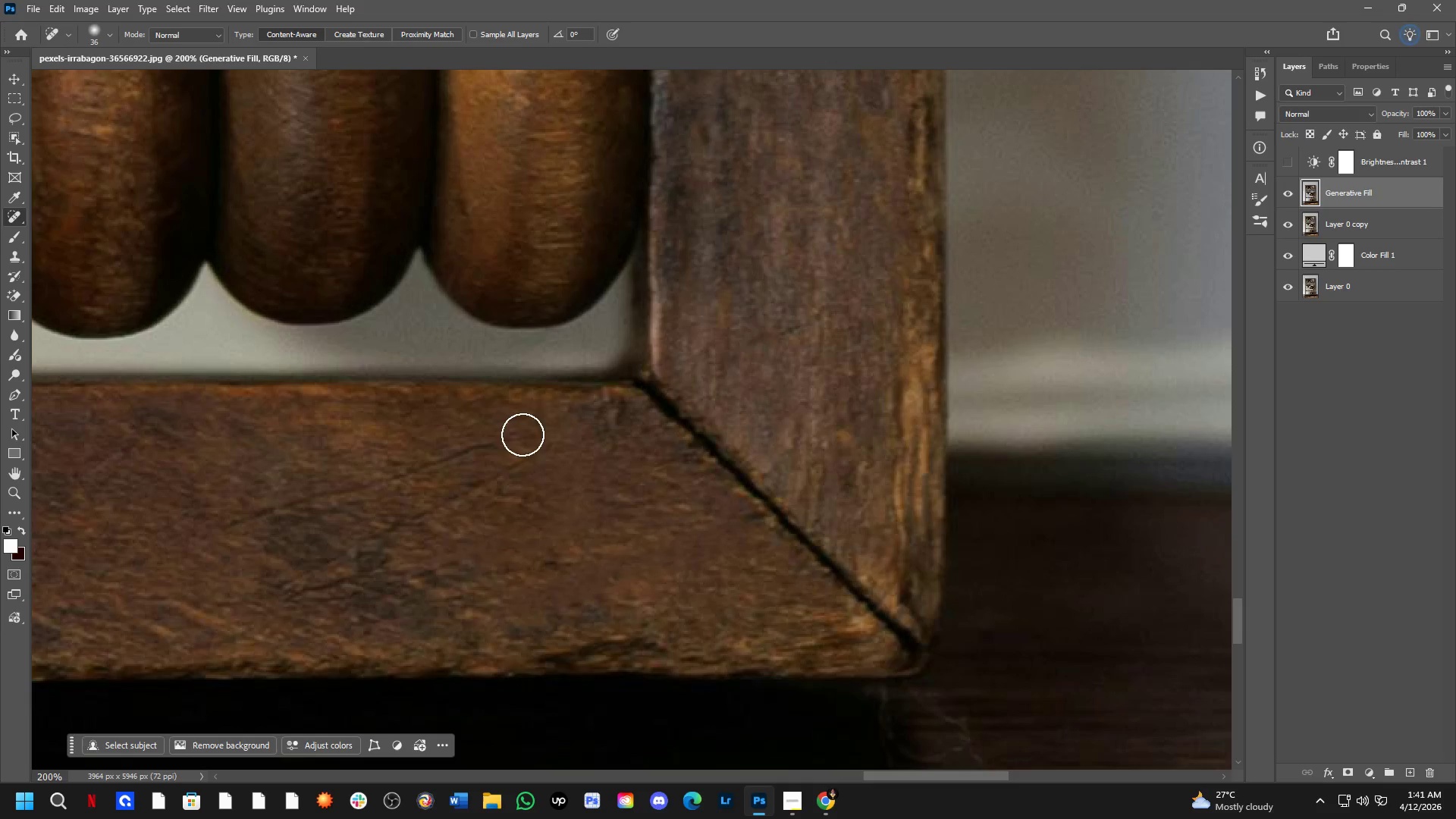 
left_click_drag(start_coordinate=[532, 446], to_coordinate=[254, 595])
 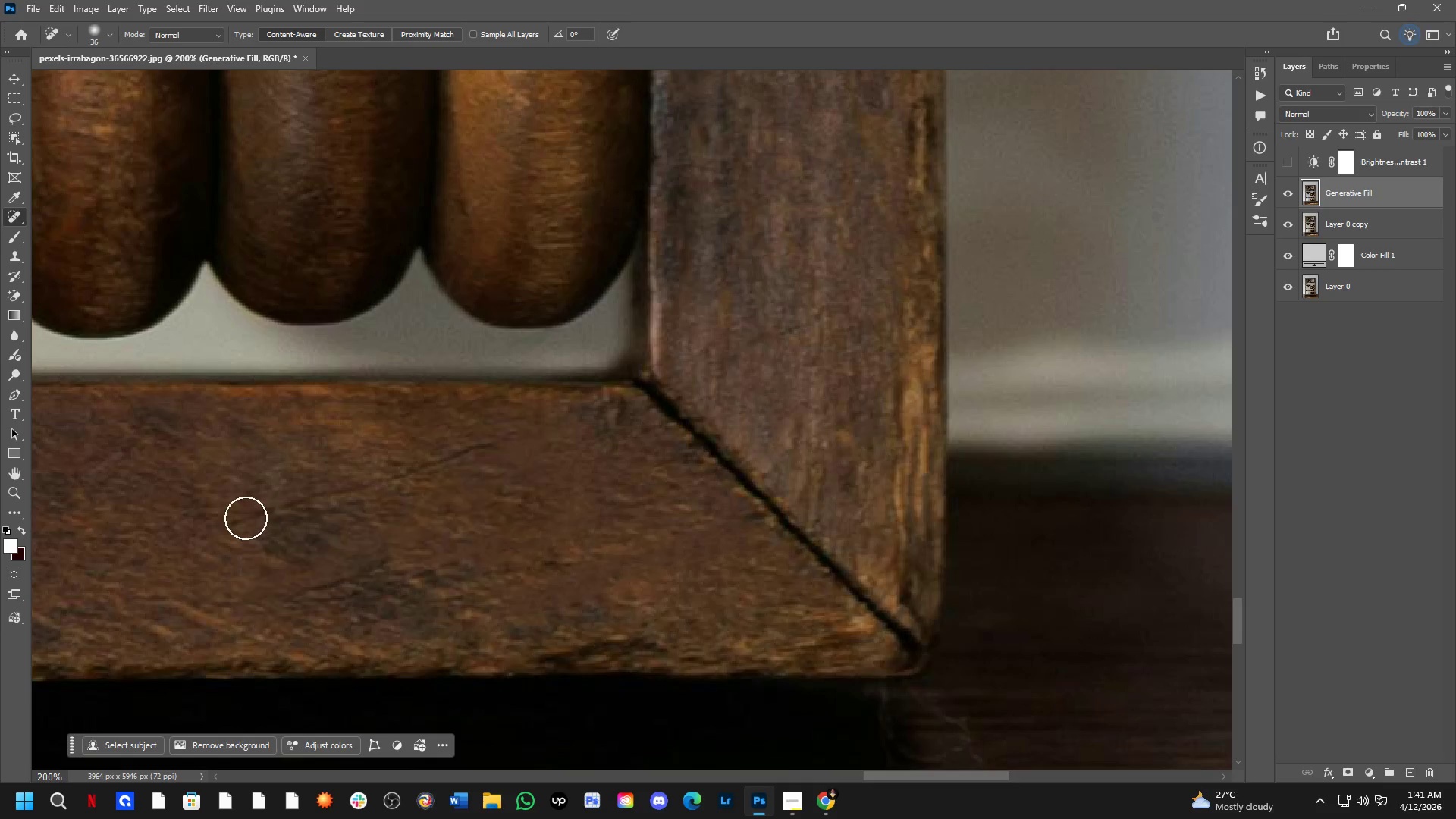 
left_click_drag(start_coordinate=[245, 518], to_coordinate=[519, 425])
 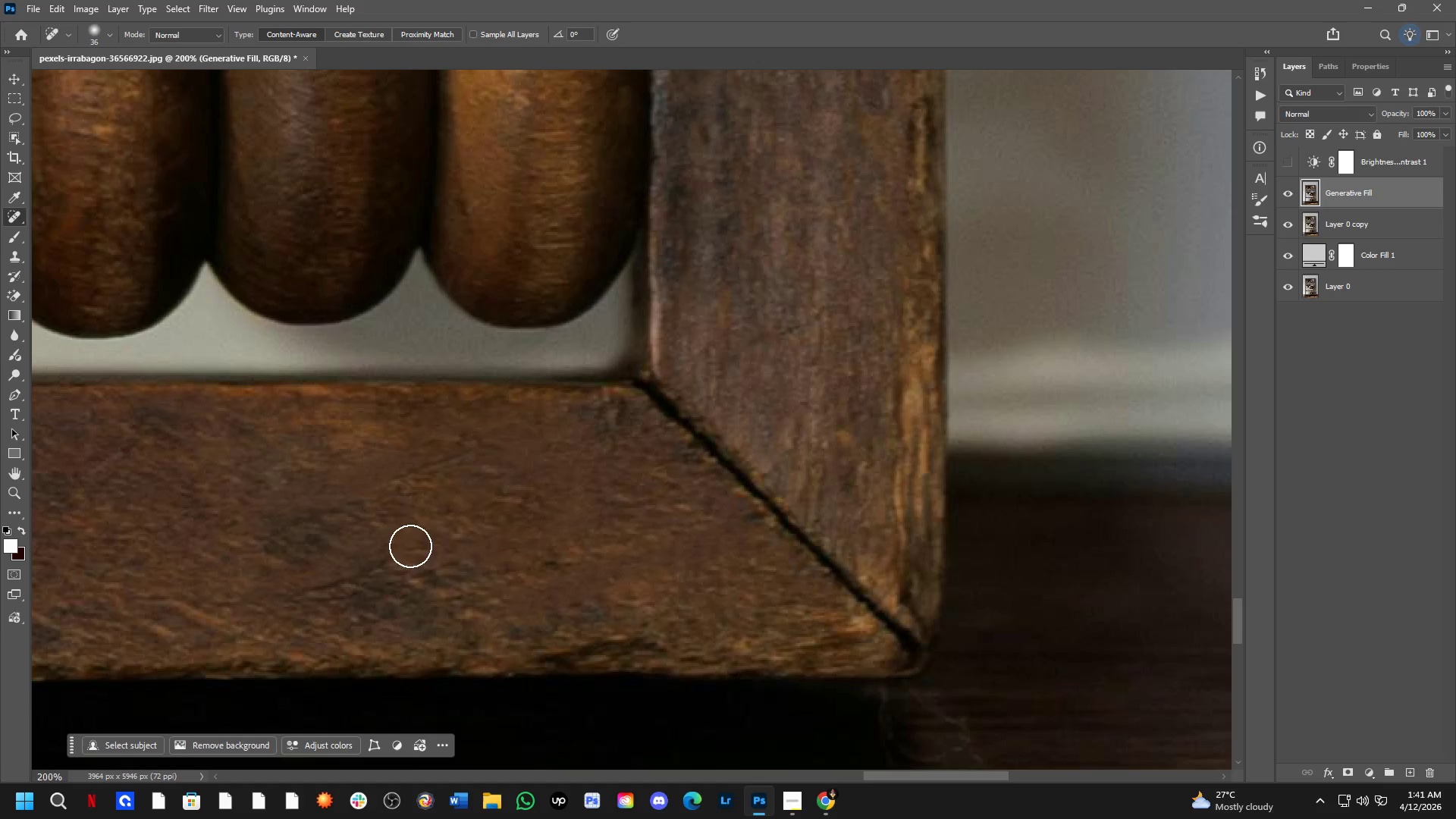 
left_click_drag(start_coordinate=[398, 555], to_coordinate=[293, 612])
 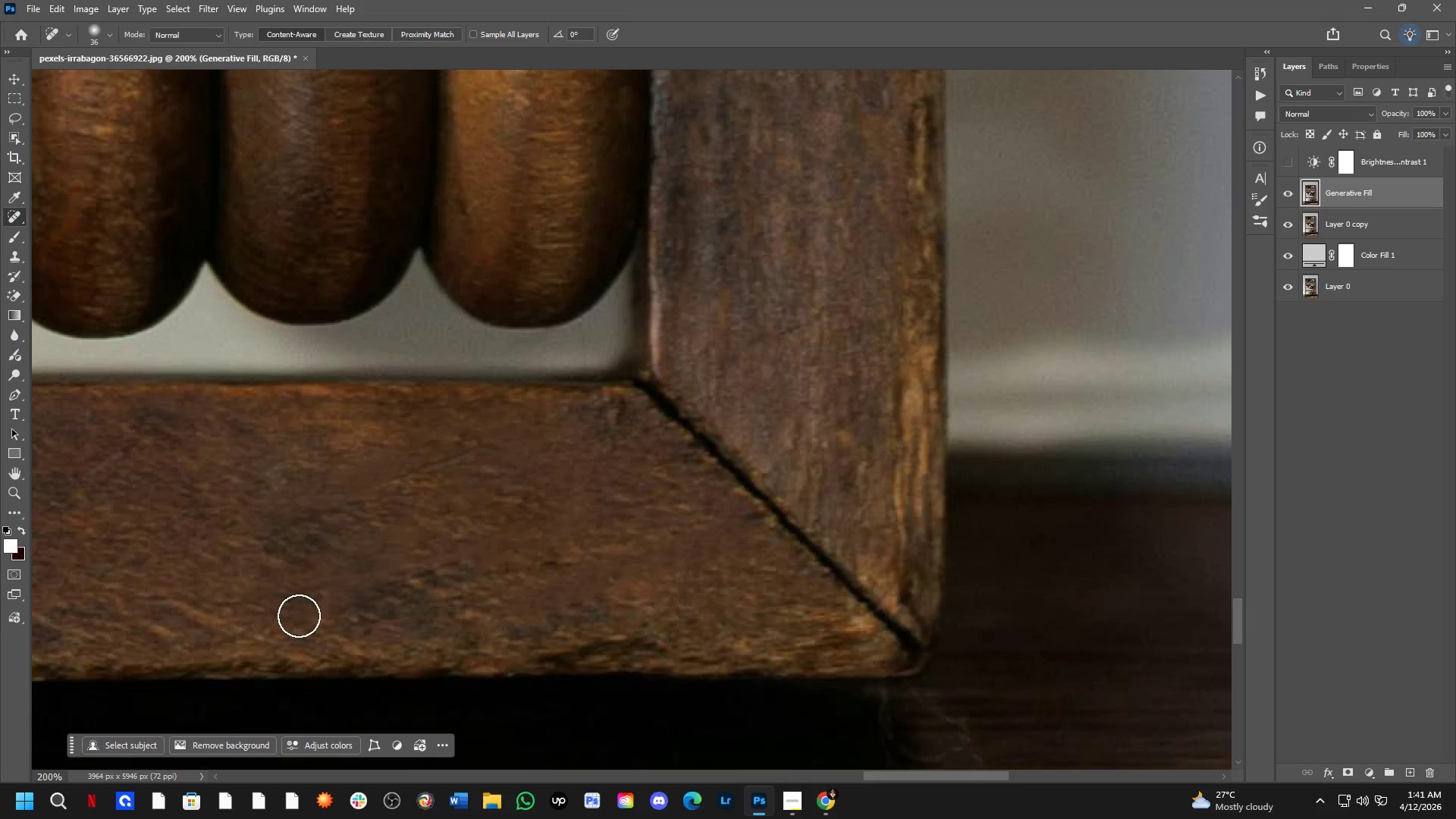 
left_click_drag(start_coordinate=[315, 613], to_coordinate=[540, 561])
 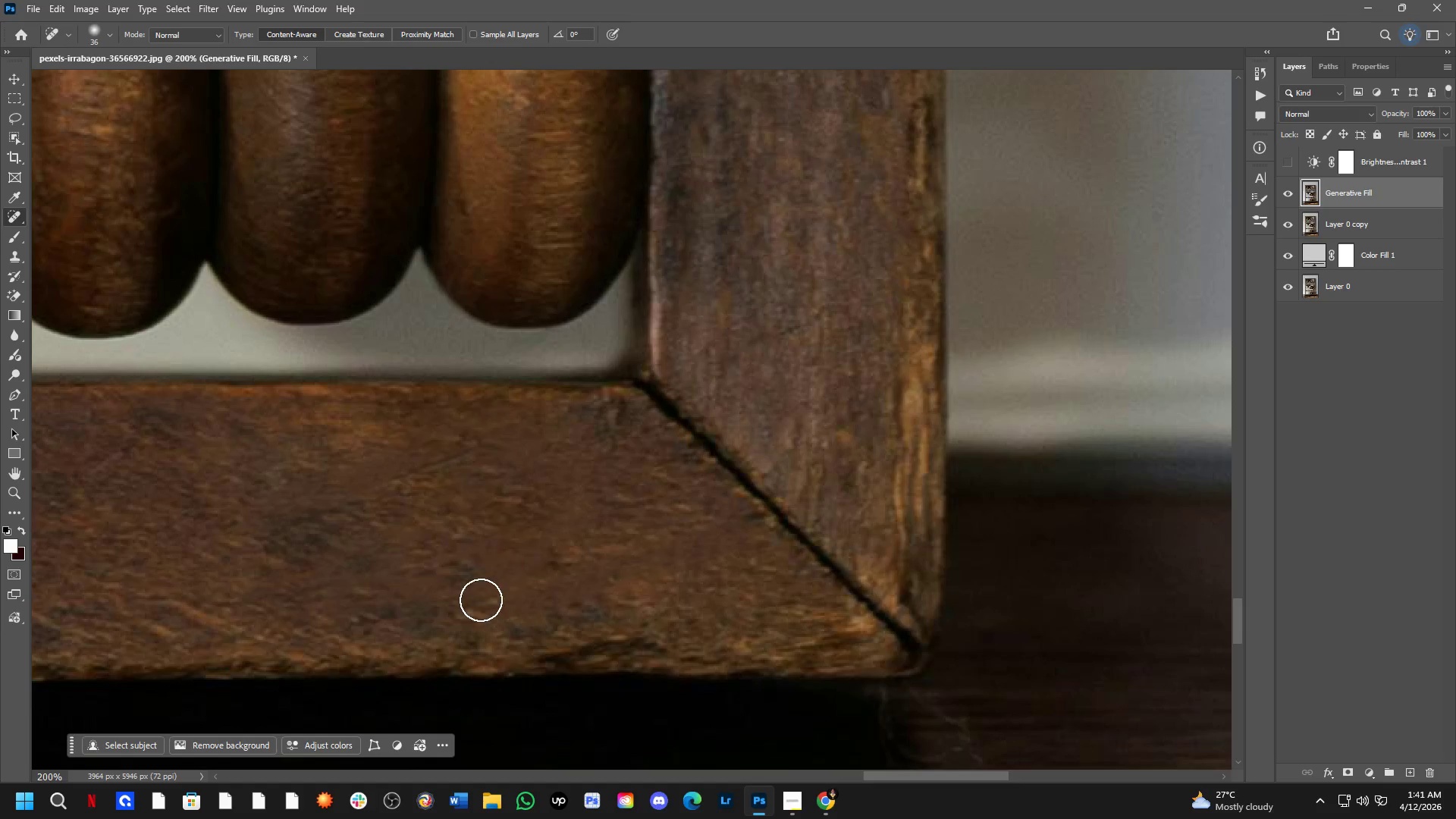 
left_click_drag(start_coordinate=[463, 604], to_coordinate=[322, 624])
 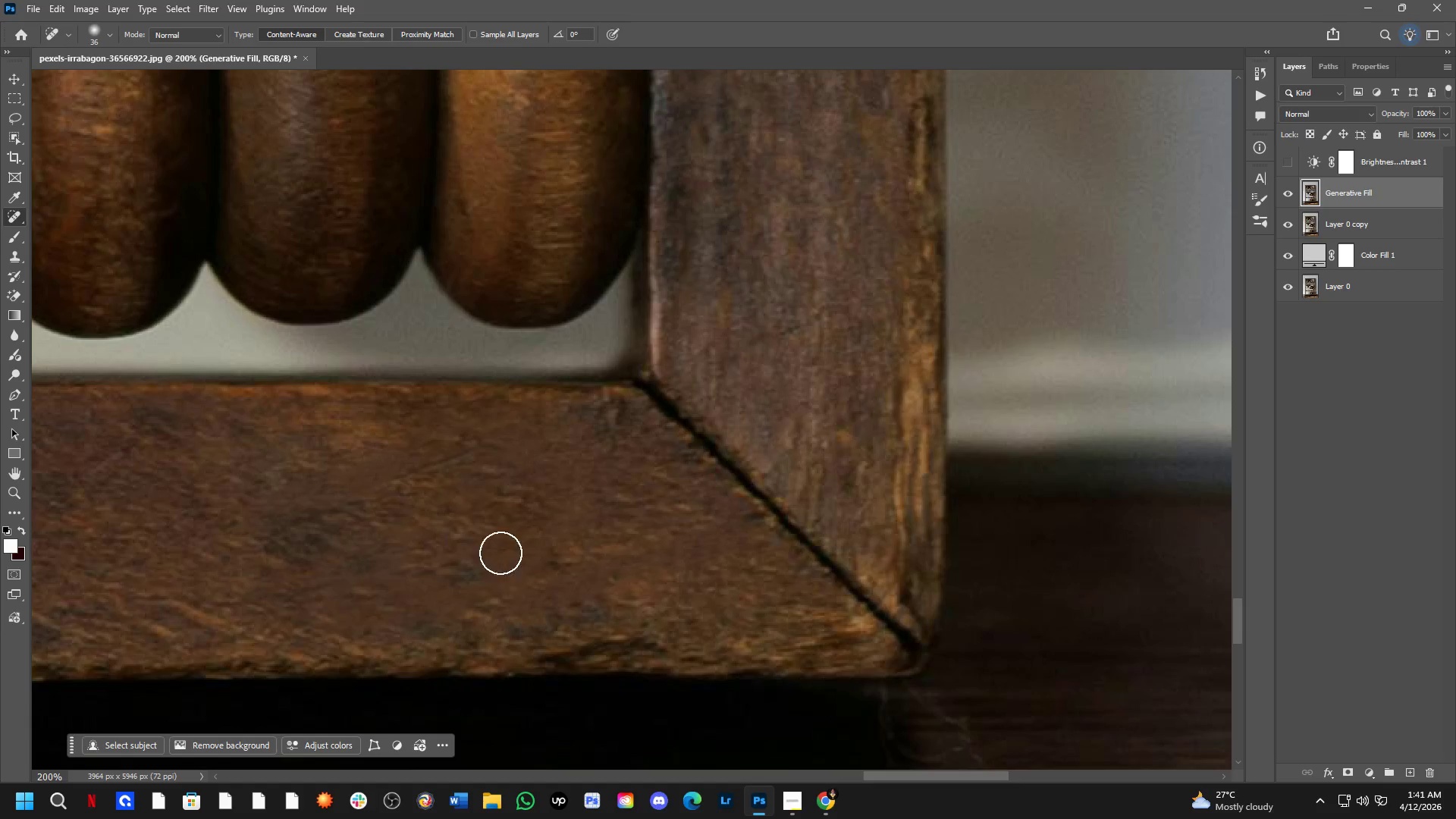 
hold_key(key=Space, duration=0.61)
 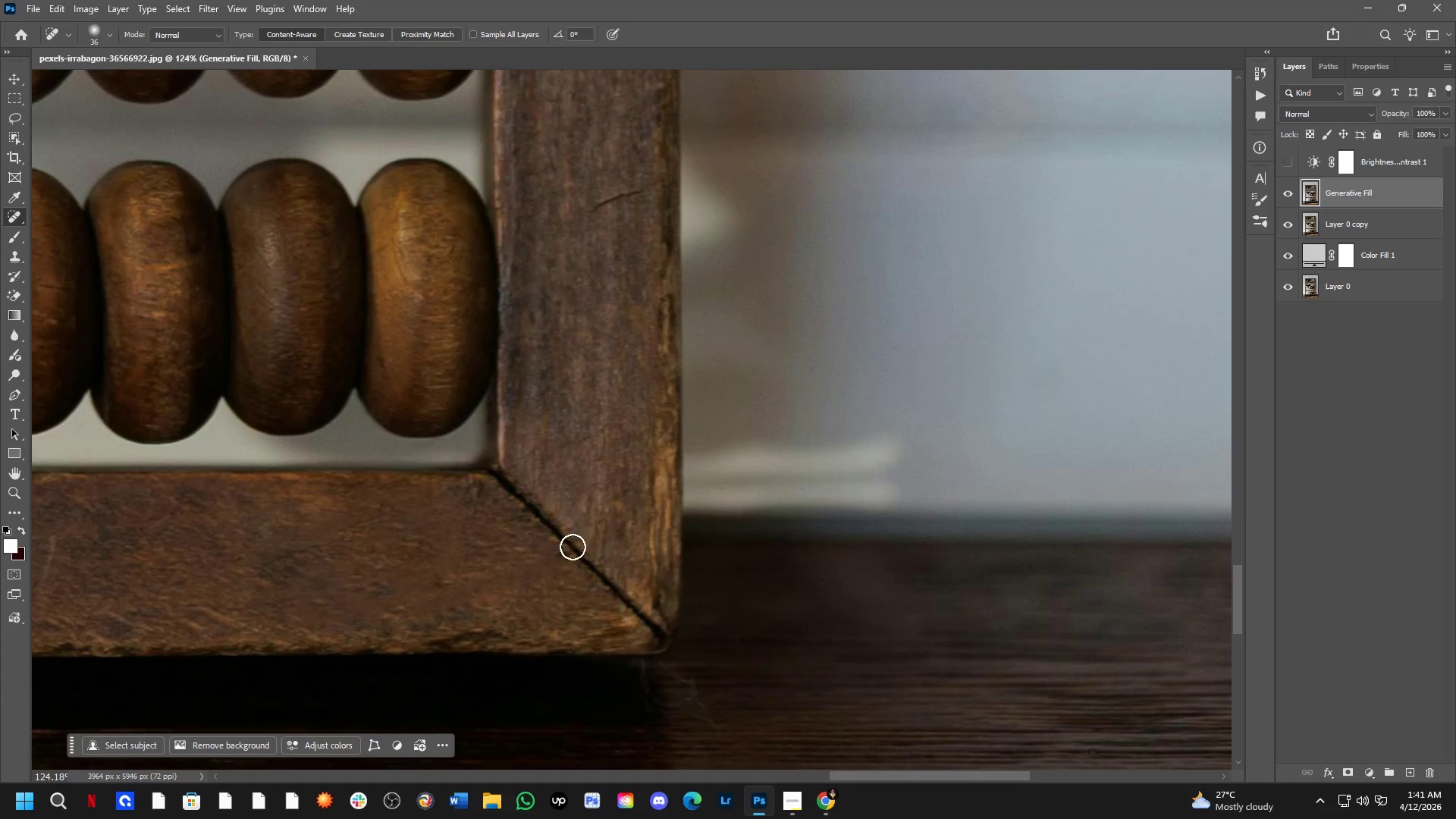 
left_click_drag(start_coordinate=[575, 548], to_coordinate=[435, 582])
 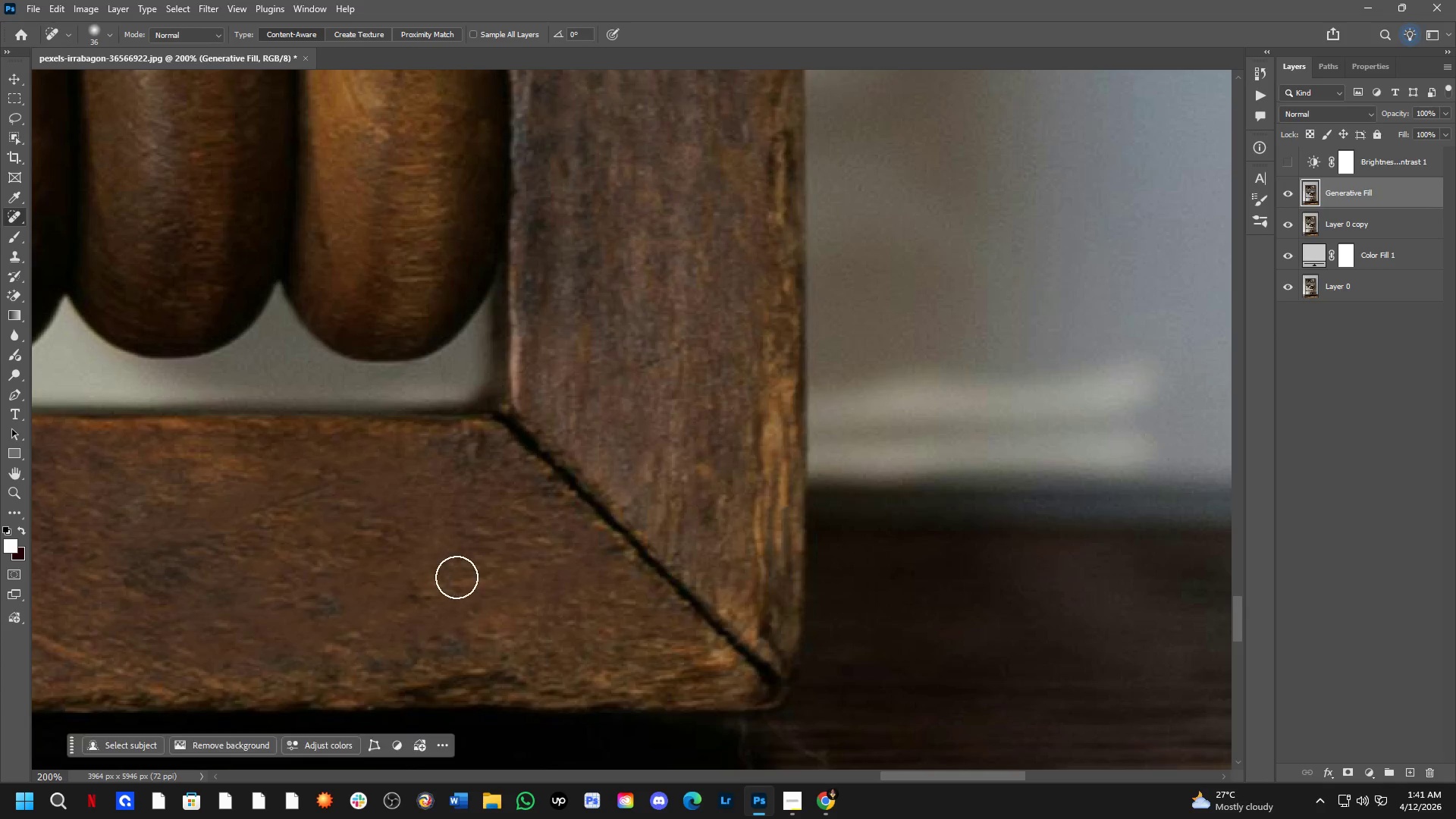 
hold_key(key=Space, duration=1.08)
 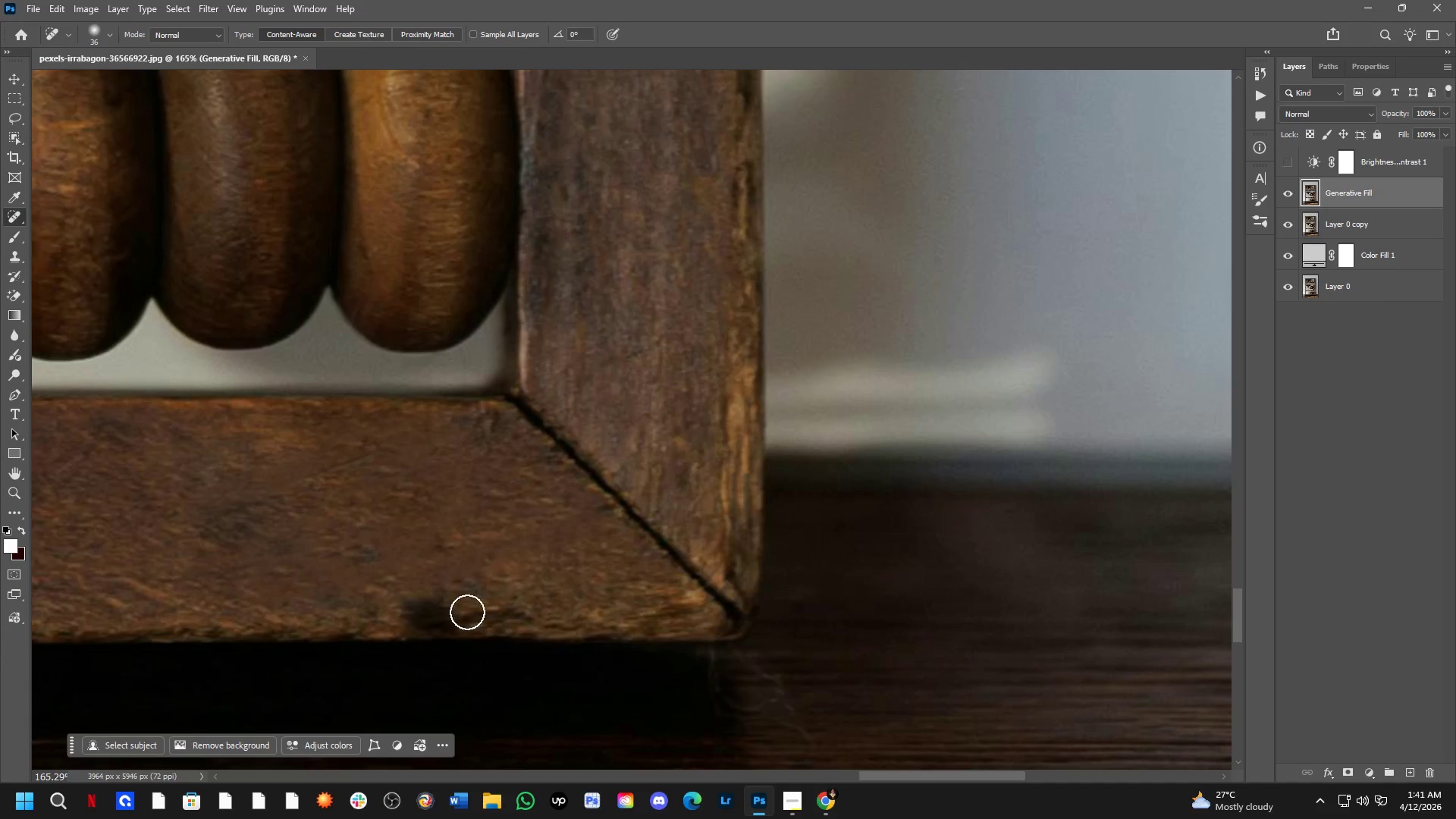 
left_click_drag(start_coordinate=[576, 545], to_coordinate=[587, 525])
 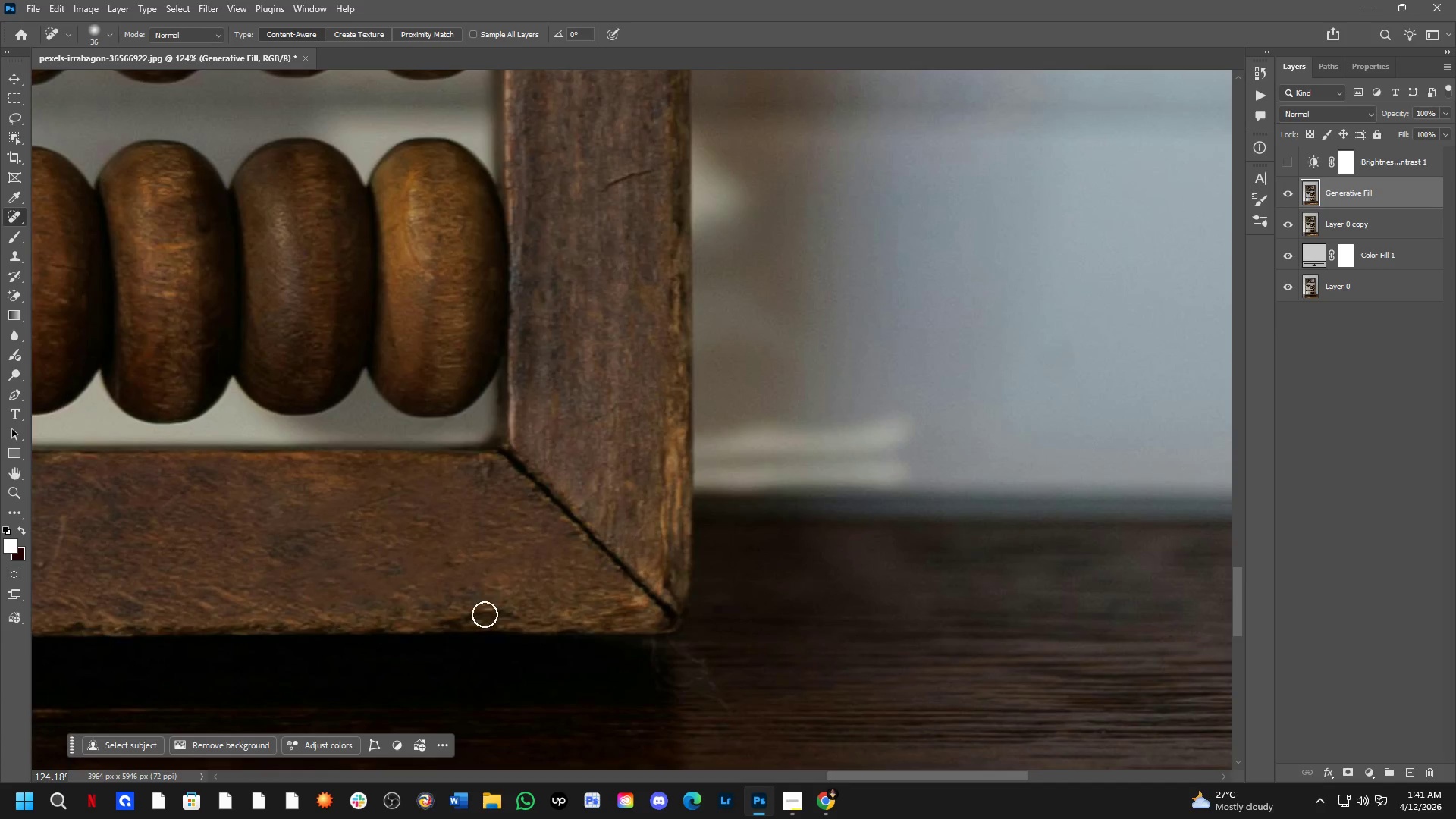 
scroll: coordinate [505, 547], scroll_direction: down, amount: 5.0
 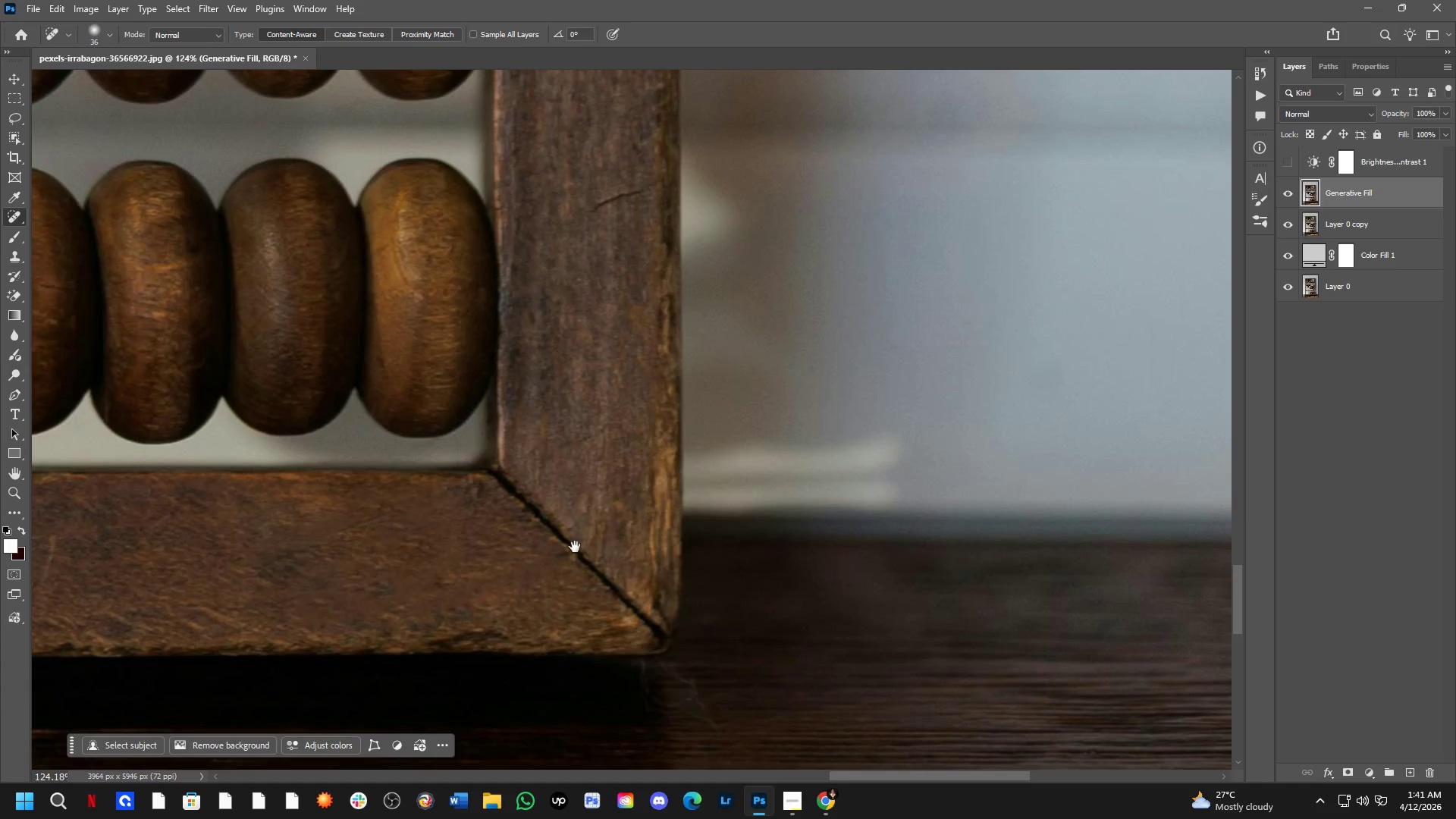 
left_click_drag(start_coordinate=[419, 619], to_coordinate=[551, 610])
 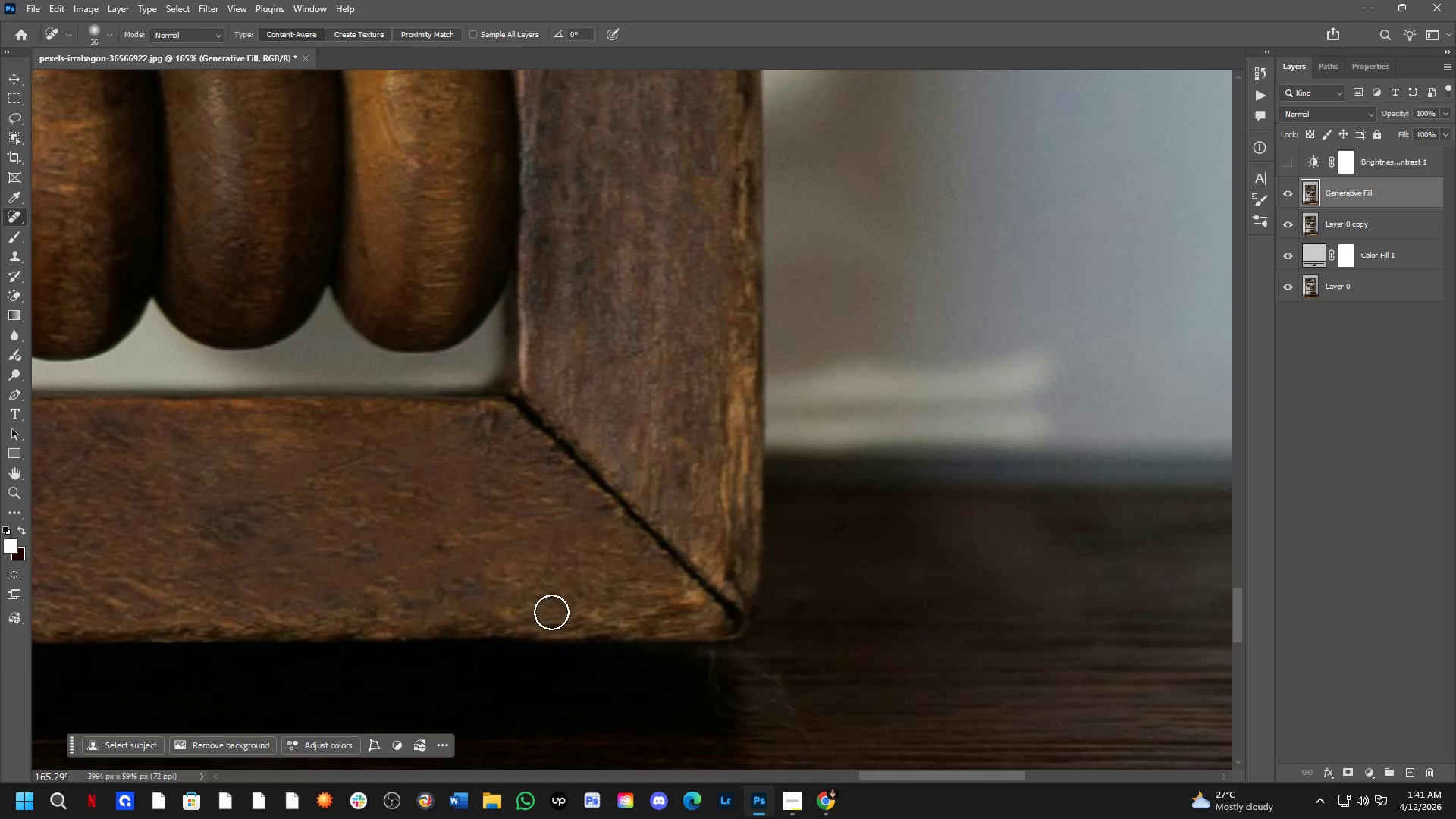 
scroll: coordinate [474, 615], scroll_direction: up, amount: 3.0
 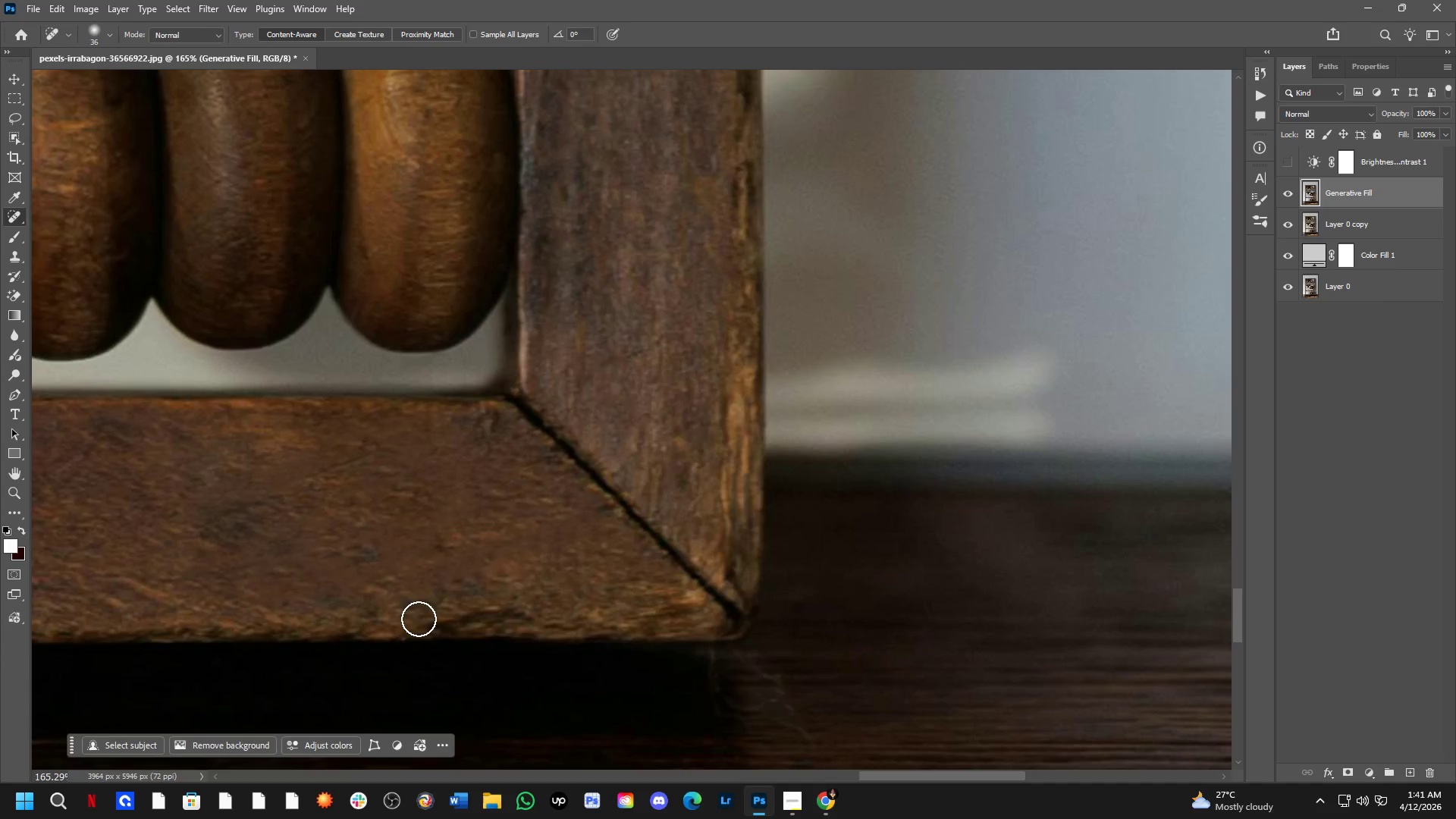 
left_click_drag(start_coordinate=[533, 617], to_coordinate=[421, 631])
 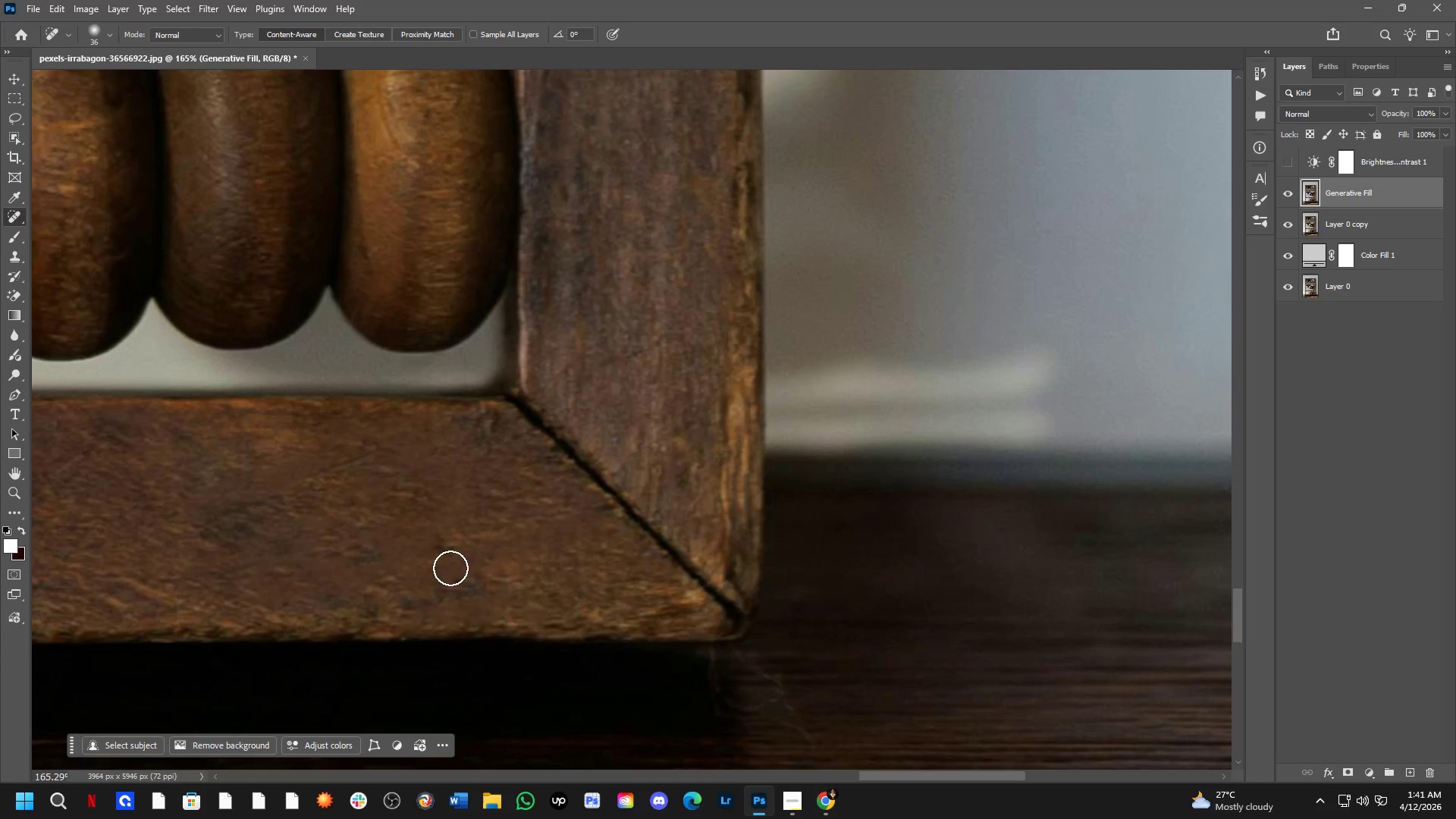 
left_click_drag(start_coordinate=[449, 564], to_coordinate=[440, 536])
 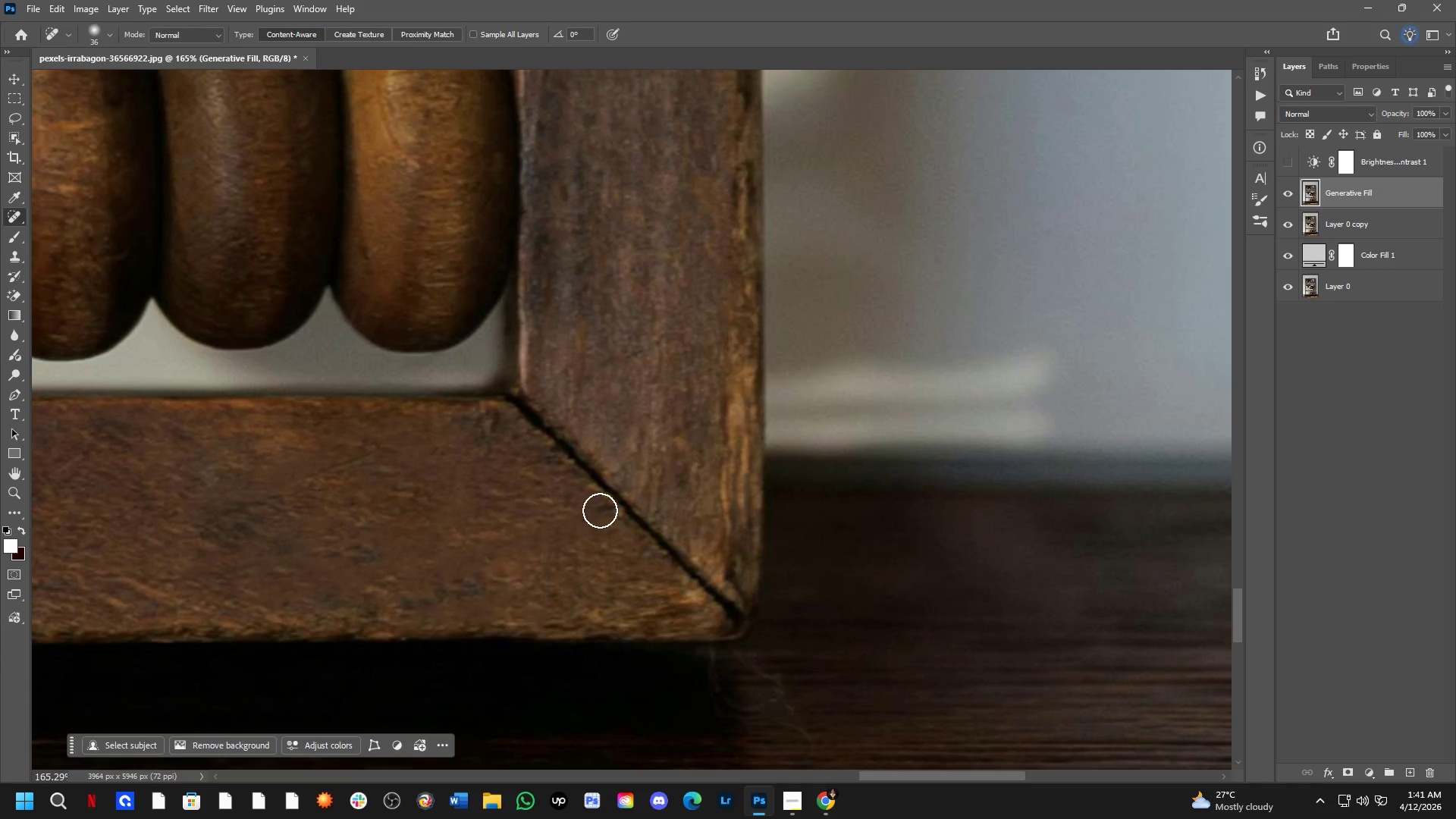 
left_click_drag(start_coordinate=[596, 510], to_coordinate=[609, 516])
 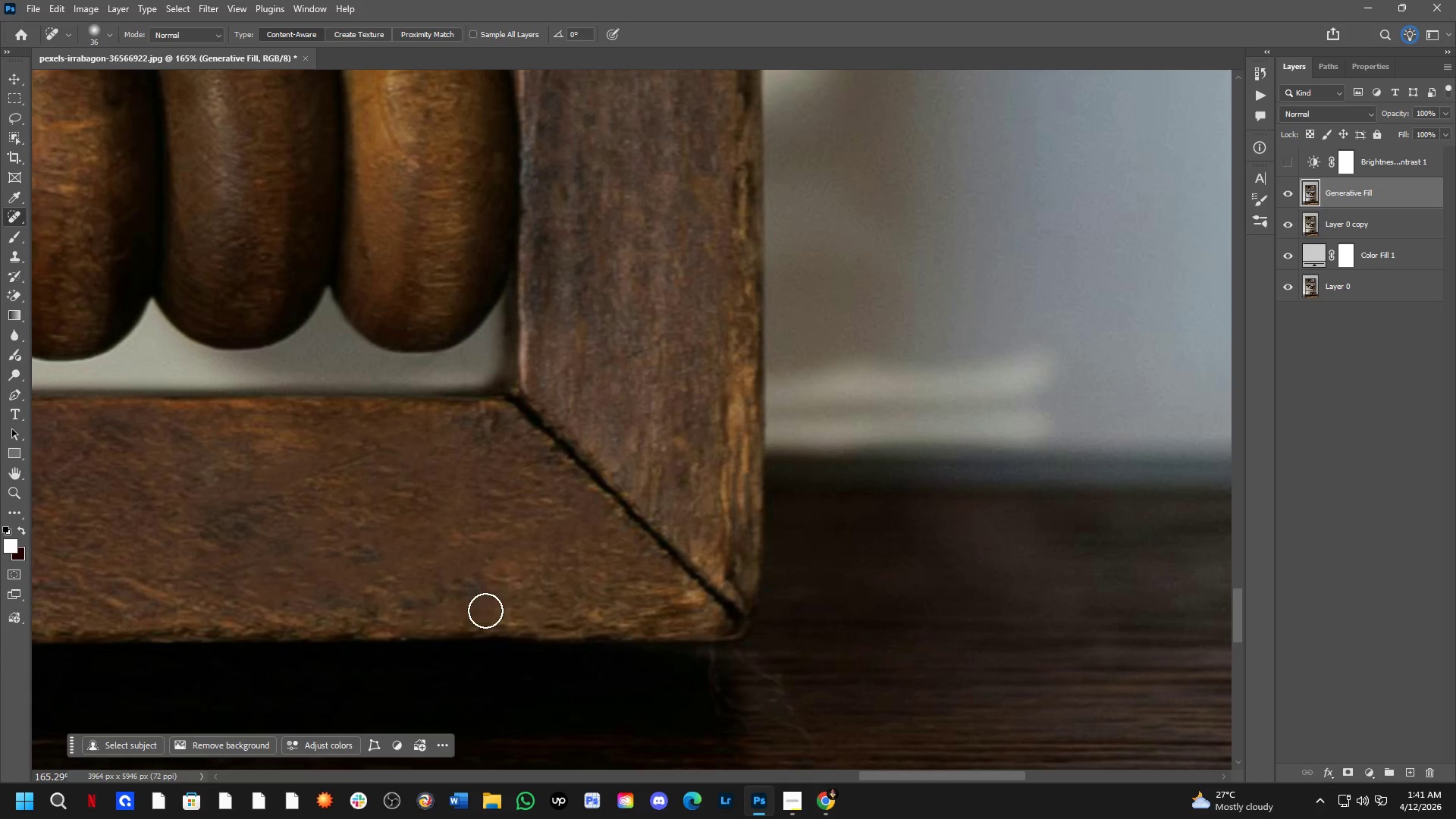 
hold_key(key=Space, duration=0.59)
 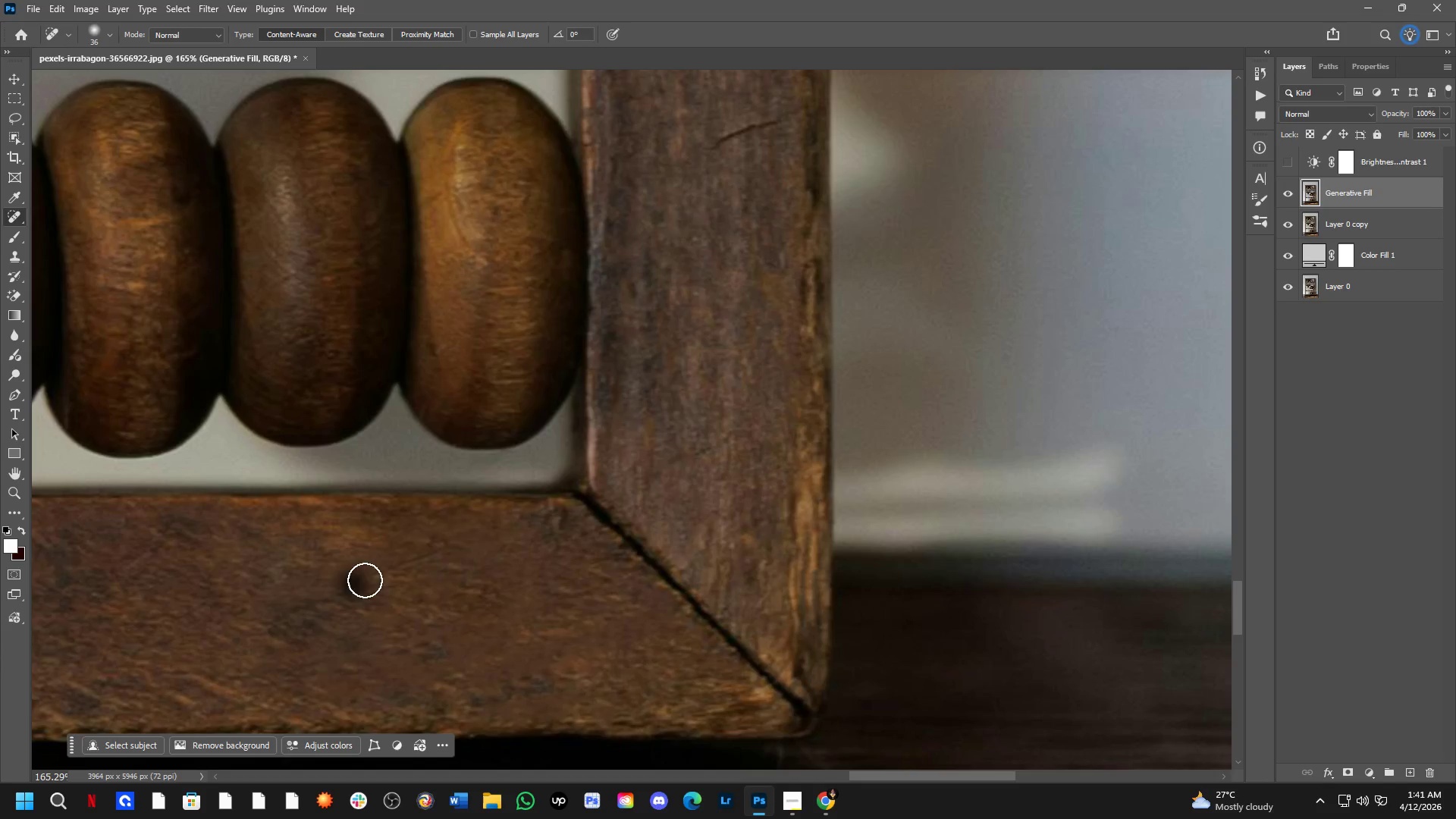 
left_click_drag(start_coordinate=[433, 558], to_coordinate=[501, 655])
 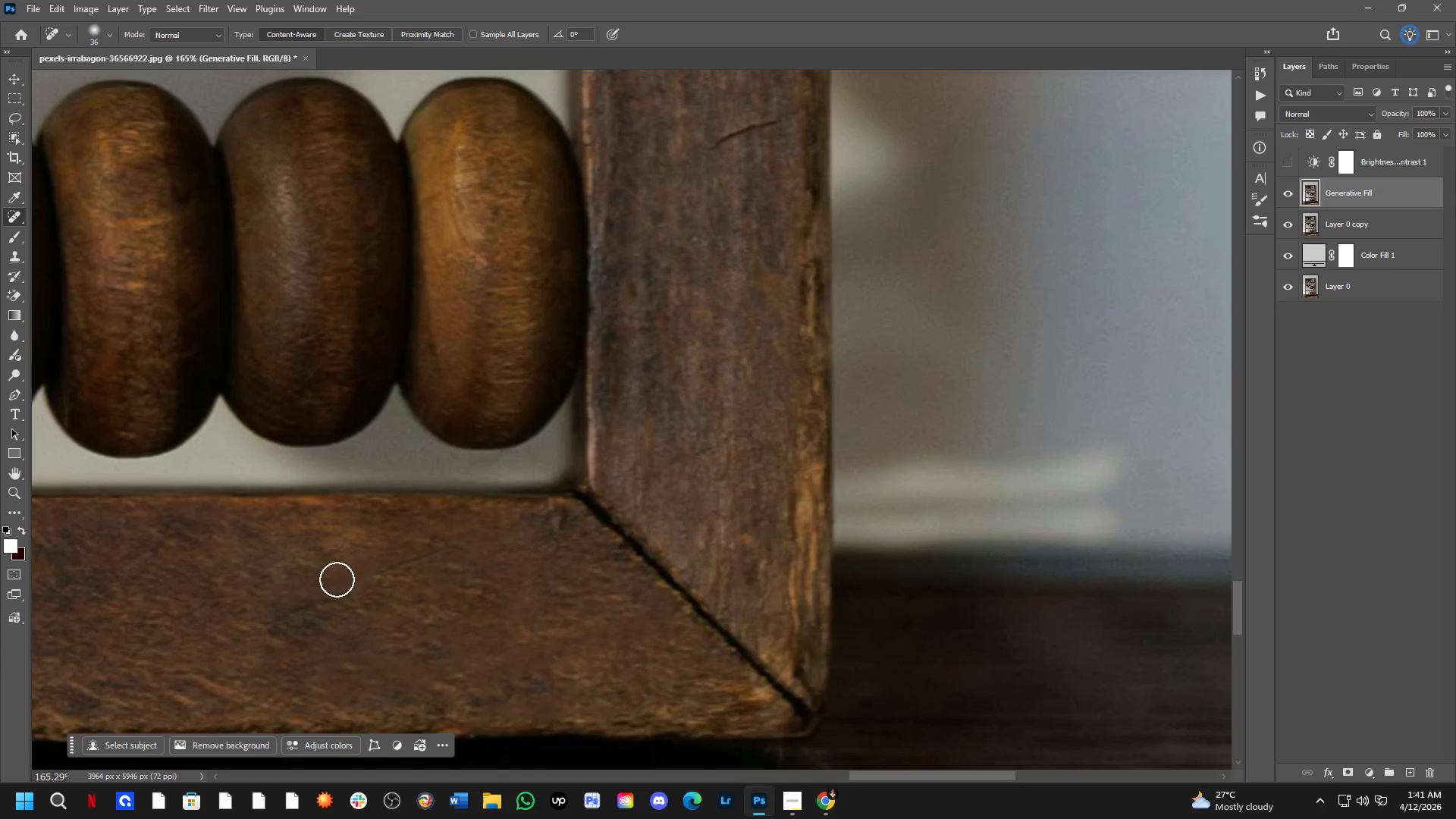 
left_click_drag(start_coordinate=[353, 584], to_coordinate=[482, 526])
 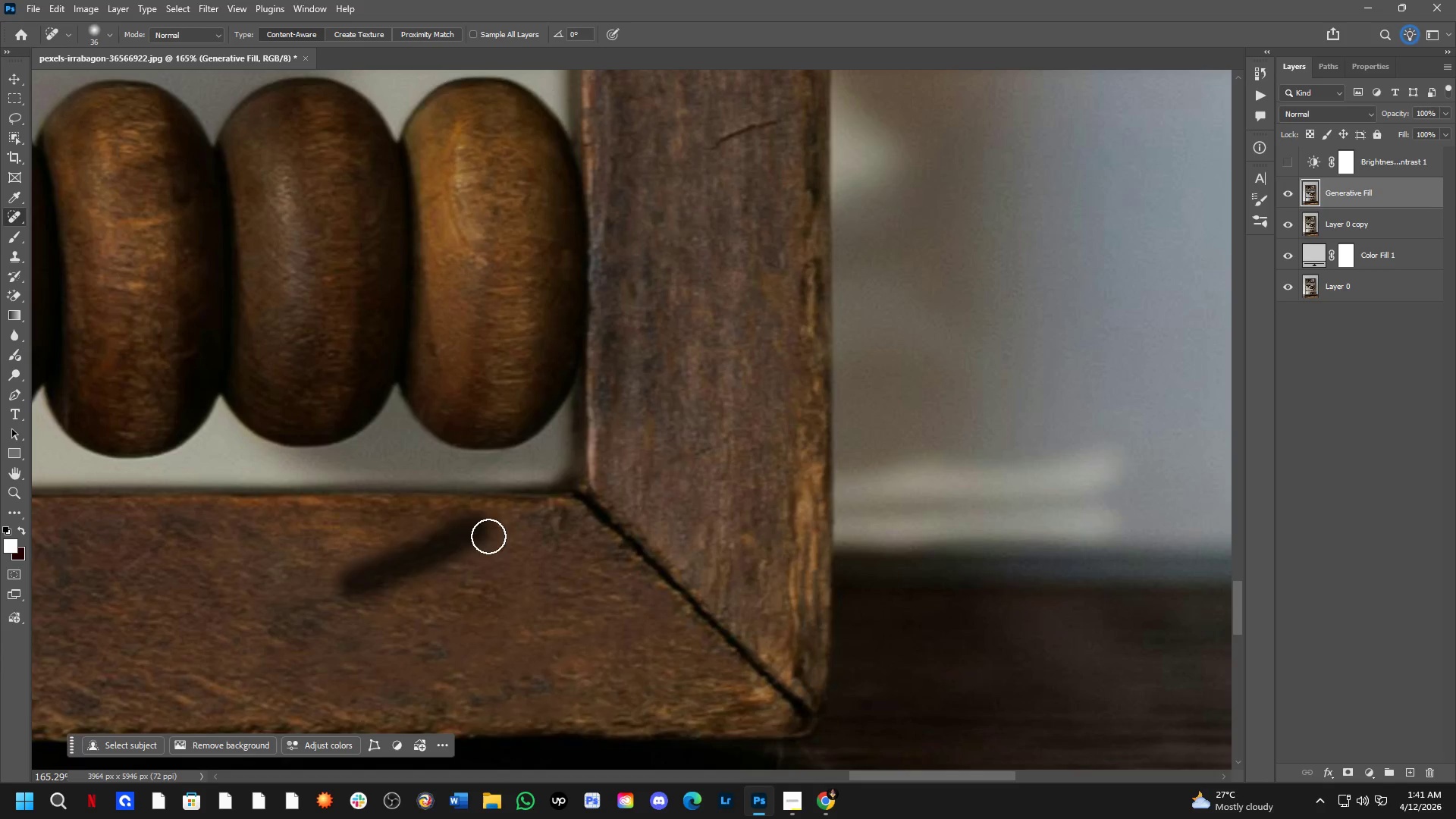 
hold_key(key=Space, duration=0.62)
 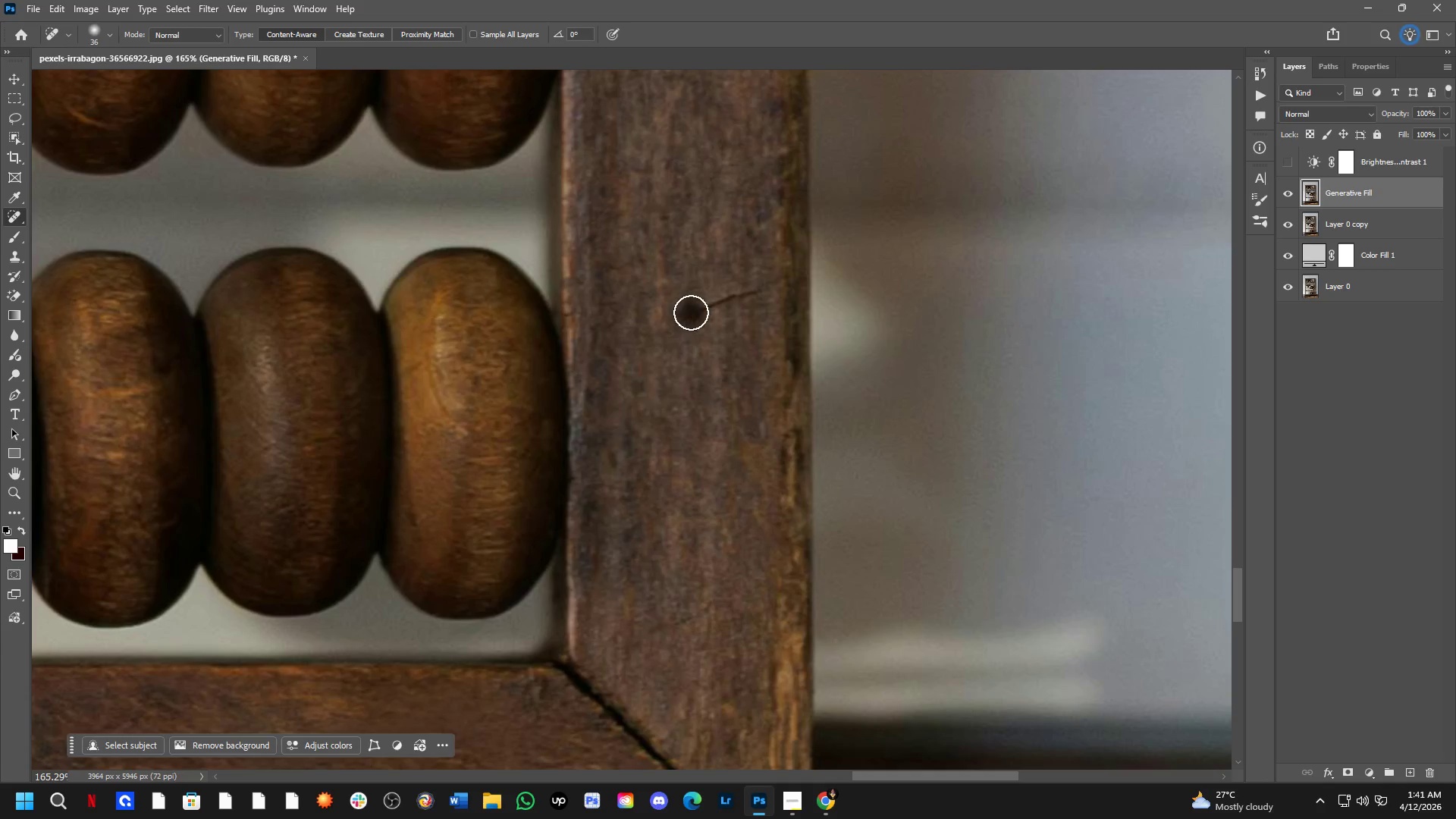 
left_click_drag(start_coordinate=[797, 325], to_coordinate=[777, 495])
 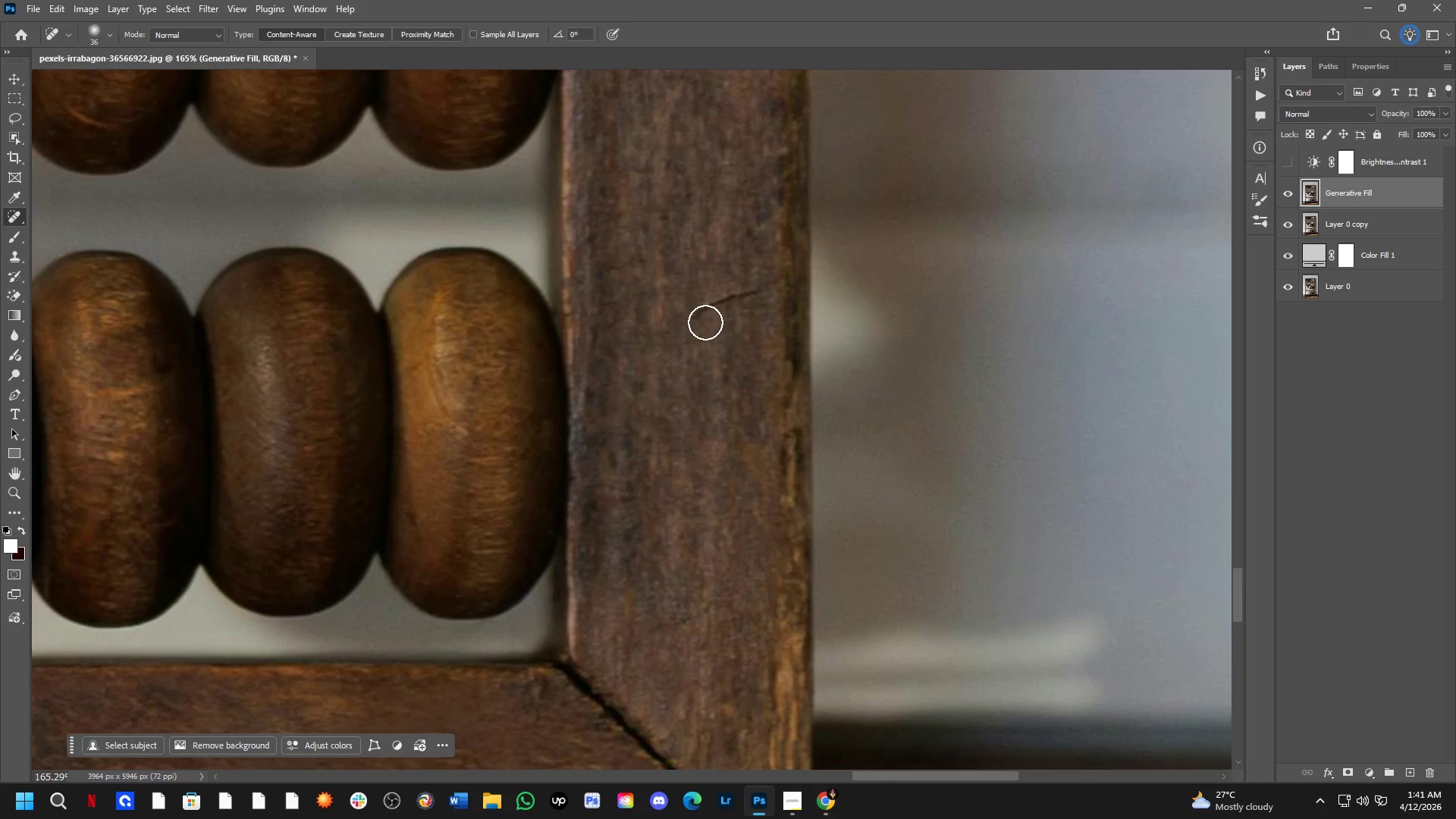 
left_click_drag(start_coordinate=[691, 312], to_coordinate=[779, 268])
 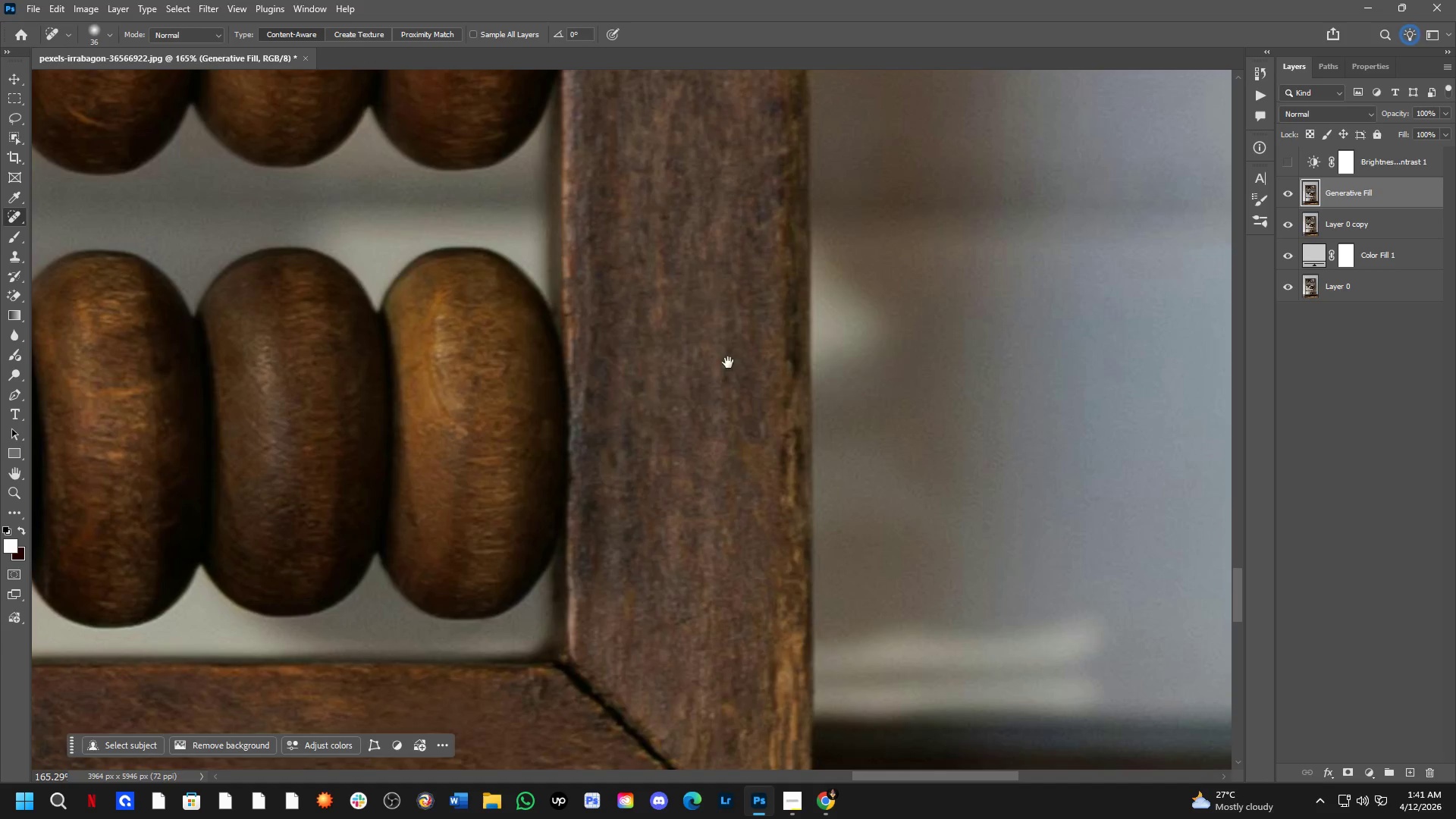 
hold_key(key=Space, duration=0.64)
 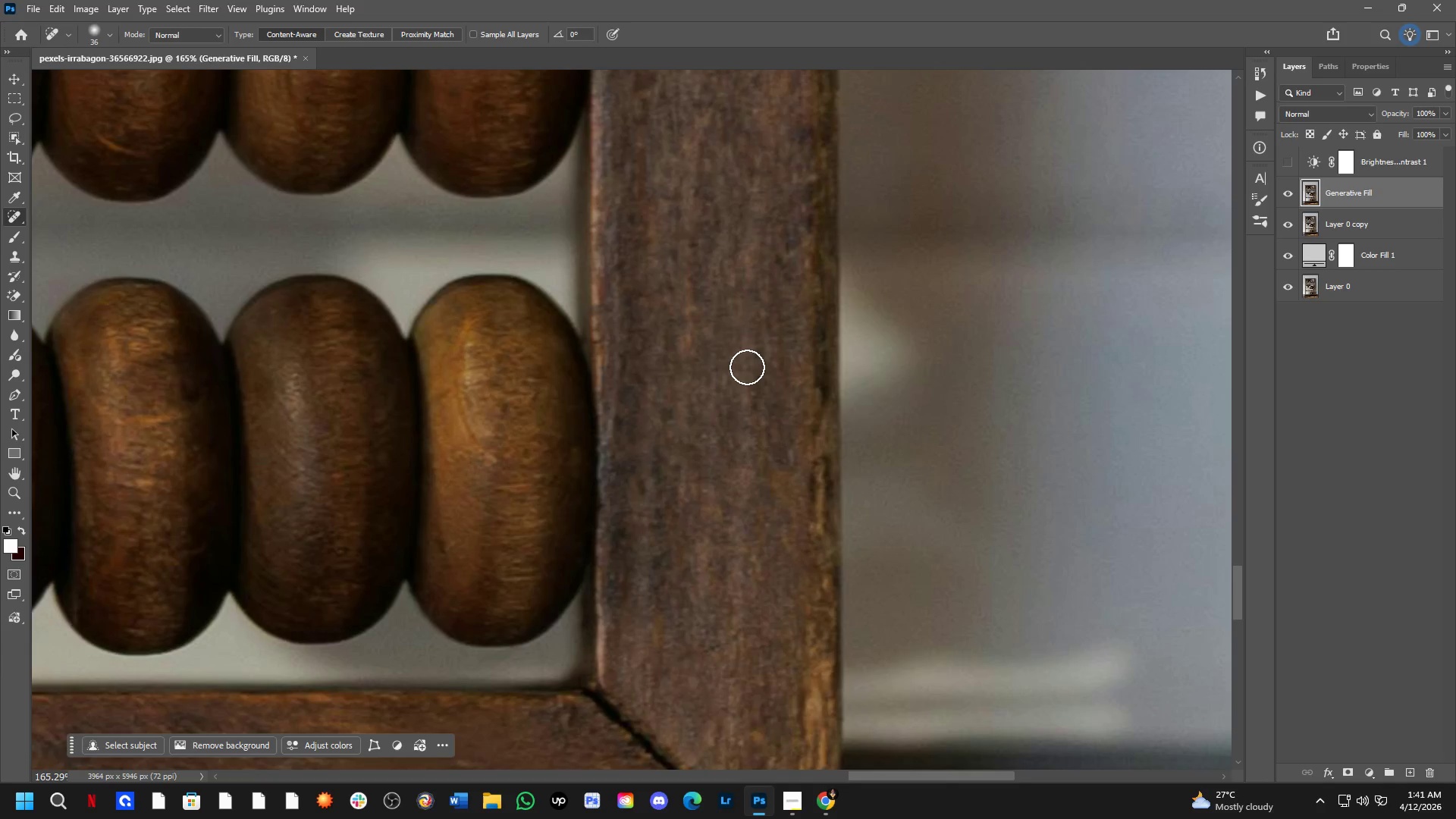 
left_click_drag(start_coordinate=[718, 340], to_coordinate=[747, 367])
 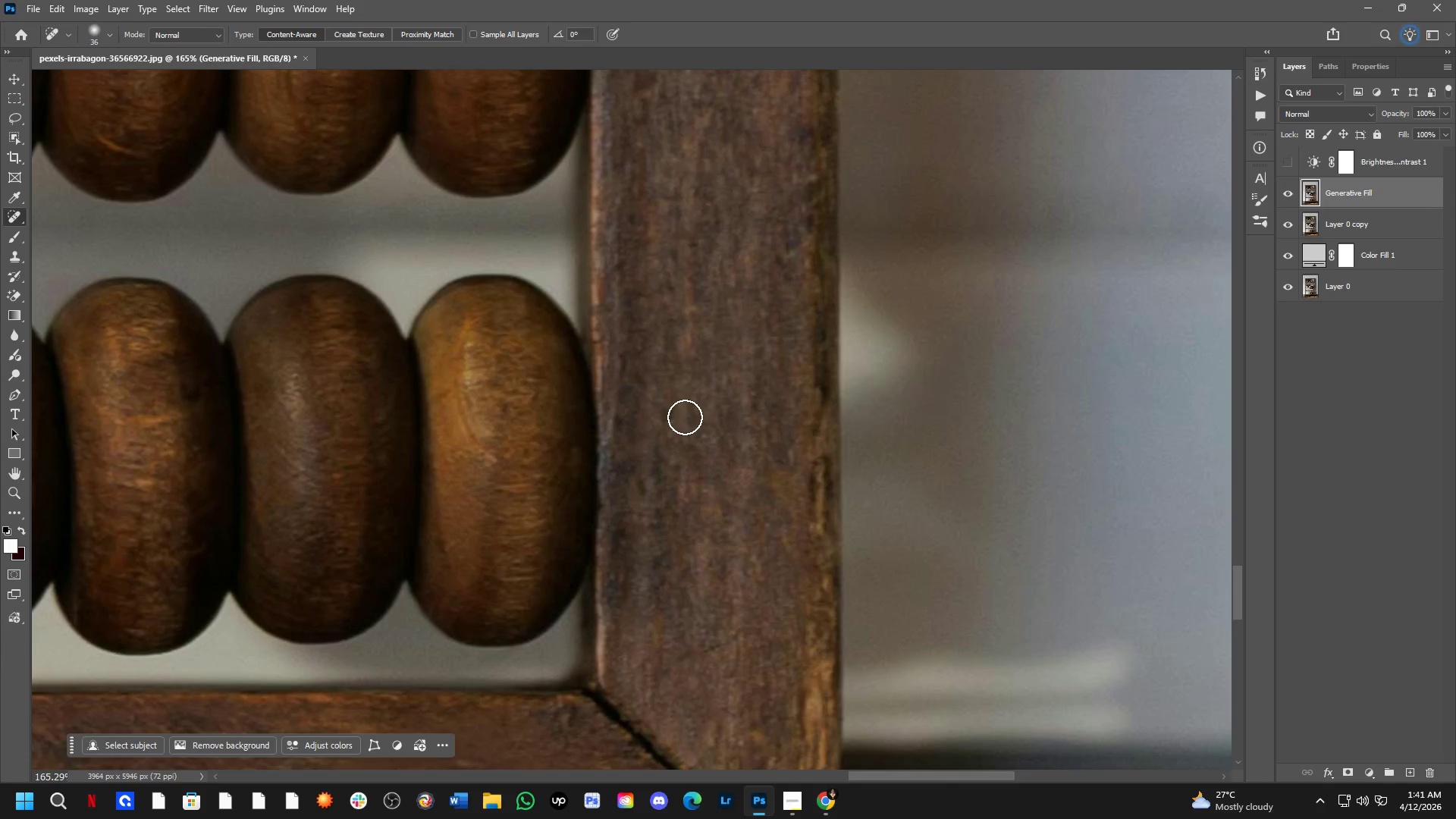 
scroll: coordinate [697, 432], scroll_direction: up, amount: 4.0
 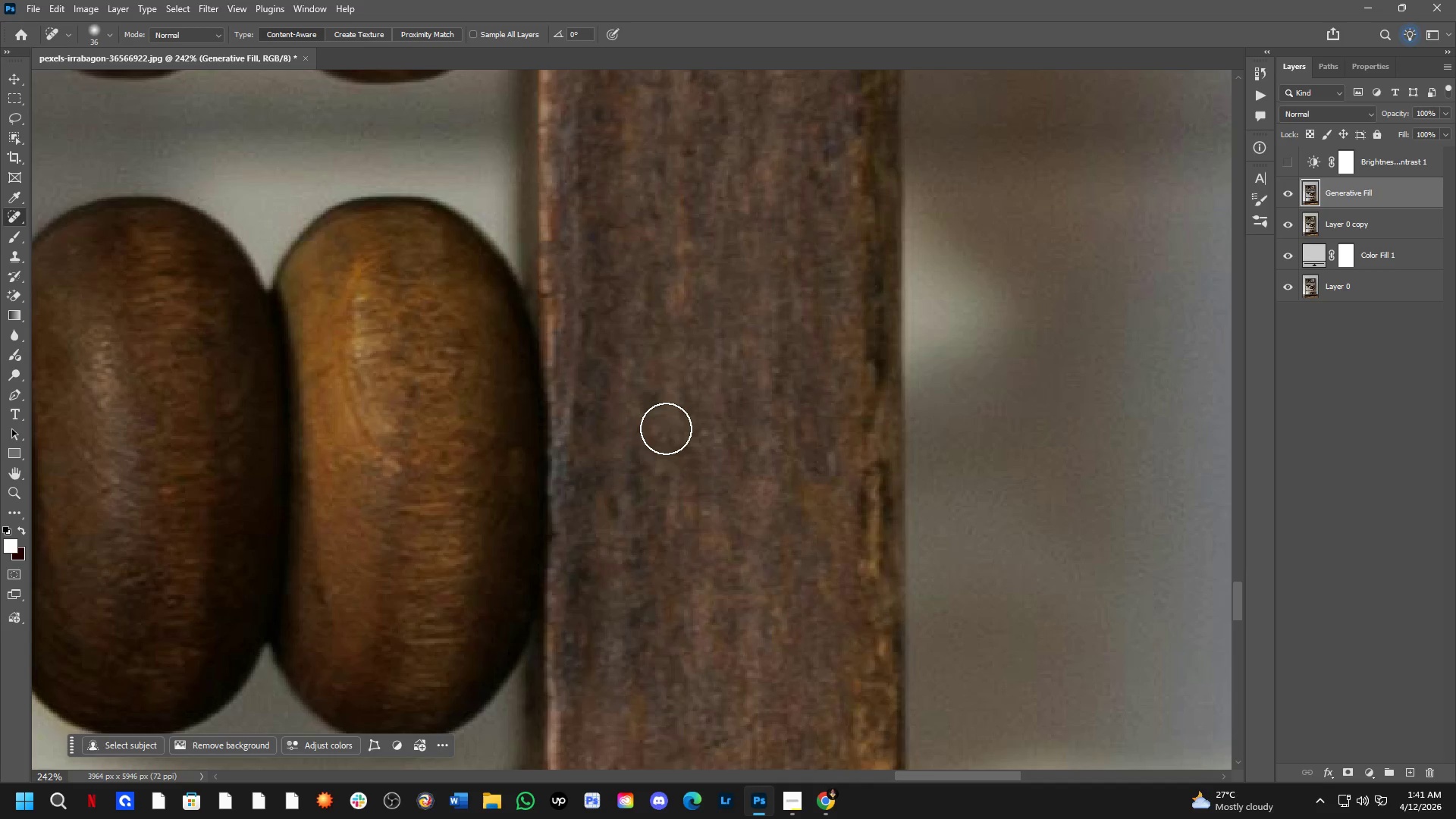 
wait(7.45)
 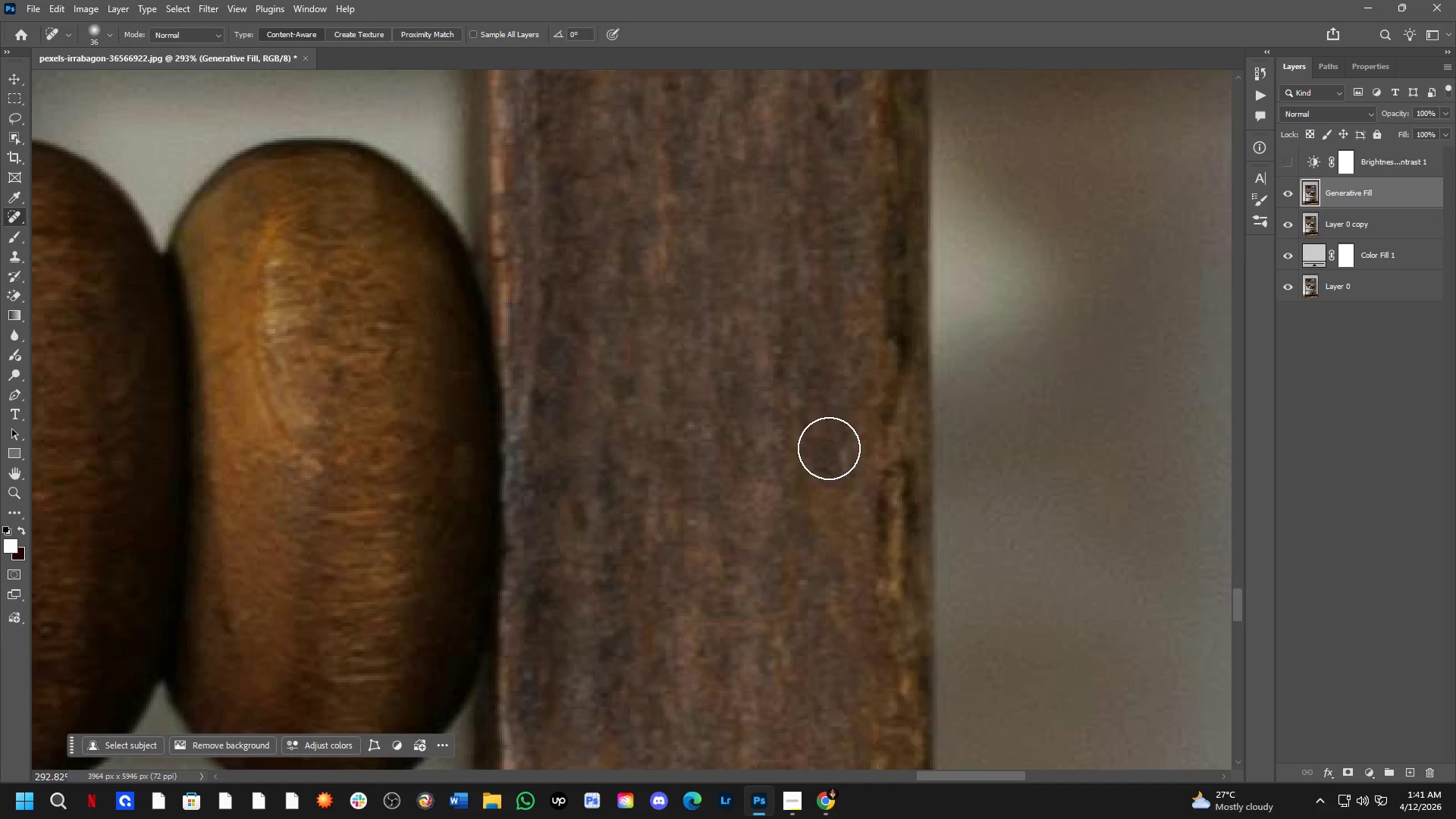 
left_click_drag(start_coordinate=[829, 448], to_coordinate=[857, 566])
 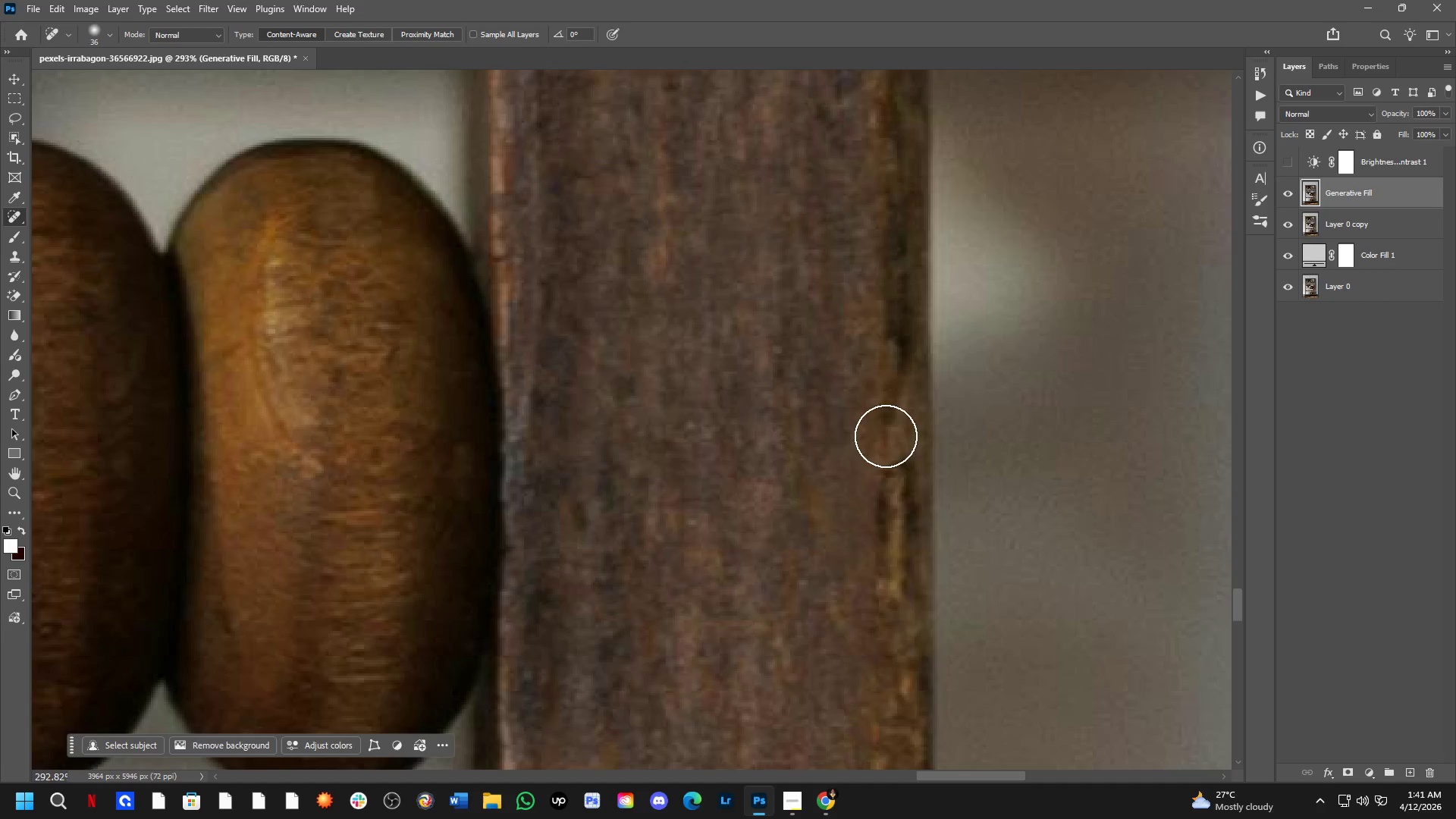 
scroll: coordinate [769, 466], scroll_direction: up, amount: 2.0
 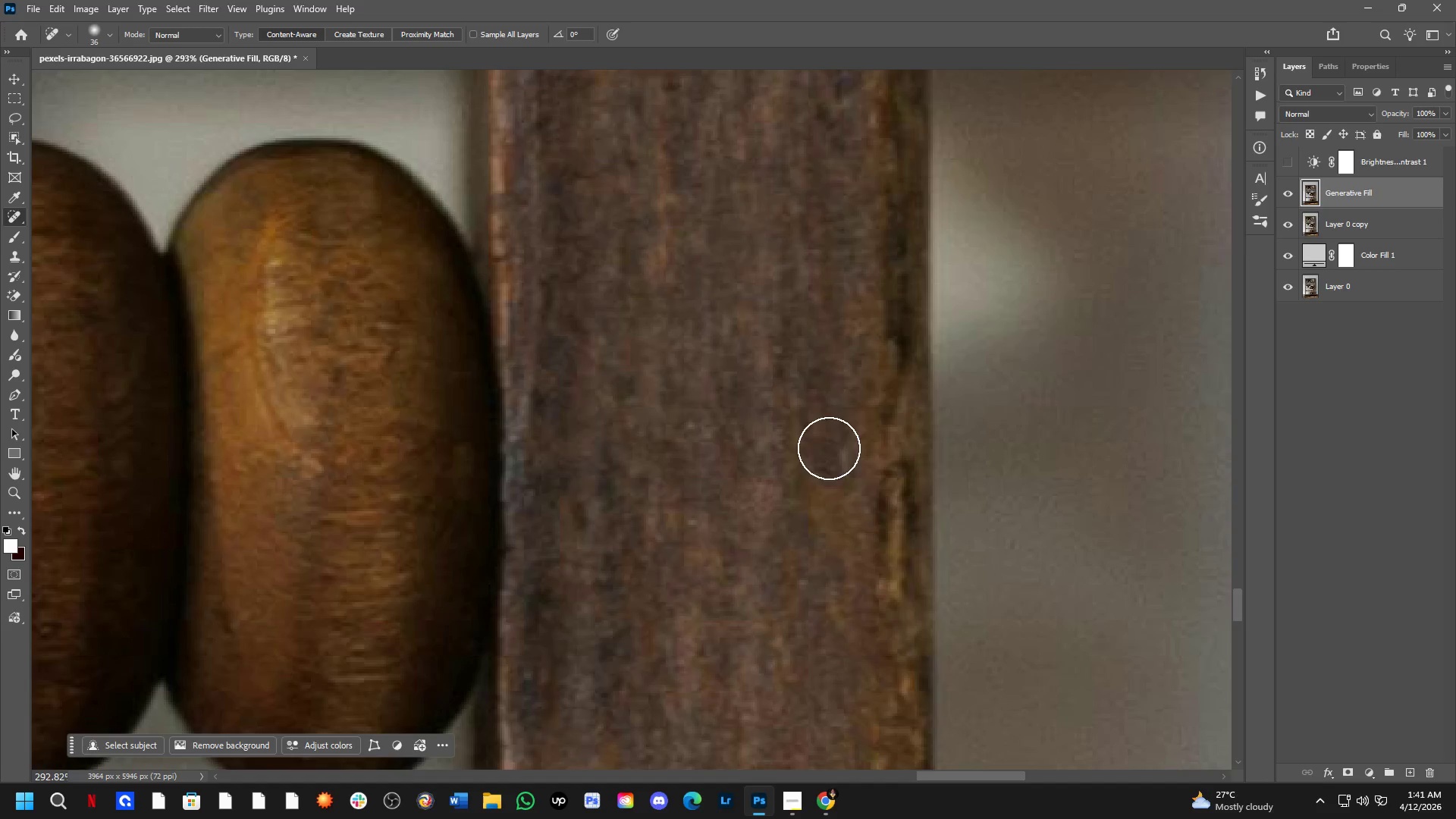 
left_click_drag(start_coordinate=[886, 438], to_coordinate=[881, 662])
 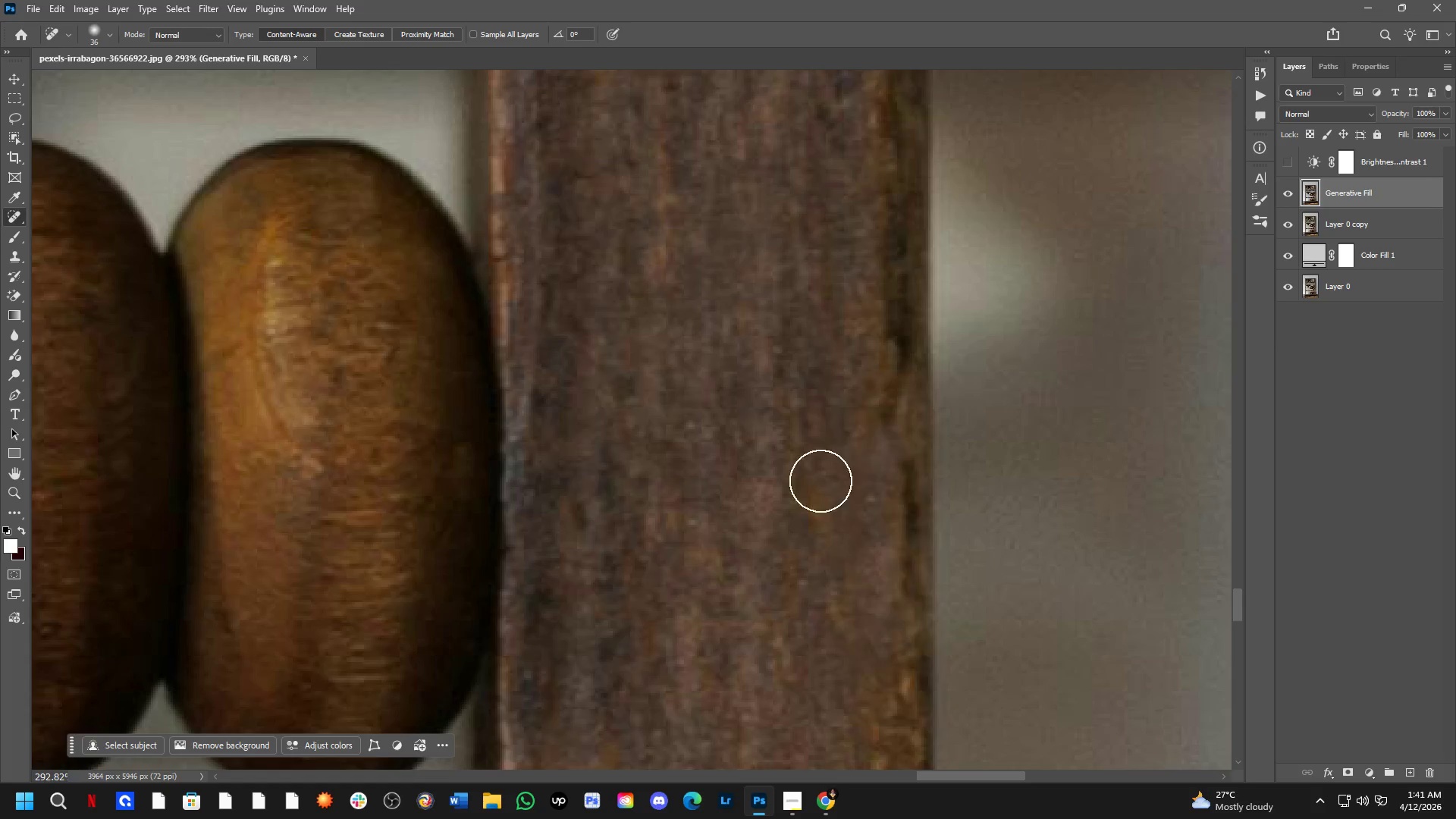 
key(Shift+ShiftLeft)
 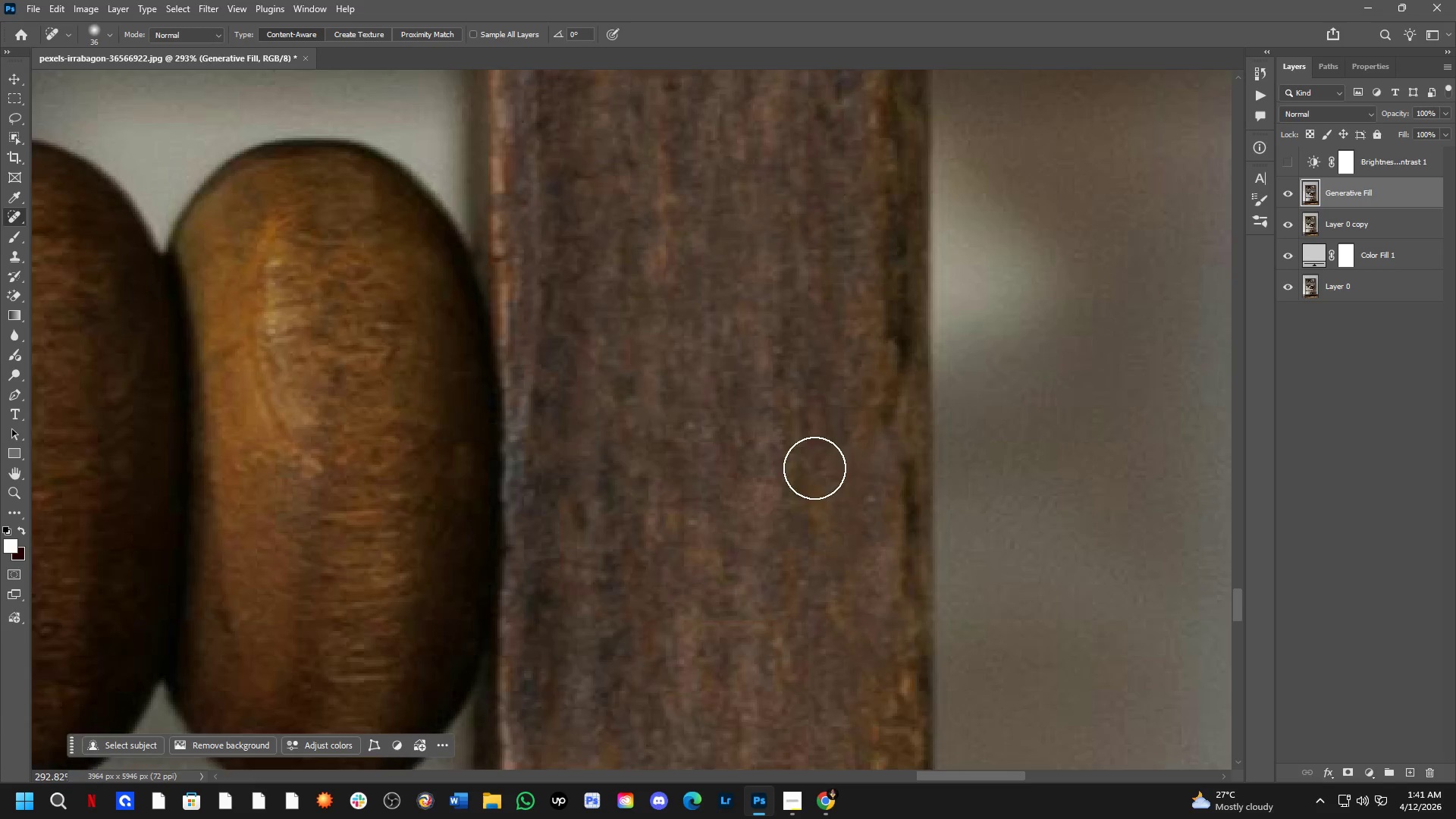 
hold_key(key=Space, duration=0.83)
 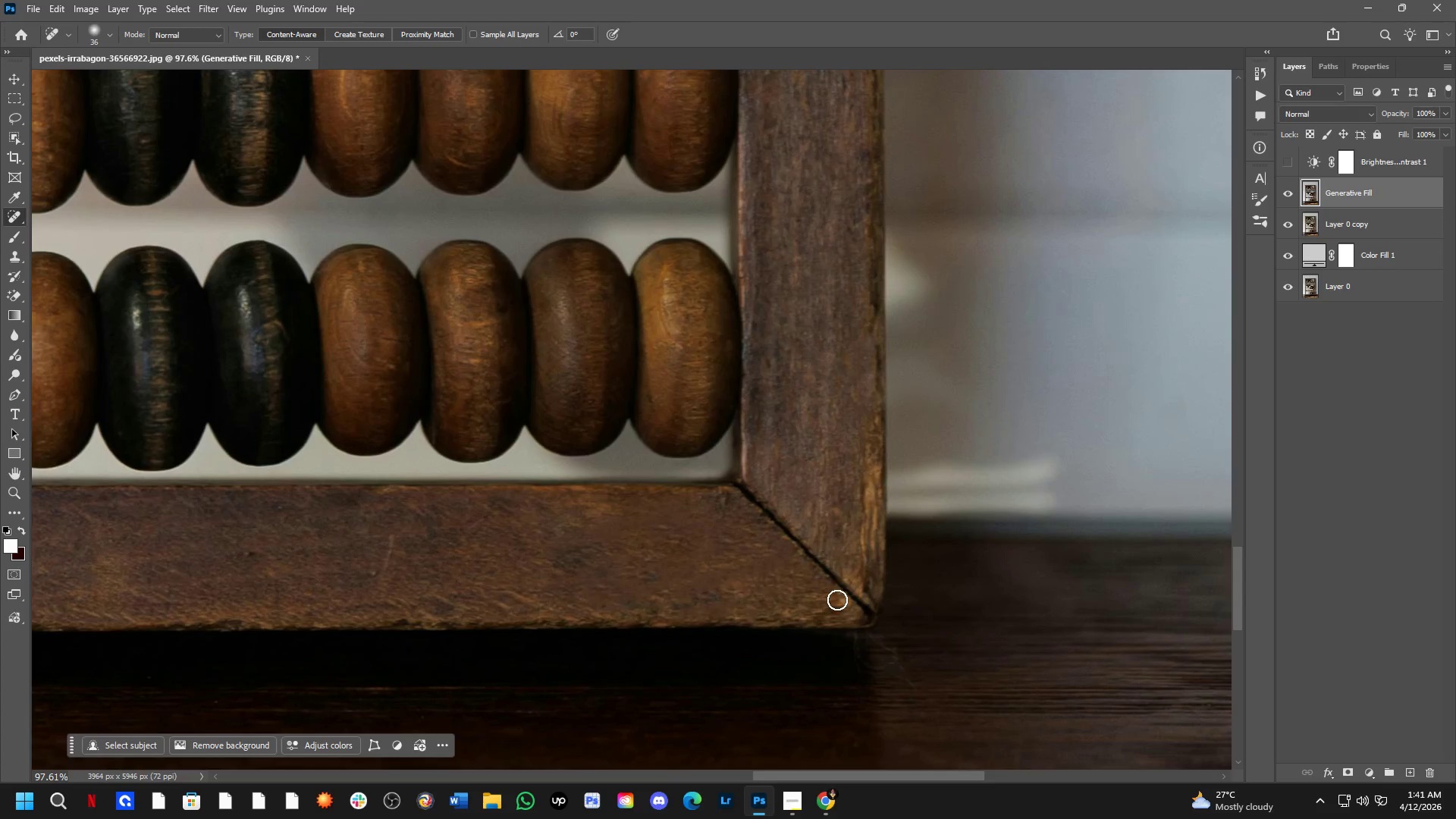 
left_click_drag(start_coordinate=[817, 381], to_coordinate=[839, 332])
 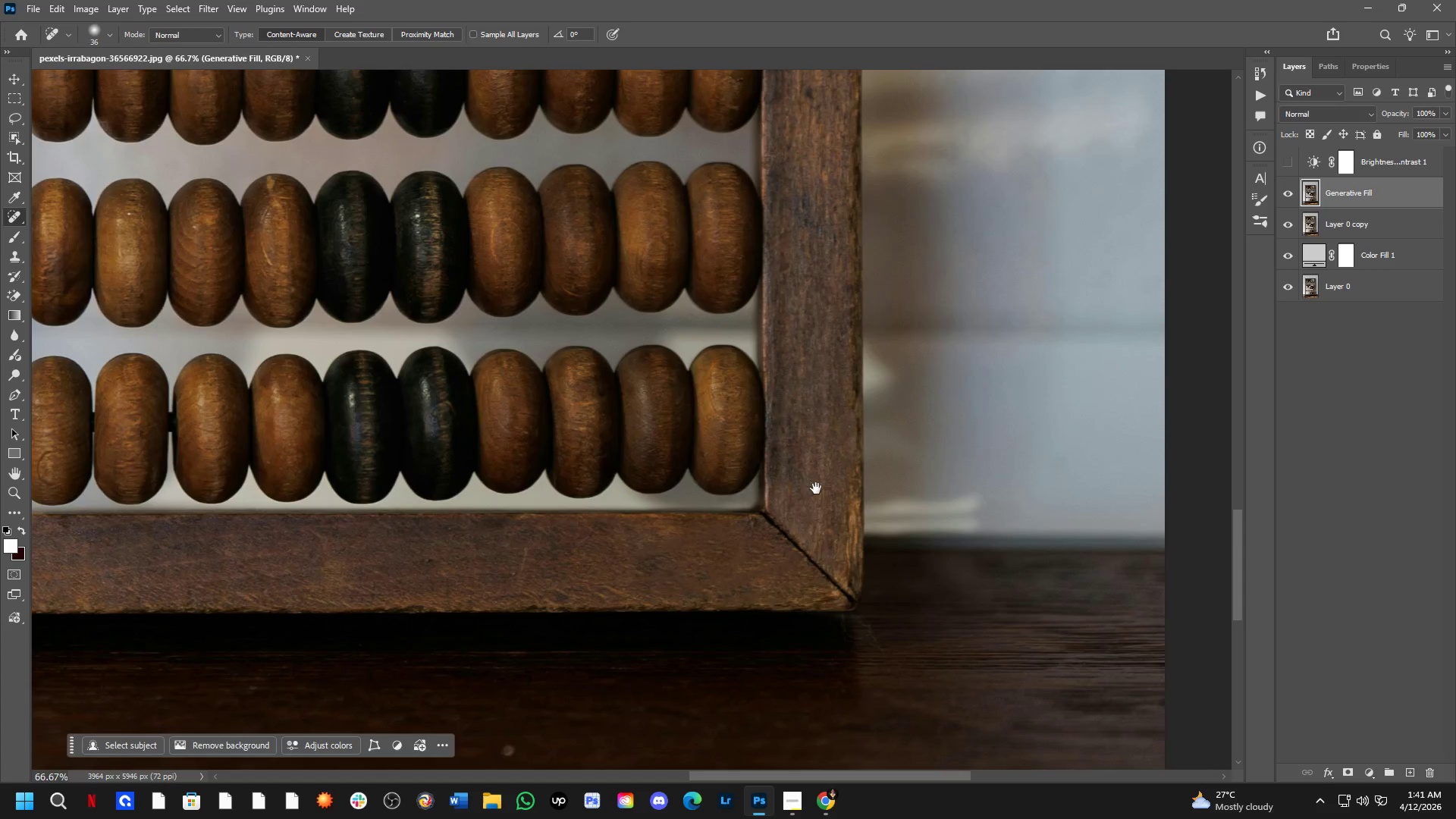 
scroll: coordinate [814, 468], scroll_direction: down, amount: 3.0
 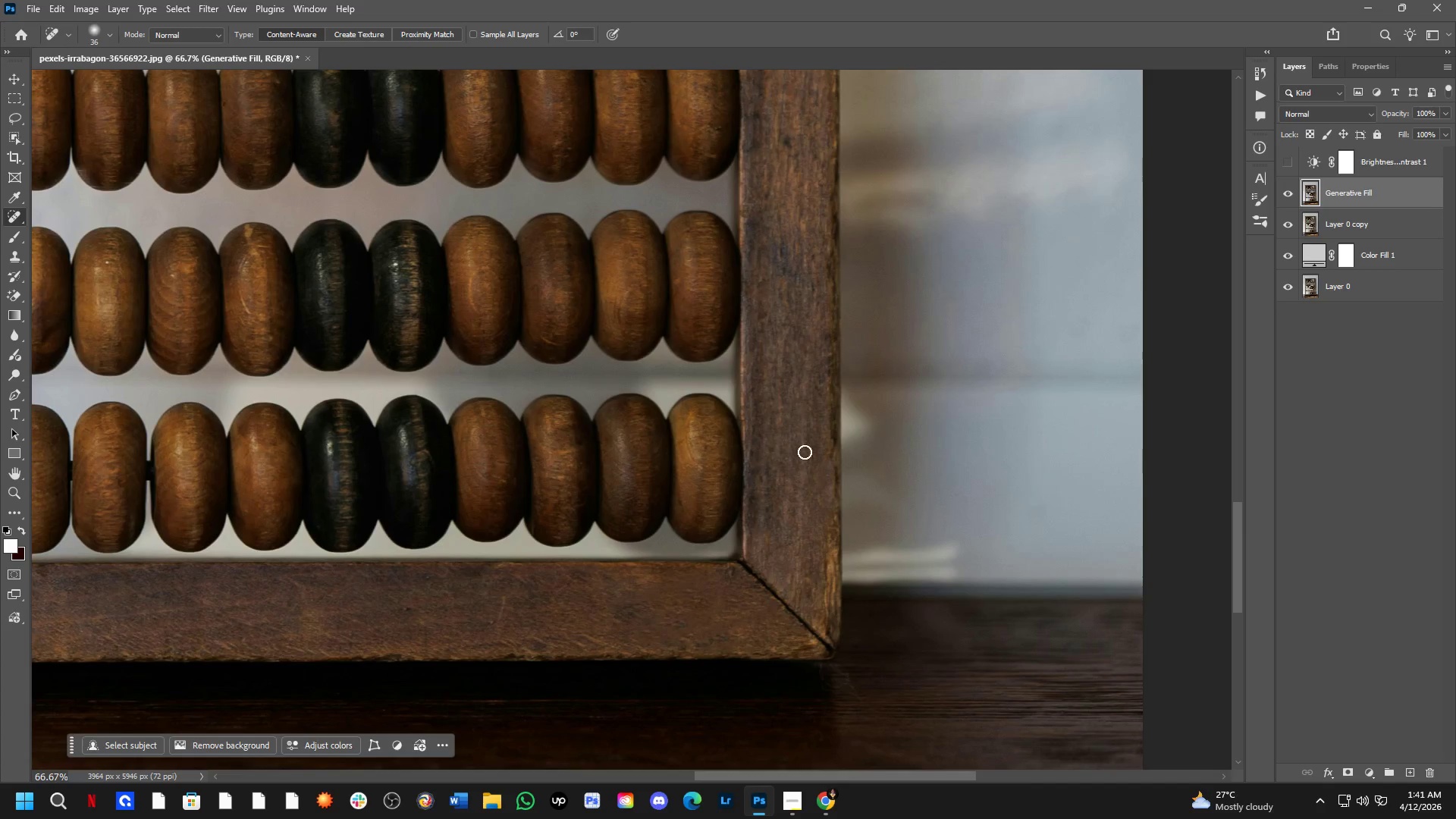 
hold_key(key=Space, duration=2.12)
 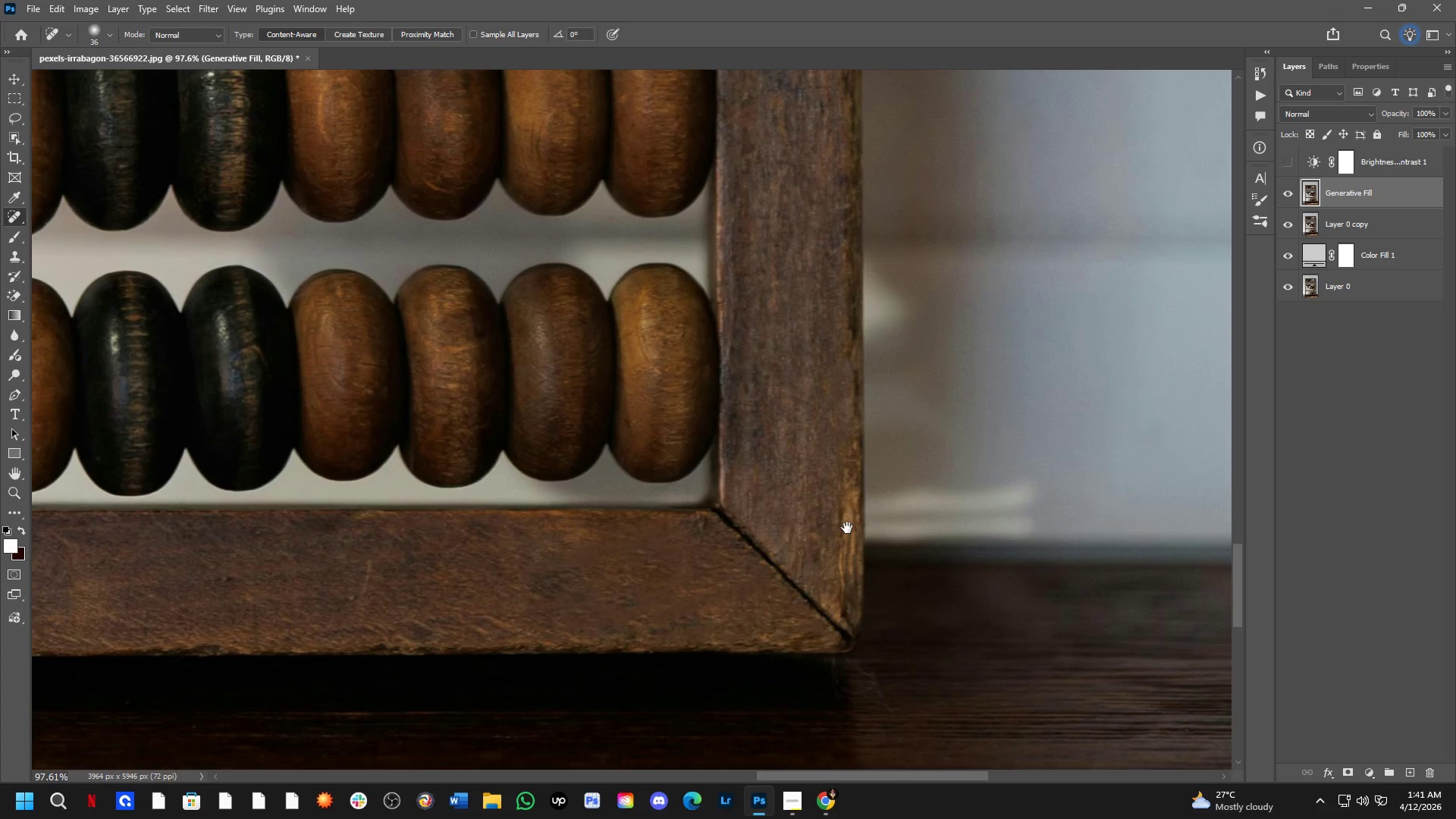 
left_click_drag(start_coordinate=[837, 600], to_coordinate=[858, 606])
 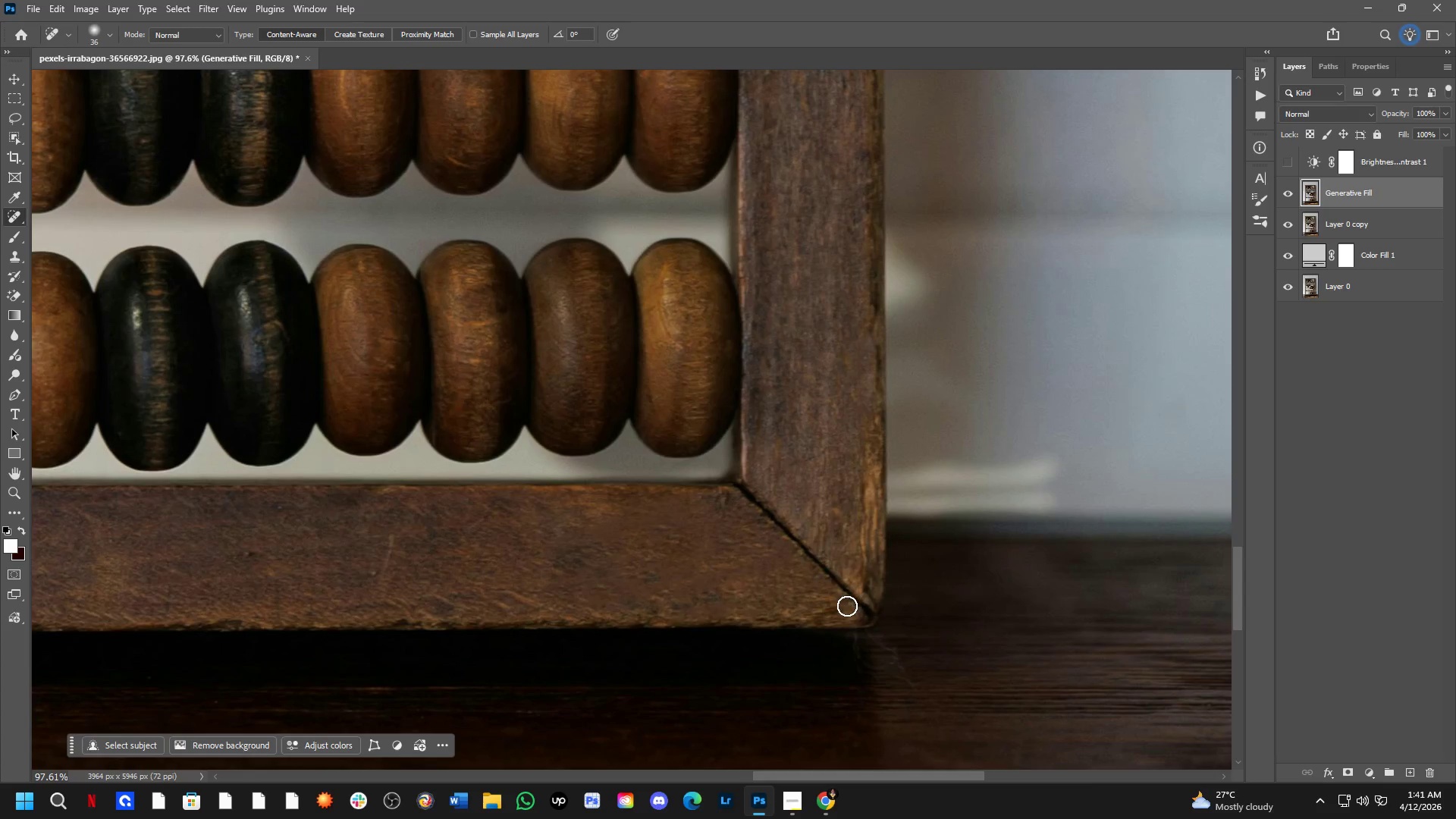 
scroll: coordinate [820, 581], scroll_direction: up, amount: 4.0
 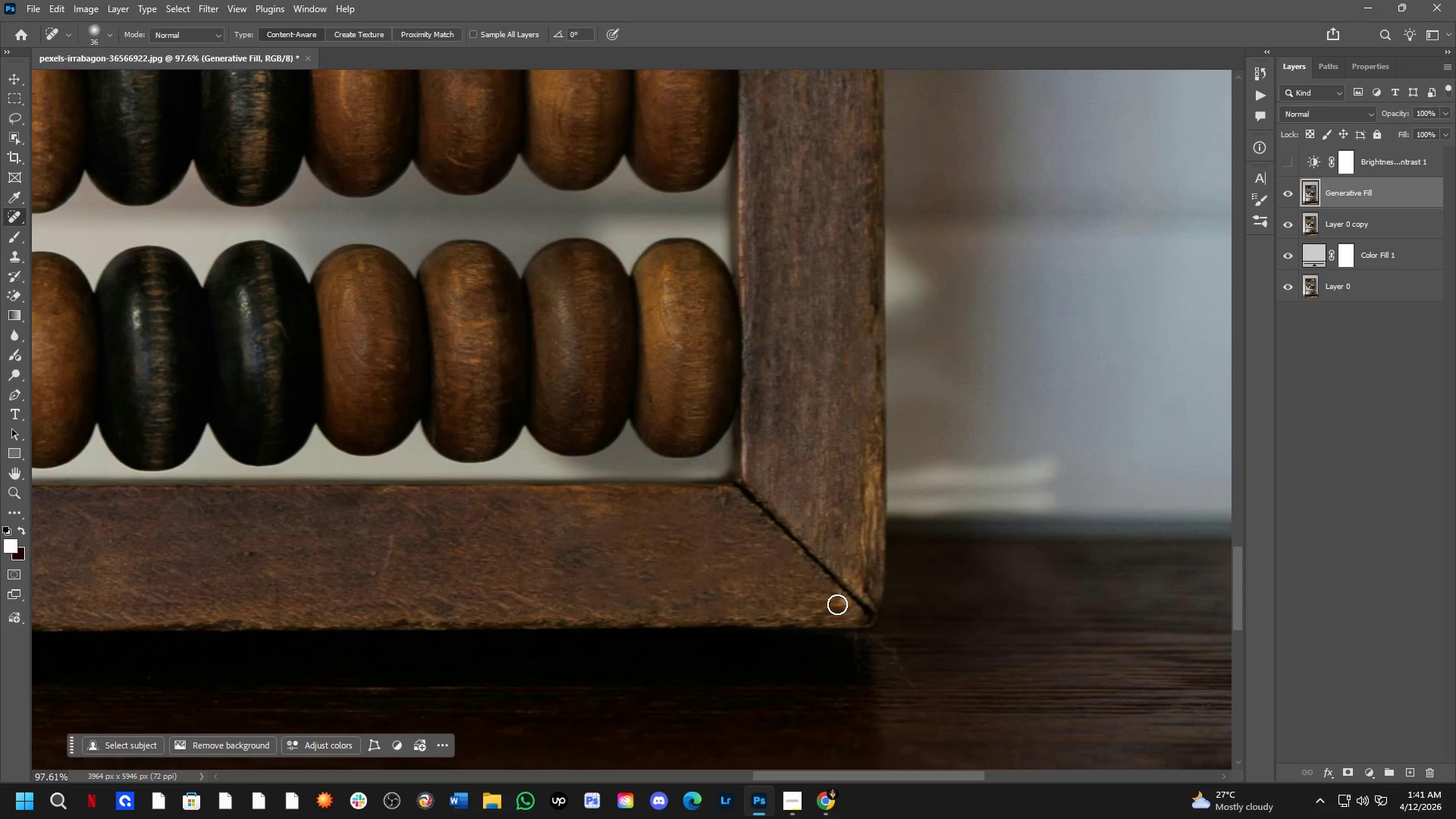 
left_click_drag(start_coordinate=[838, 605], to_coordinate=[819, 600])
 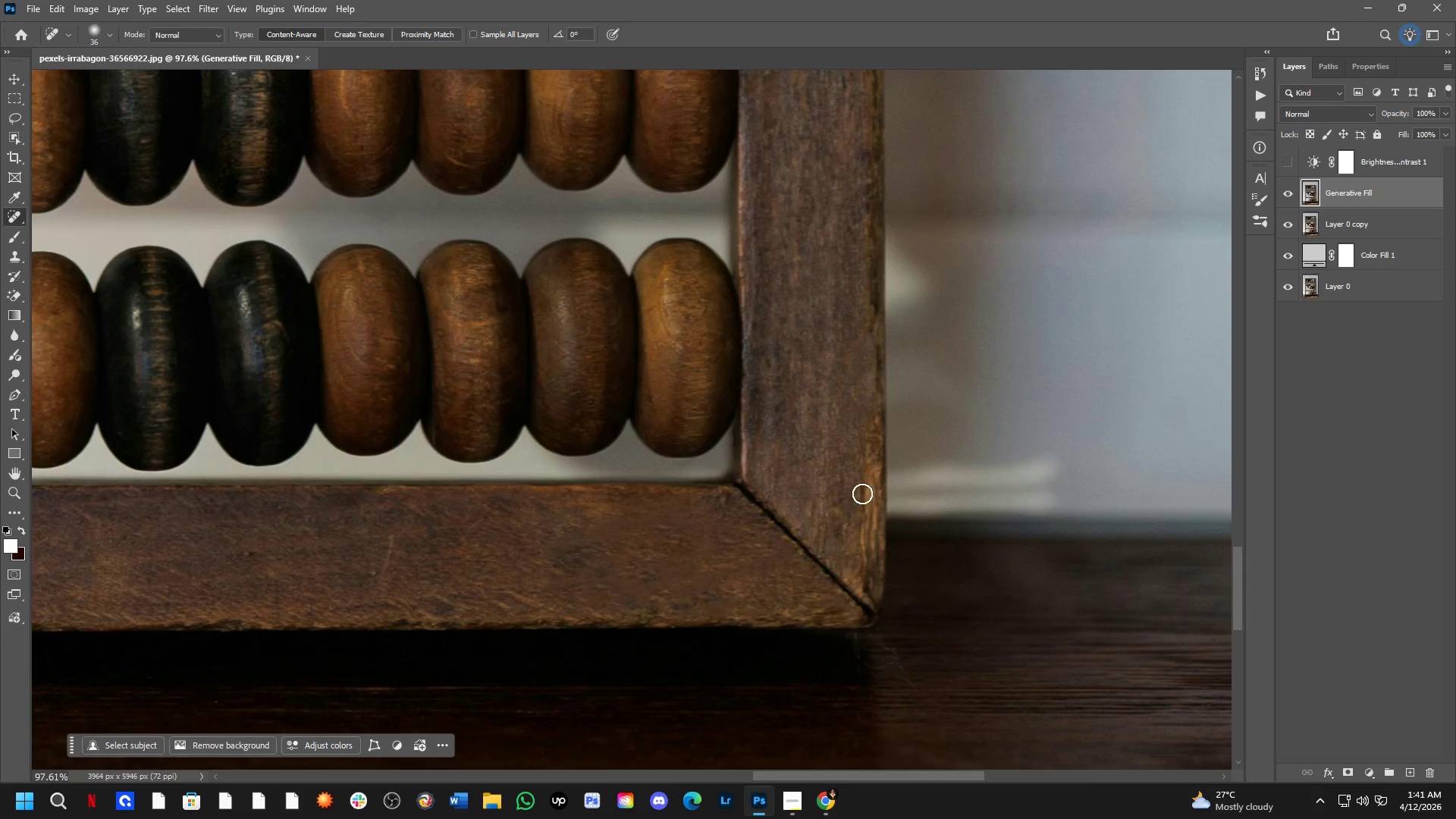 
hold_key(key=Space, duration=0.62)
 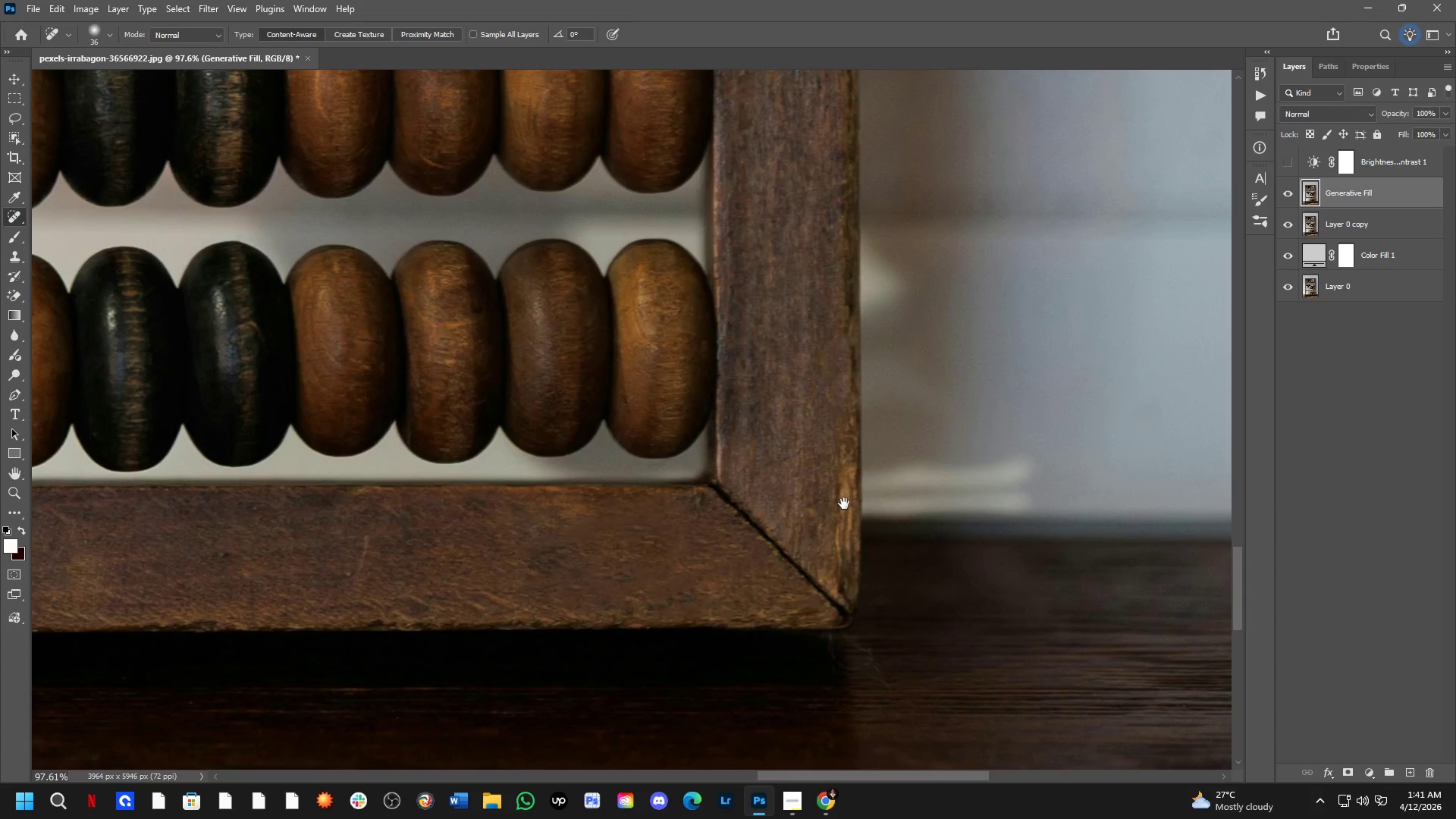 
left_click_drag(start_coordinate=[869, 503], to_coordinate=[844, 504])
 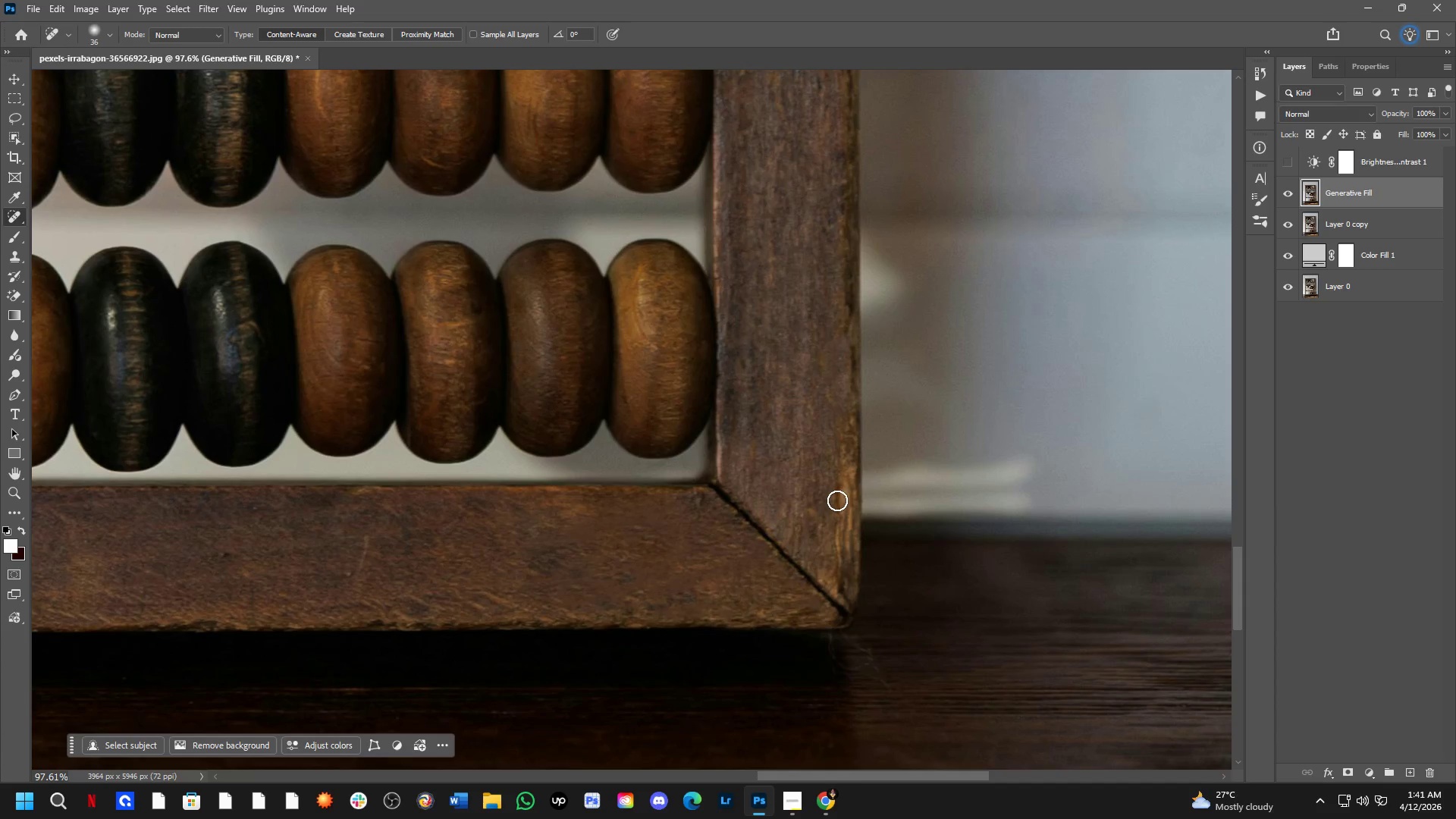 
scroll: coordinate [837, 500], scroll_direction: up, amount: 3.0
 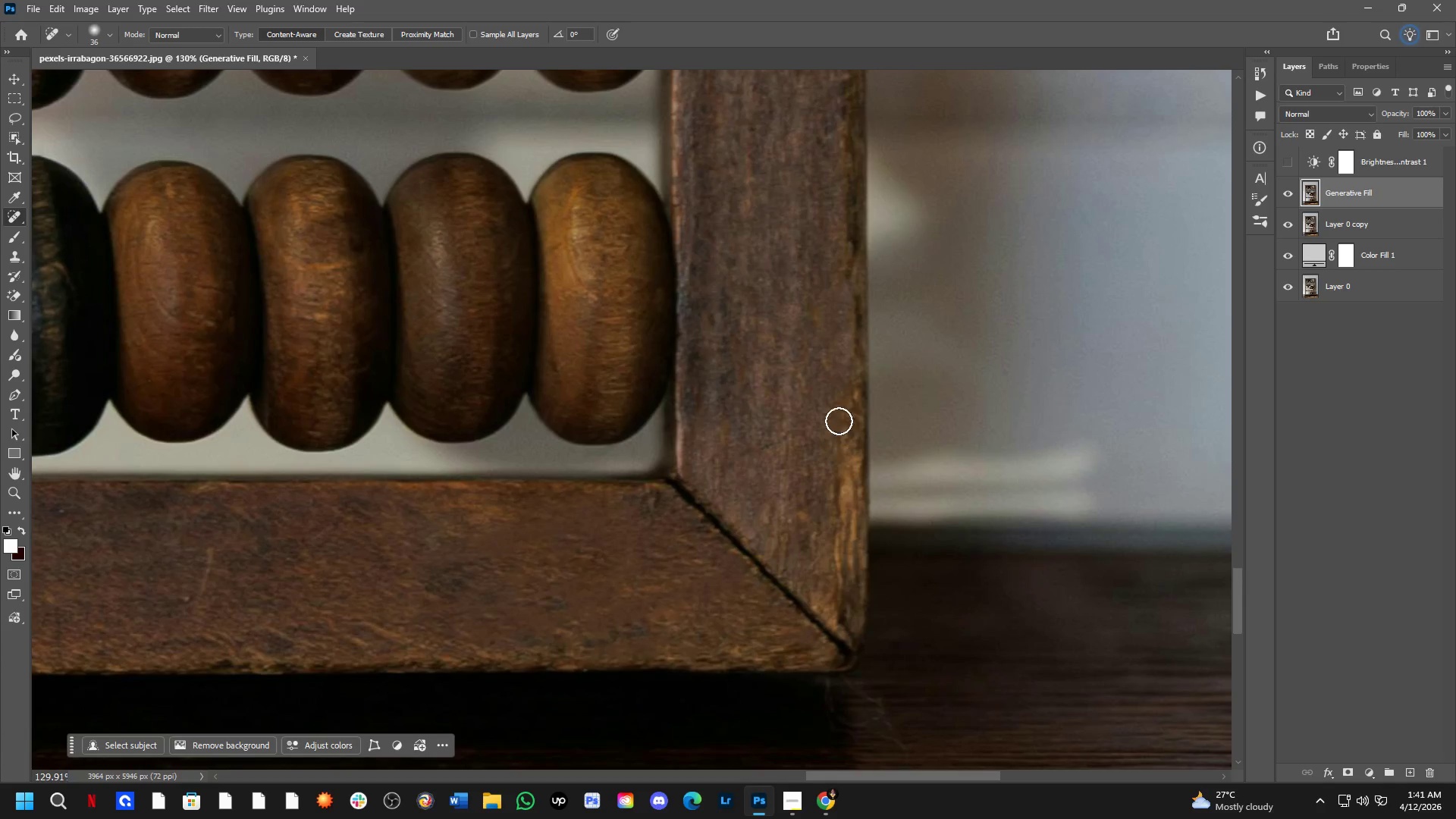 
left_click_drag(start_coordinate=[840, 410], to_coordinate=[850, 561])
 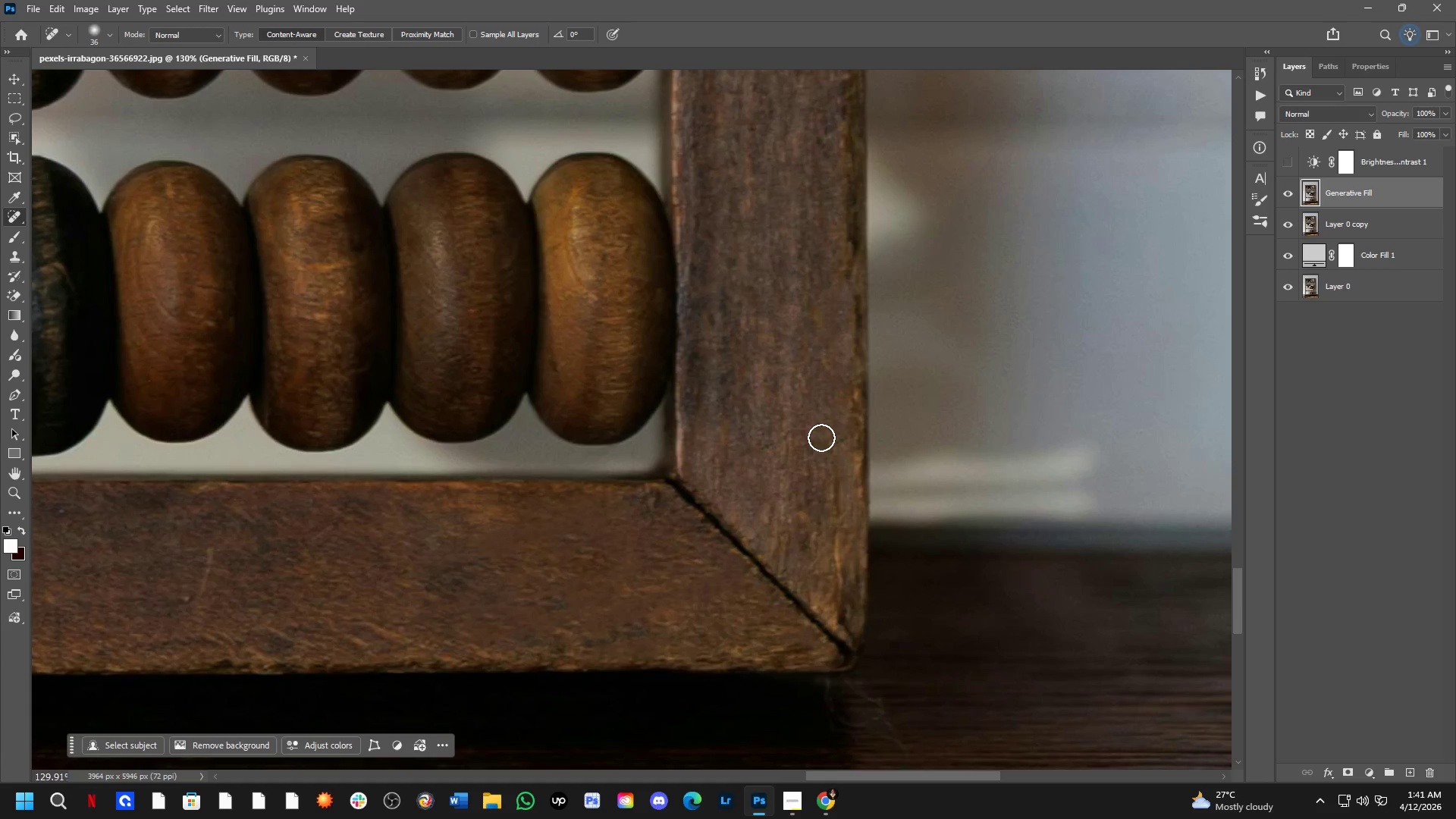 
hold_key(key=AltLeft, duration=0.33)
 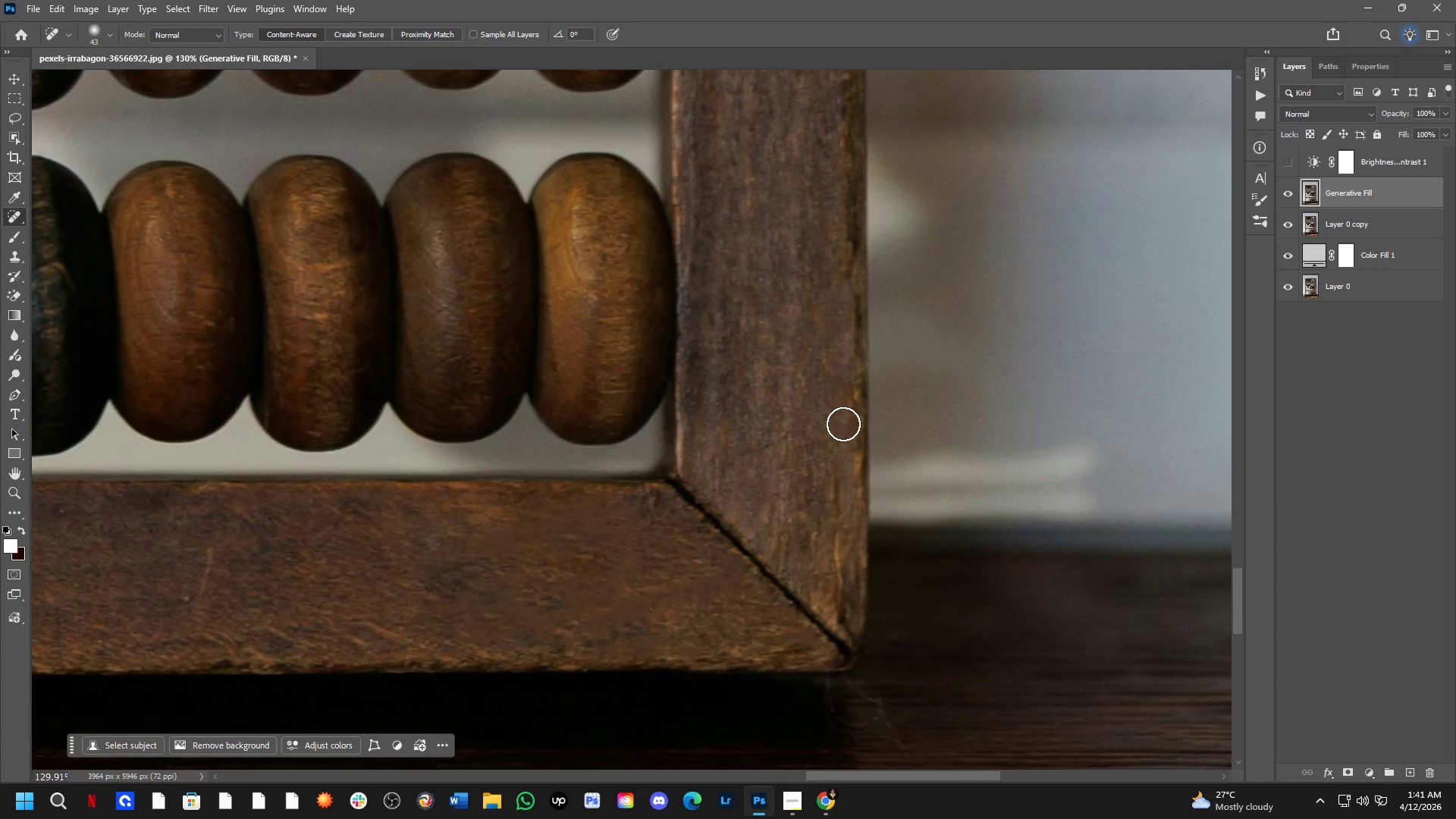 
left_click_drag(start_coordinate=[845, 437], to_coordinate=[851, 549])
 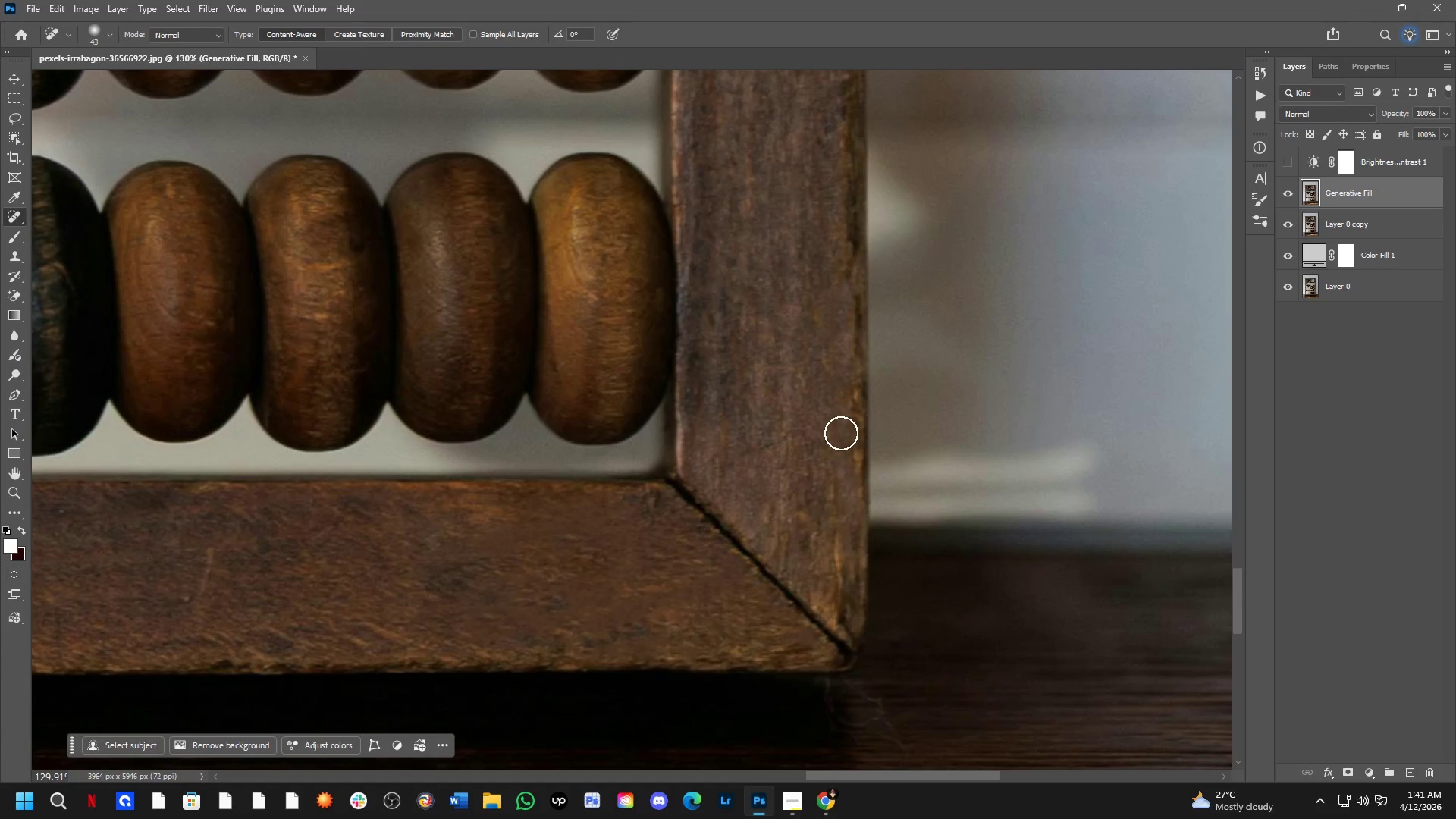 
left_click_drag(start_coordinate=[833, 498], to_coordinate=[840, 606])
 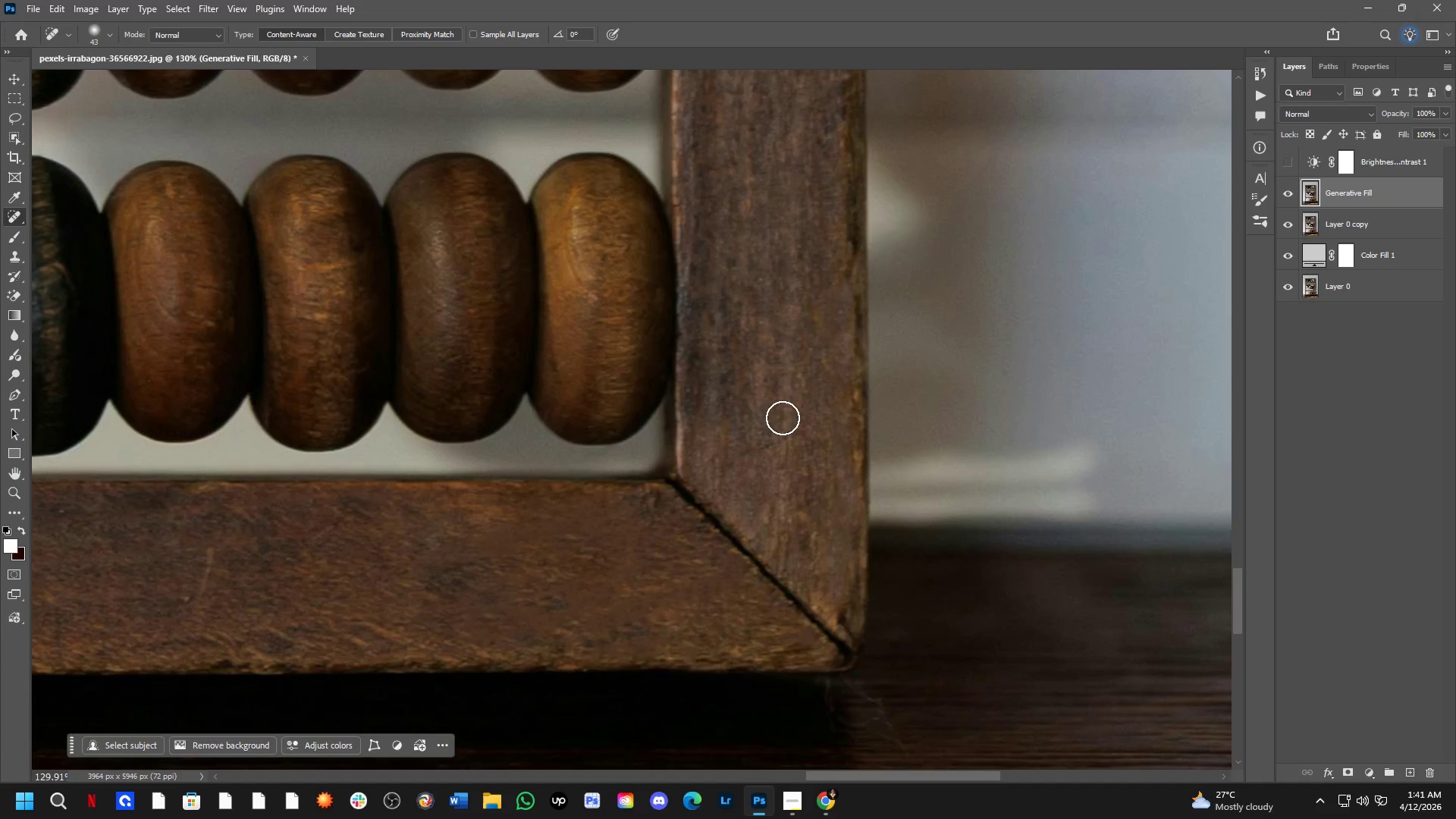 
hold_key(key=Space, duration=0.42)
 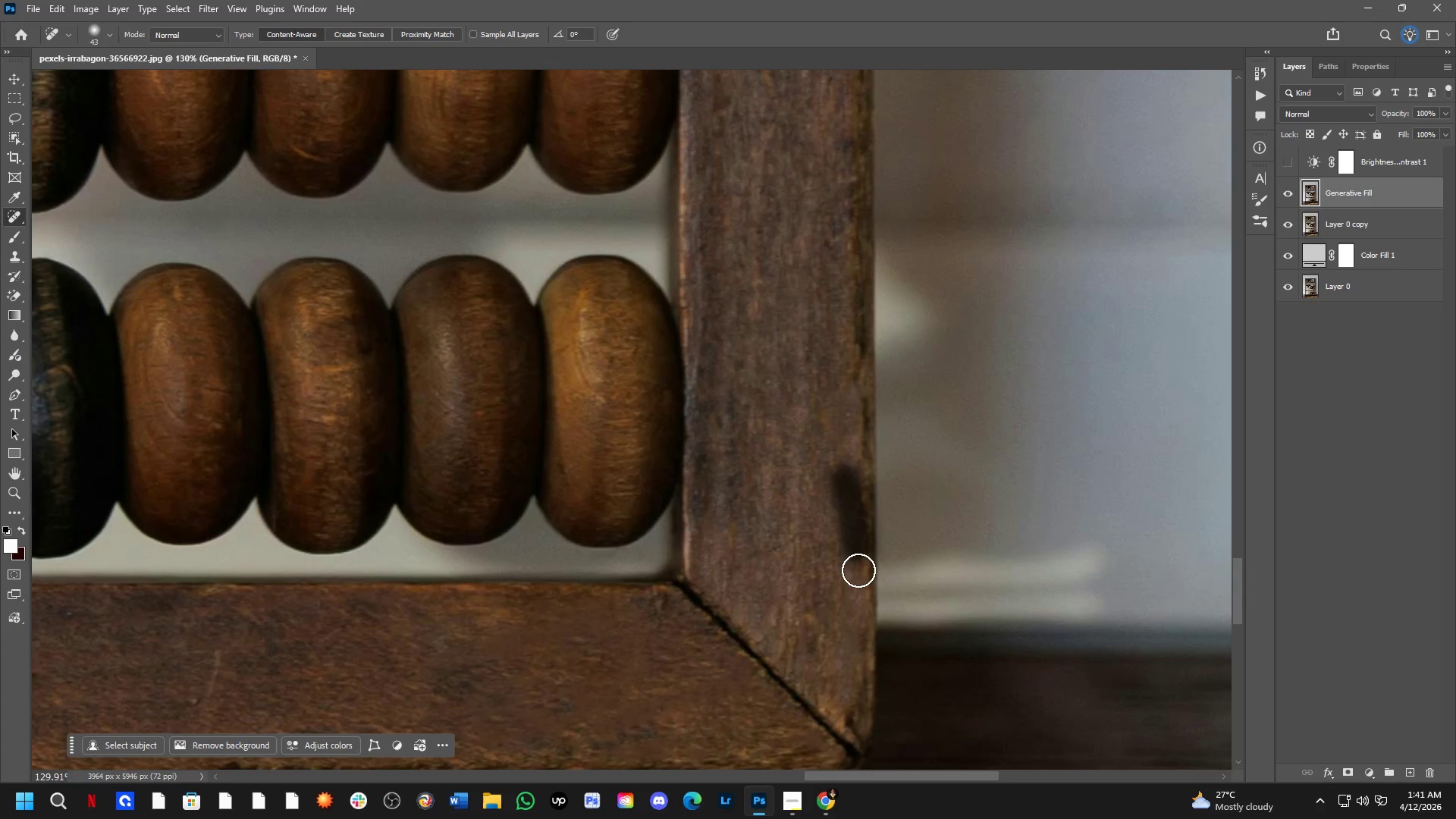 
left_click_drag(start_coordinate=[773, 394], to_coordinate=[780, 496])
 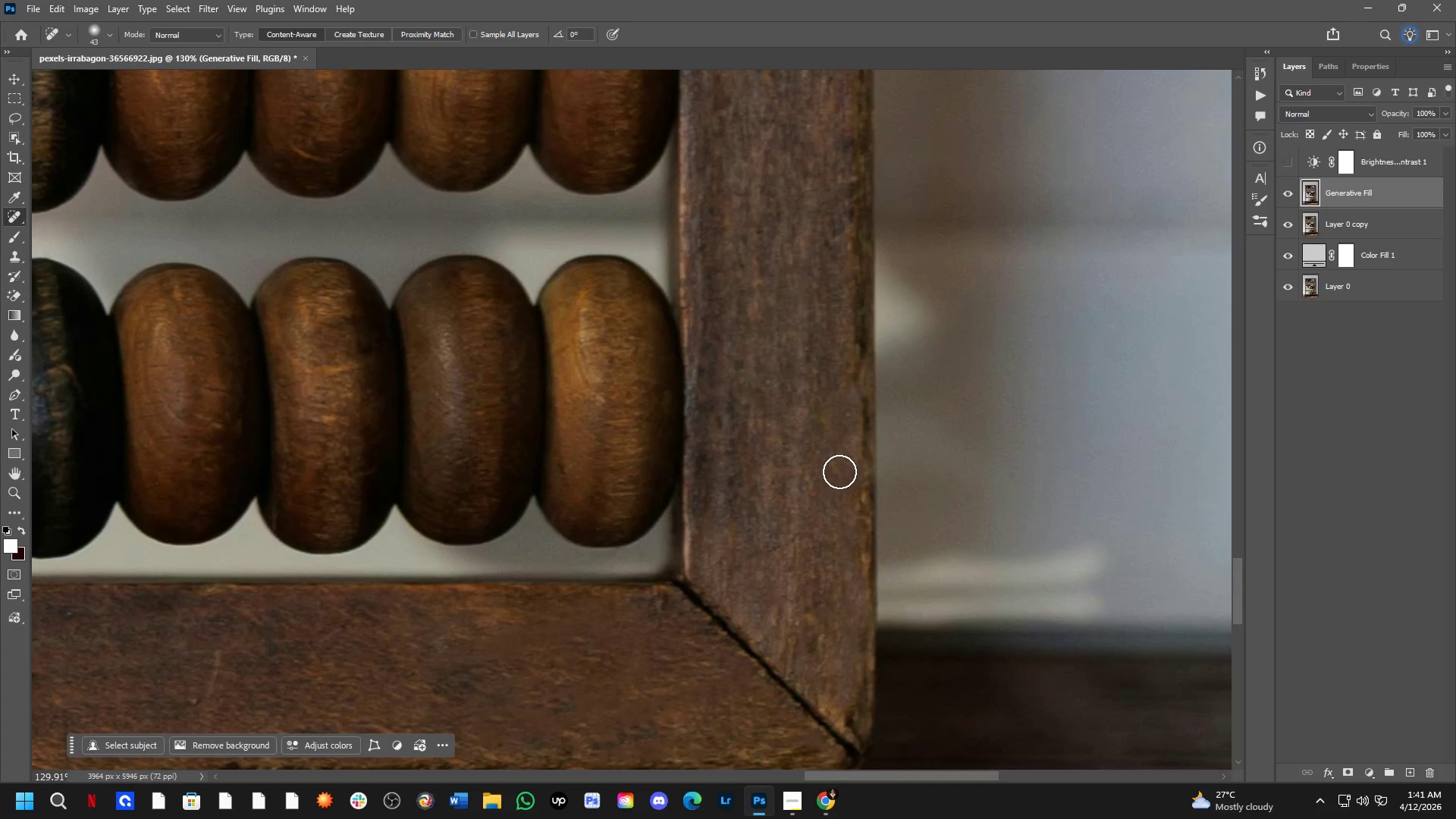 
left_click_drag(start_coordinate=[845, 478], to_coordinate=[858, 571])
 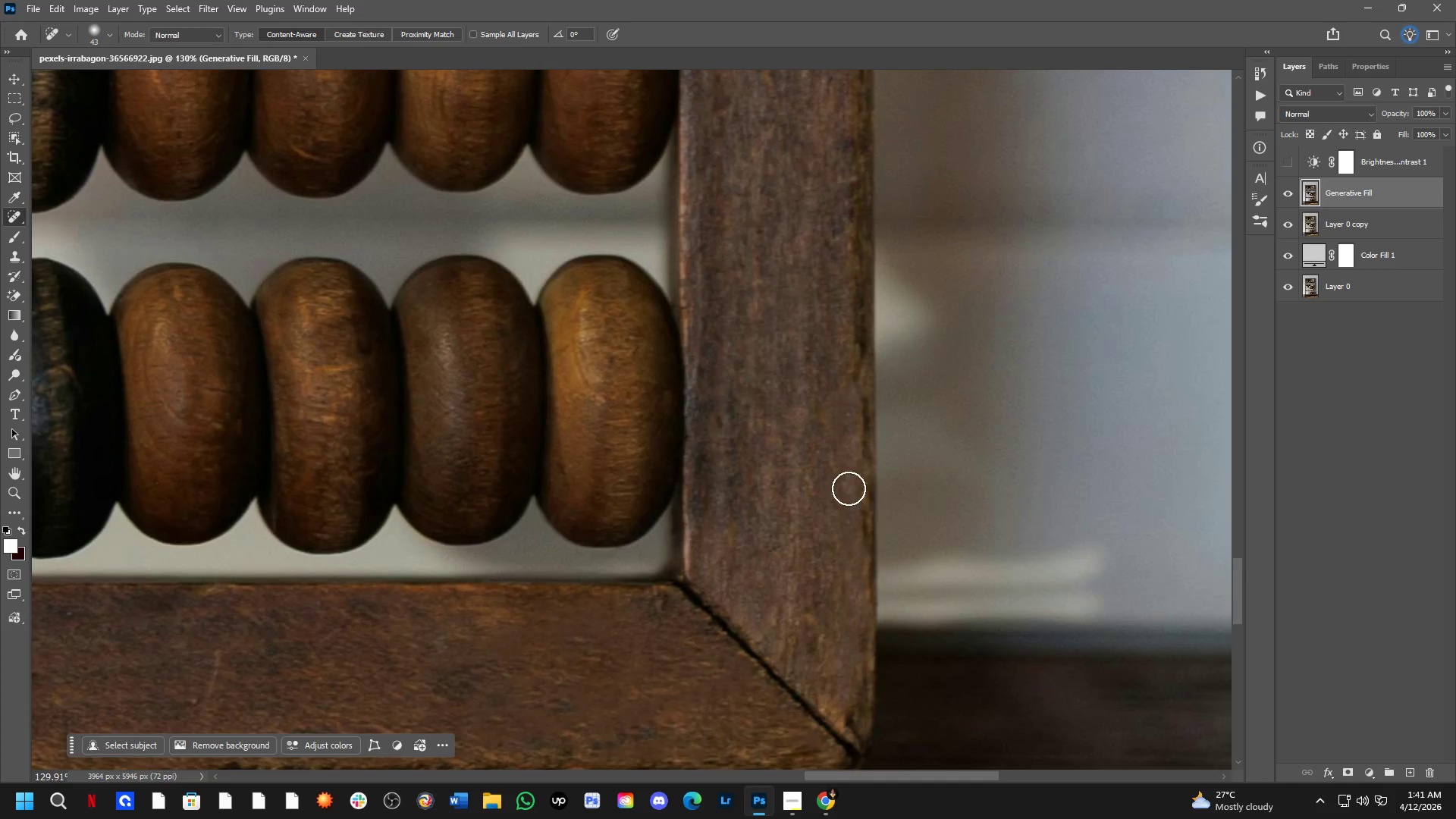 
hold_key(key=Space, duration=0.56)
 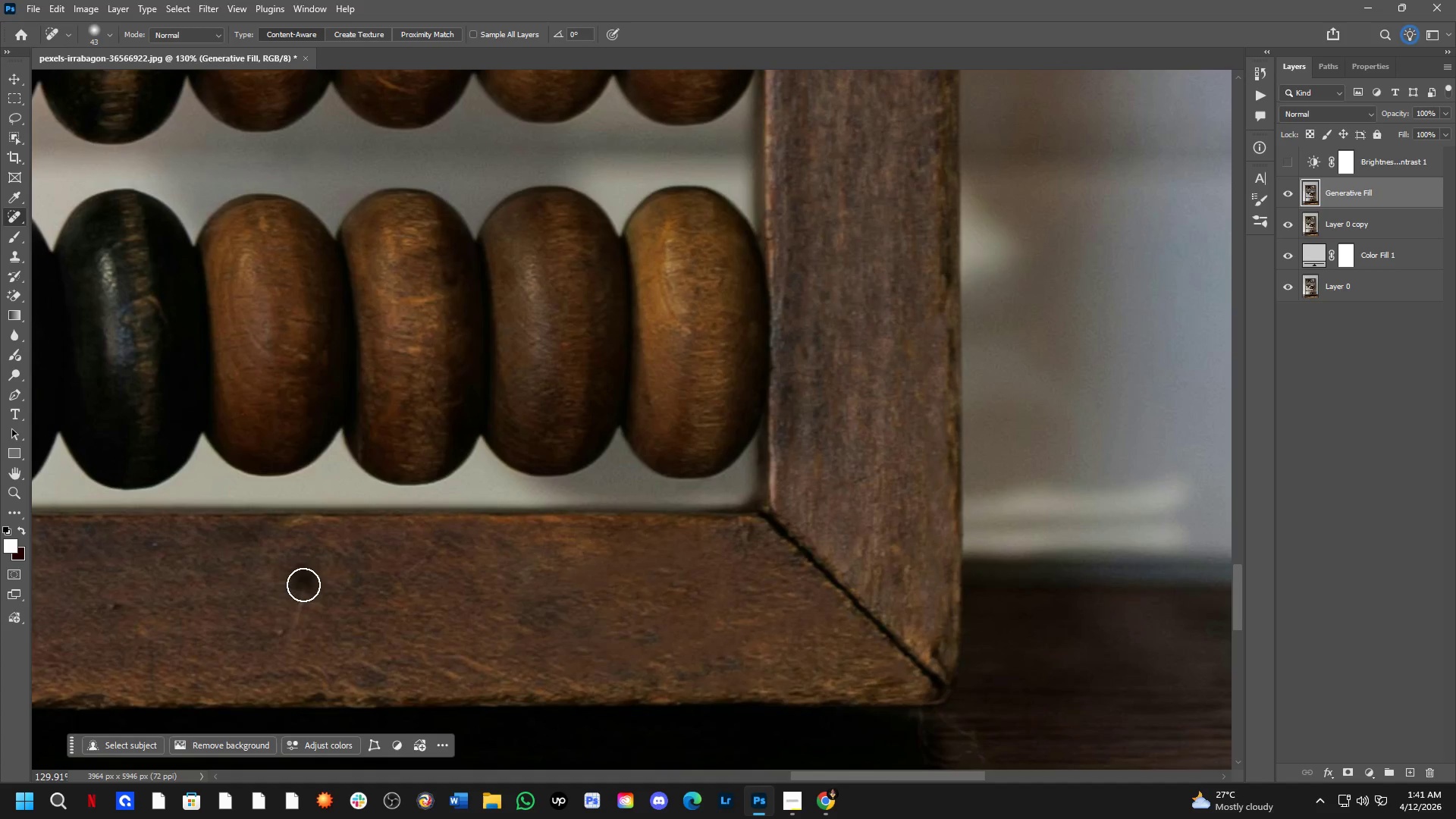 
left_click_drag(start_coordinate=[820, 413], to_coordinate=[905, 344])
 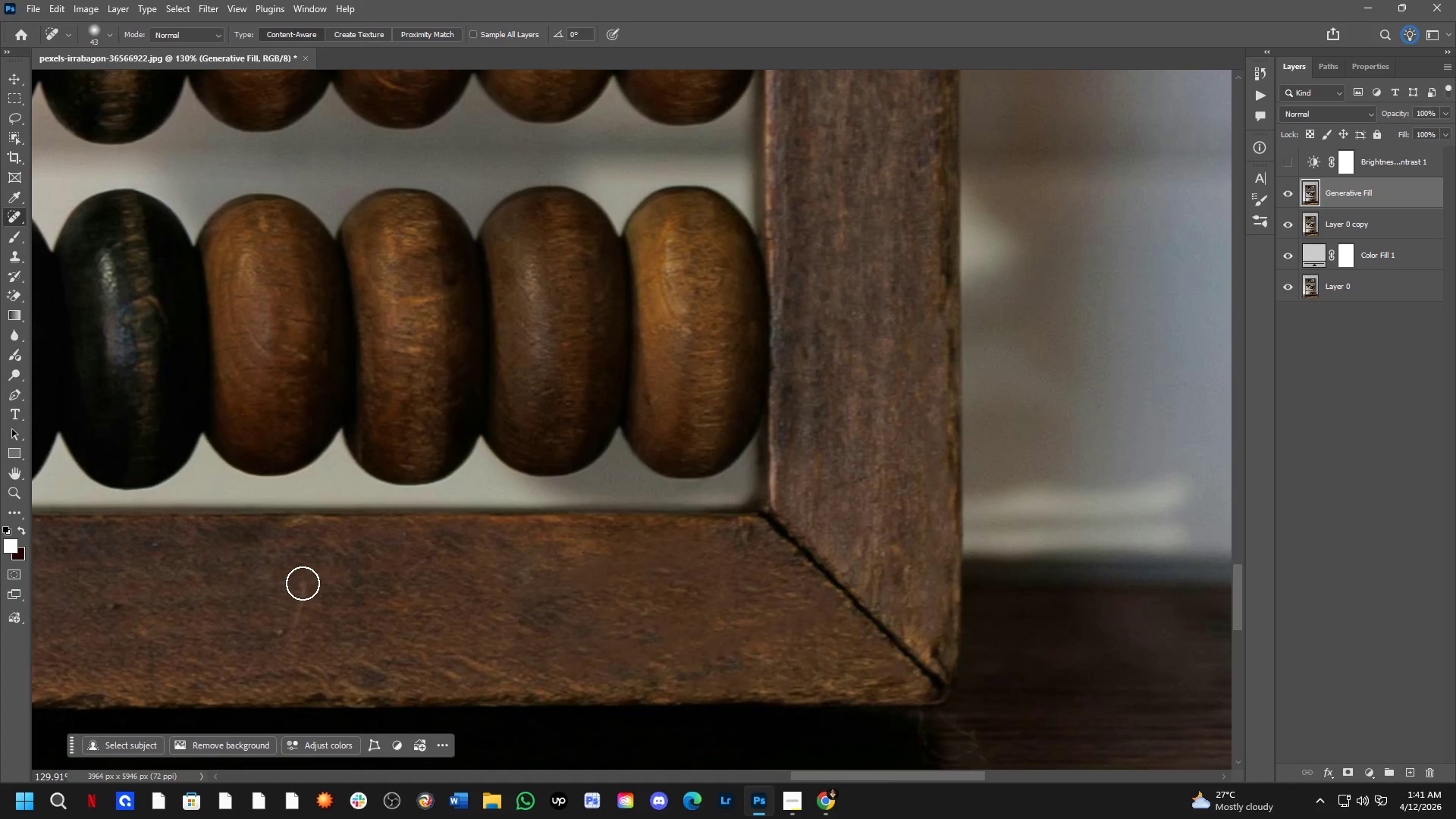 
left_click_drag(start_coordinate=[304, 580], to_coordinate=[290, 645])
 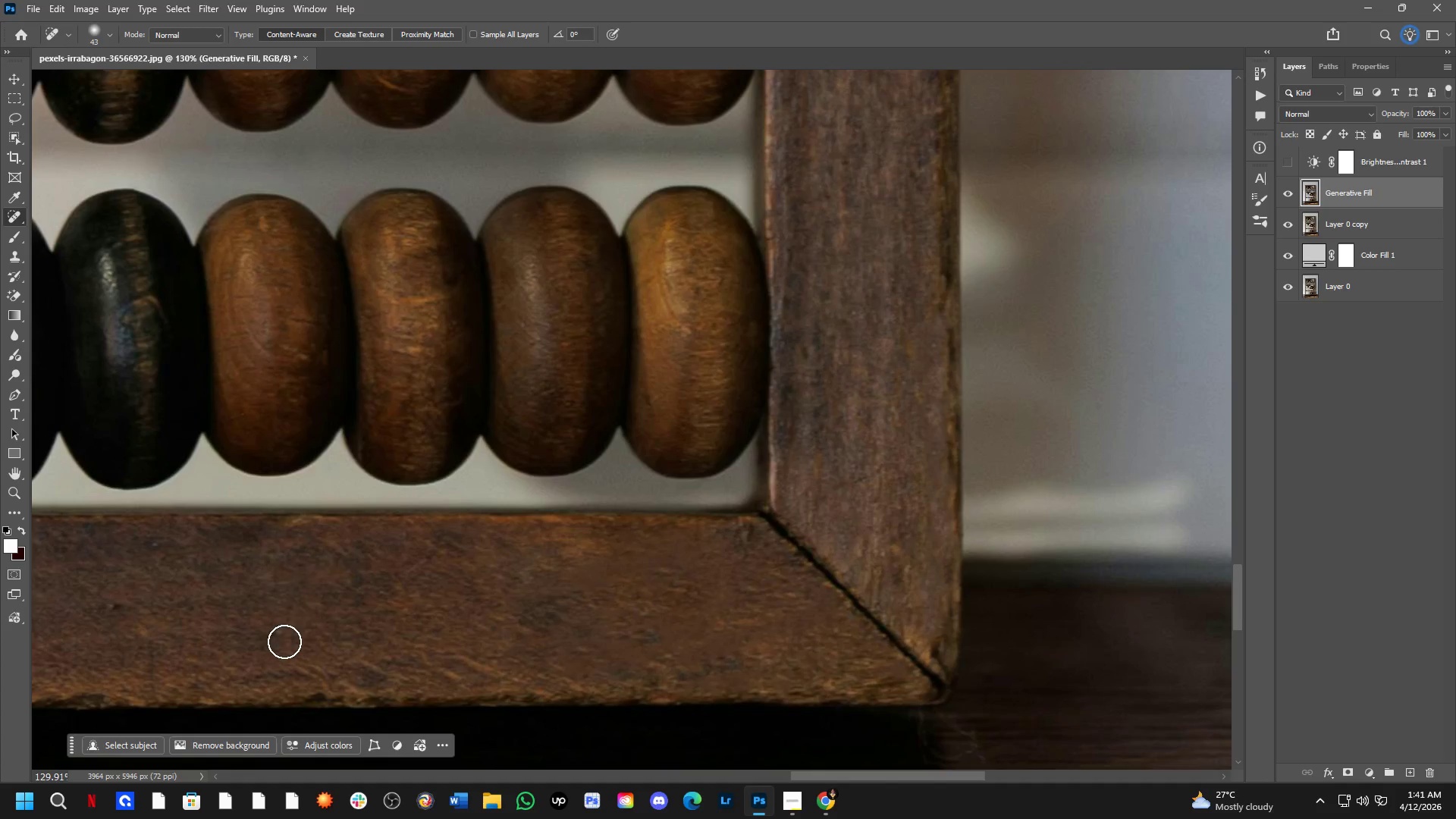 
left_click_drag(start_coordinate=[283, 640], to_coordinate=[268, 617])
 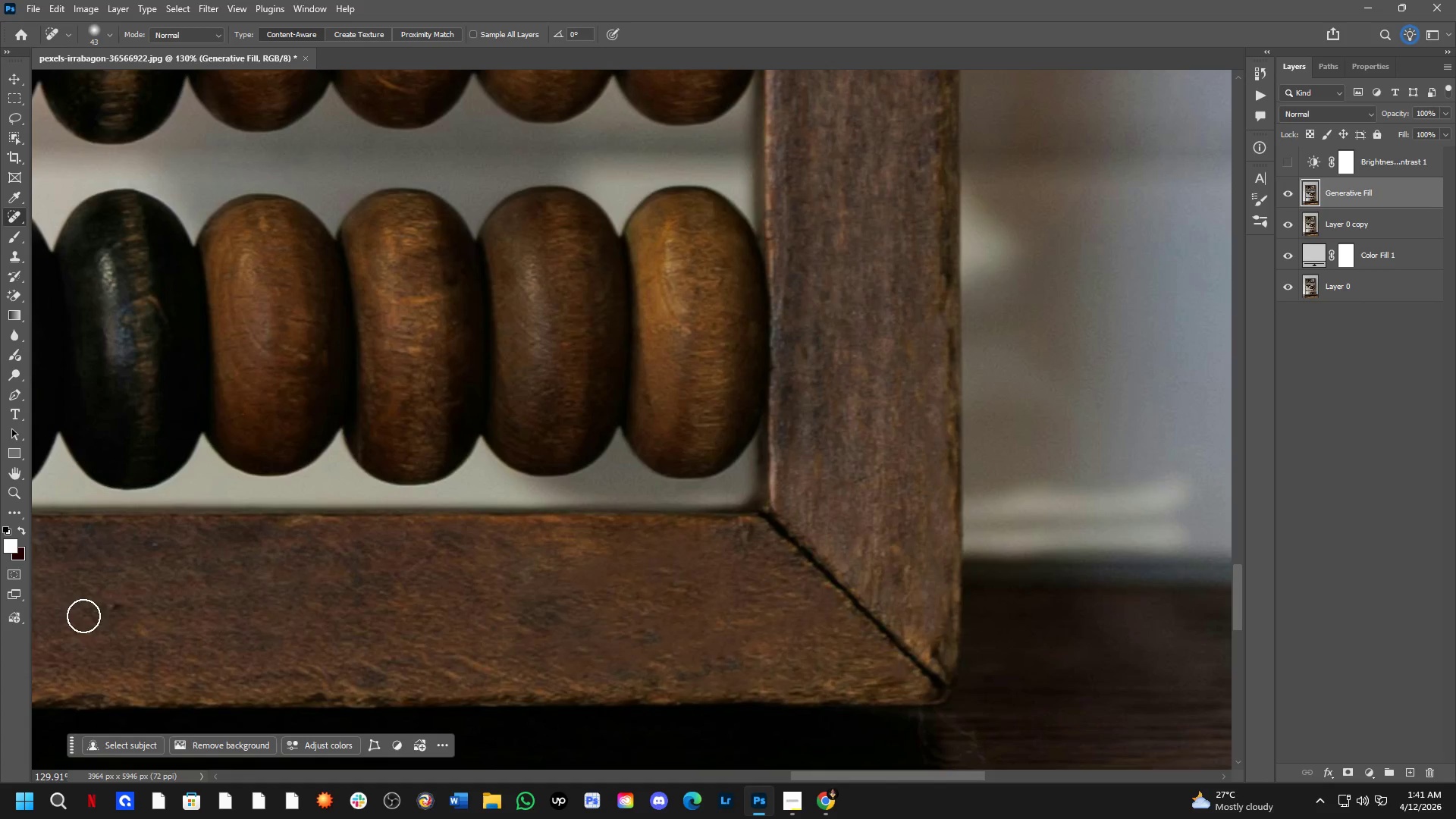 
left_click_drag(start_coordinate=[86, 617], to_coordinate=[156, 599])
 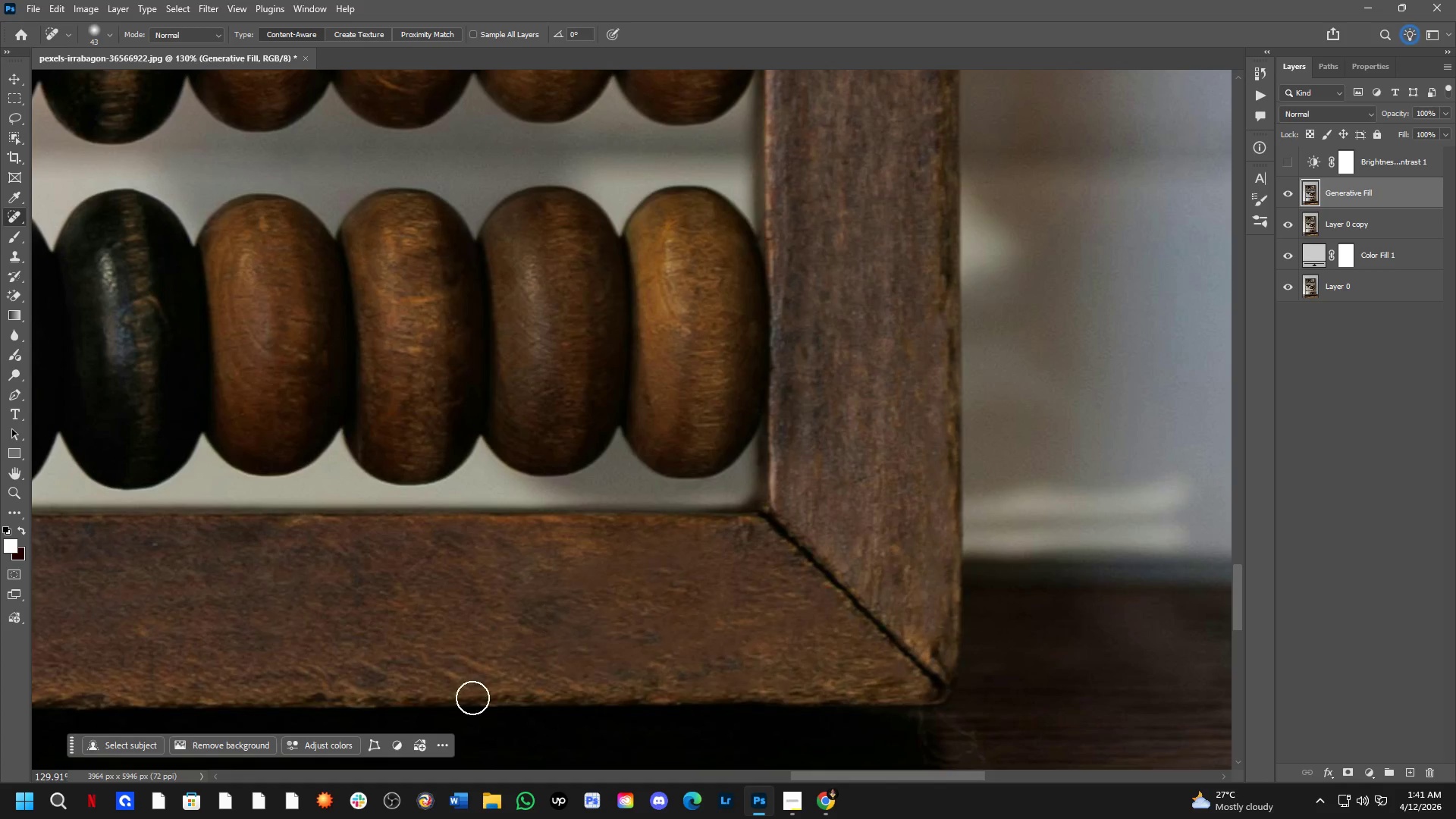 
left_click_drag(start_coordinate=[456, 660], to_coordinate=[511, 666])
 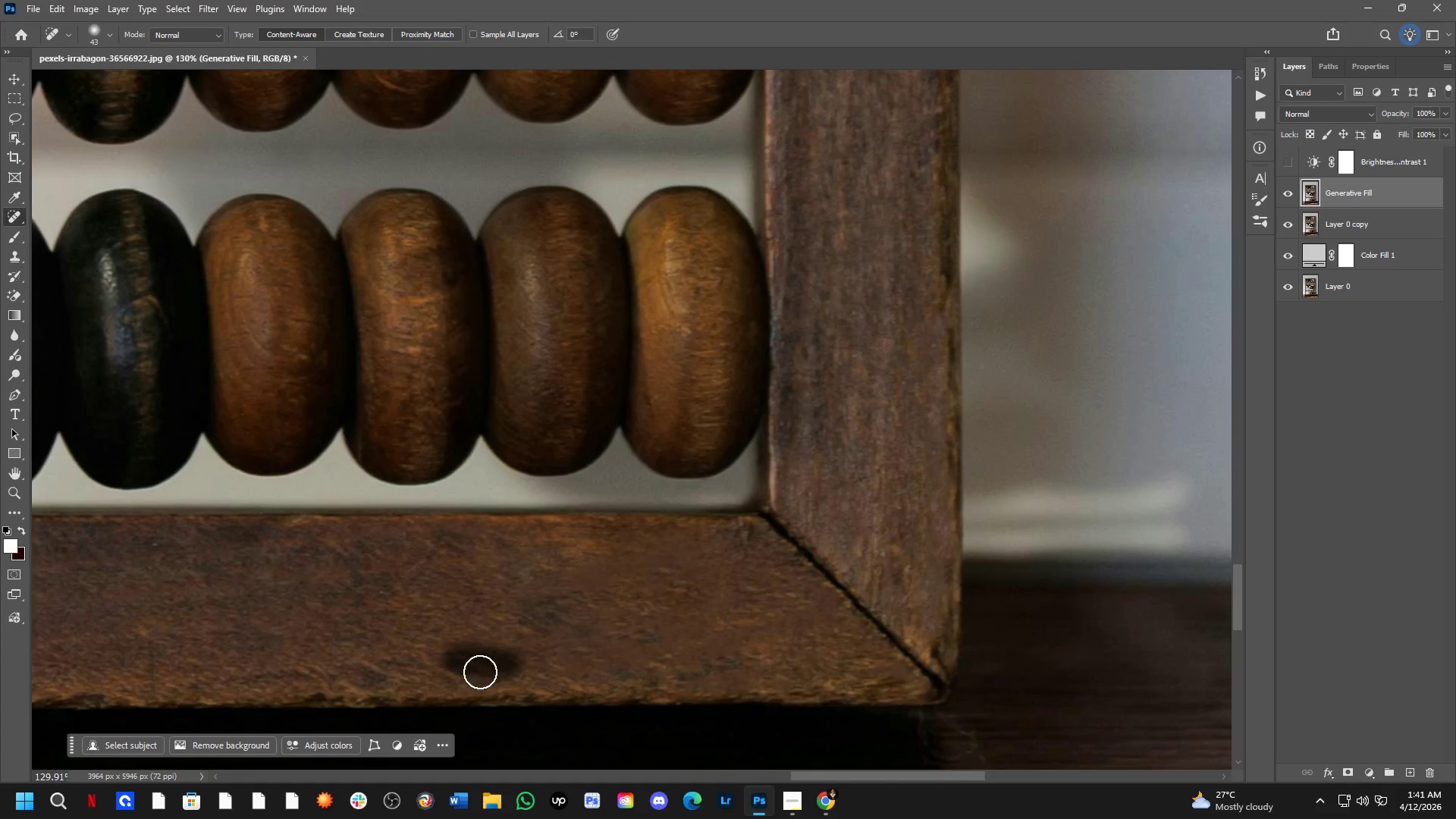 
left_click_drag(start_coordinate=[463, 670], to_coordinate=[415, 664])
 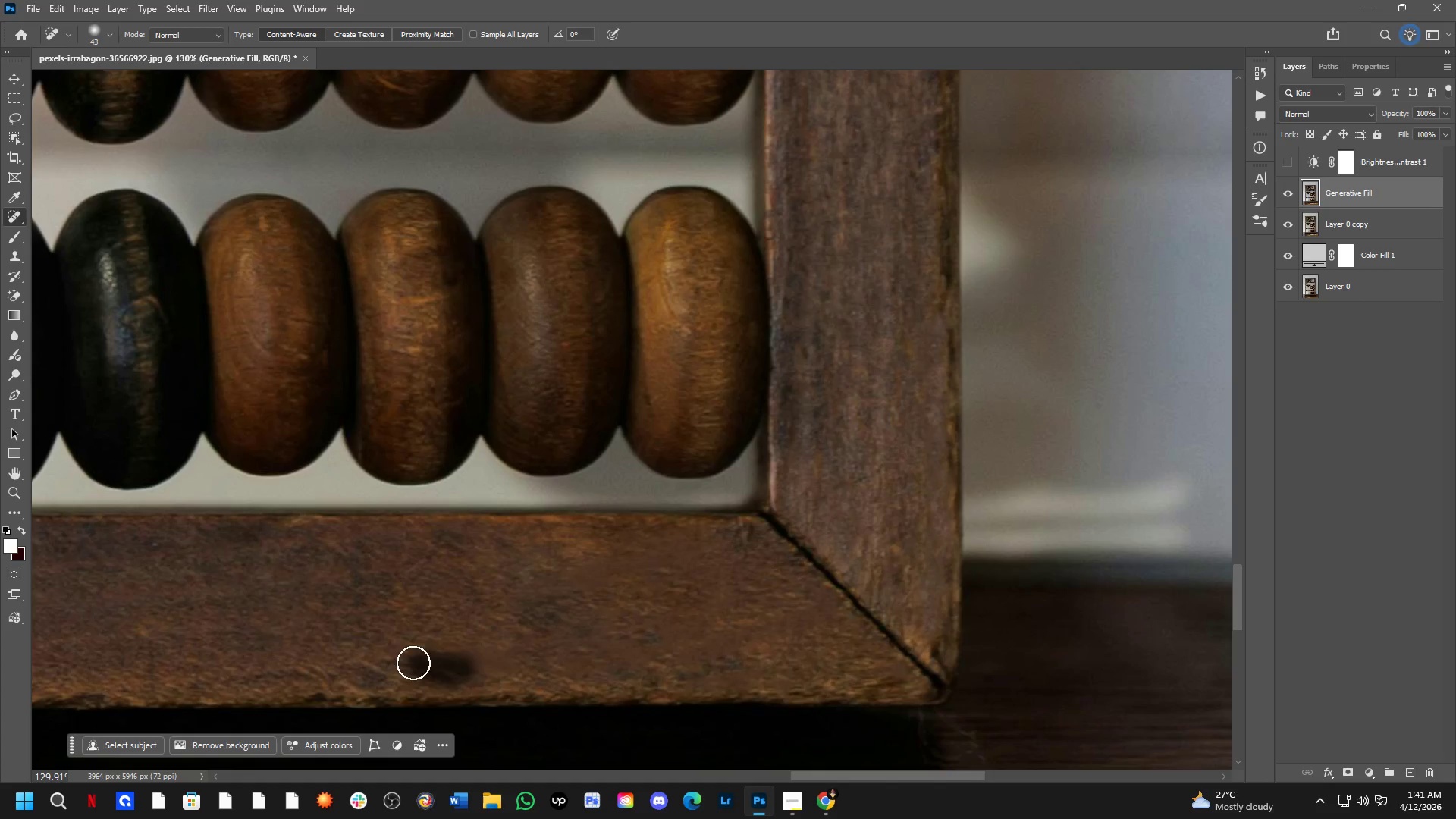 
hold_key(key=Space, duration=0.59)
 